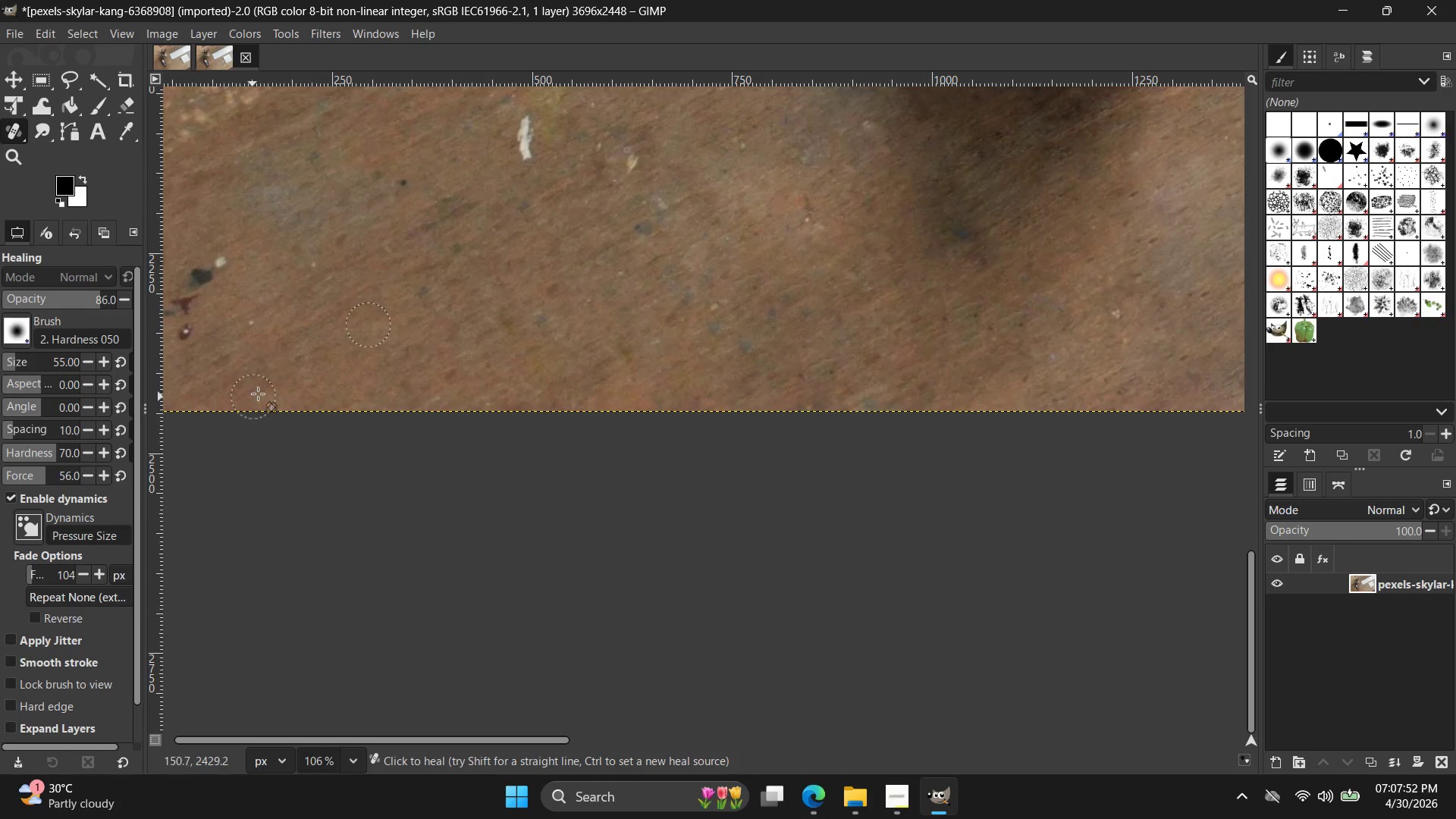 
hold_key(key=ControlLeft, duration=0.31)
left_click_drag(start_coordinate=[285, 253], to_coordinate=[281, 253])
 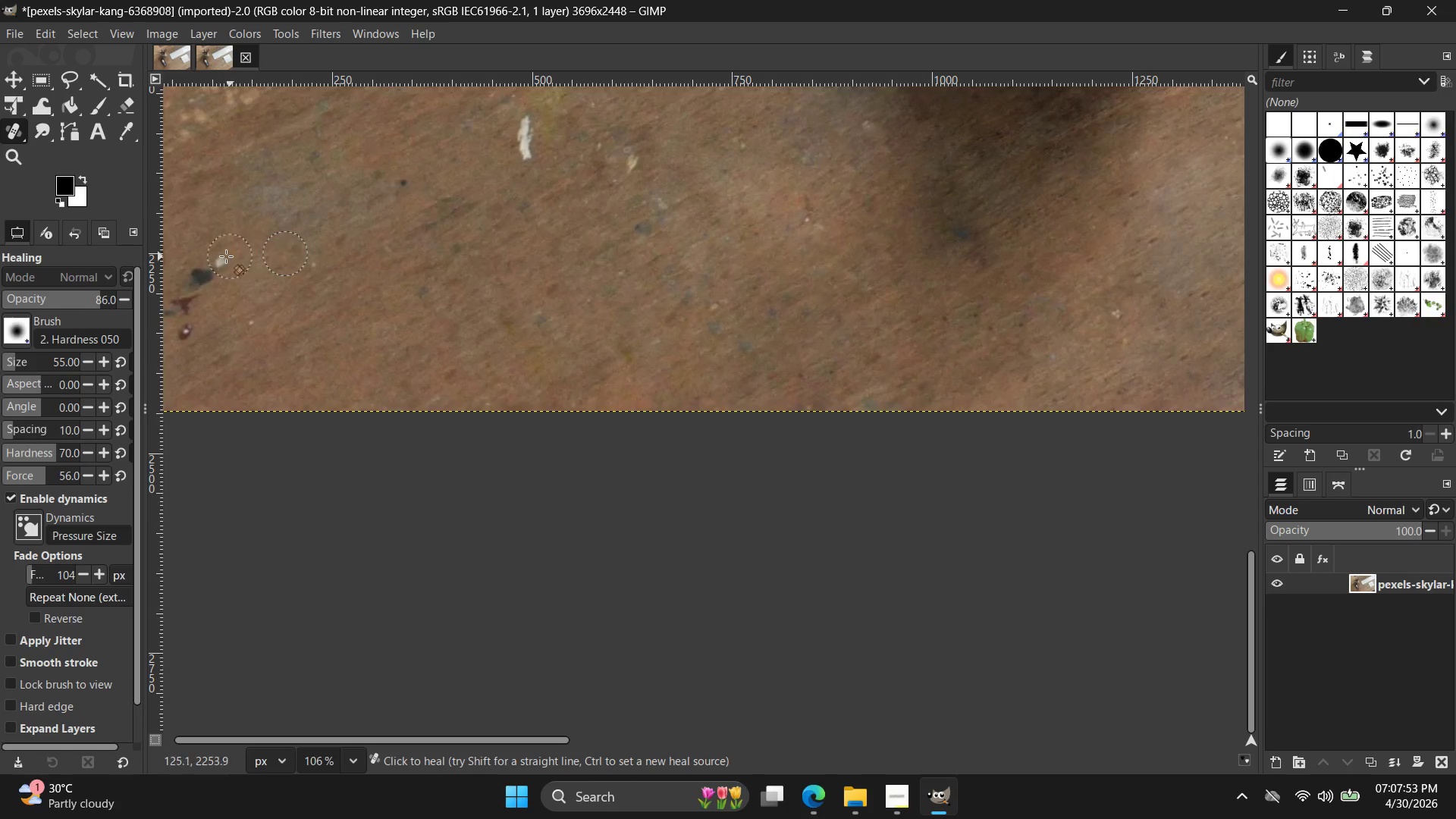 
left_click_drag(start_coordinate=[212, 260], to_coordinate=[202, 340])
 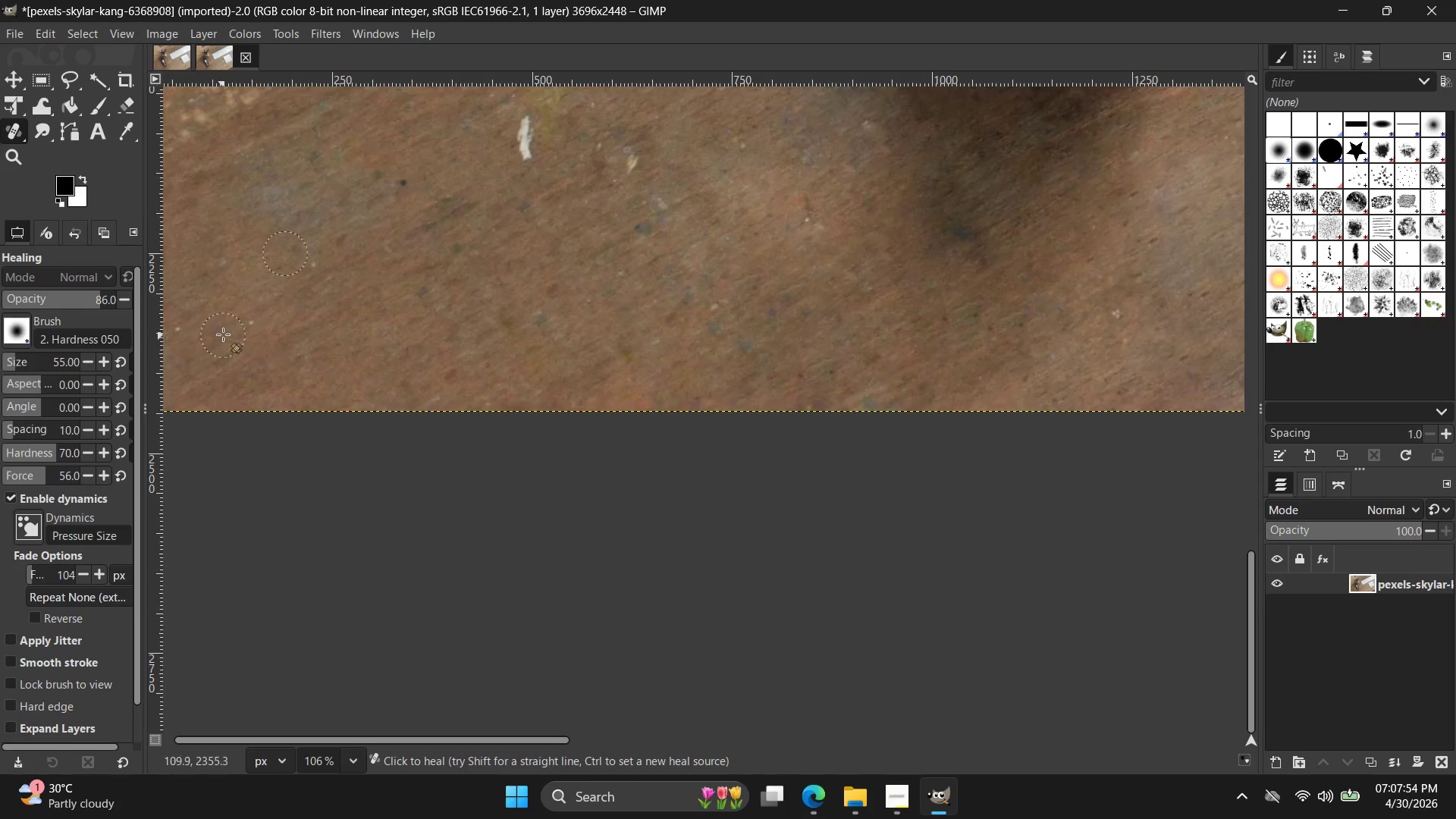 
hold_key(key=ControlLeft, duration=1.09)
scroll: coordinate [206, 340], scroll_direction: down, amount: 3.0
 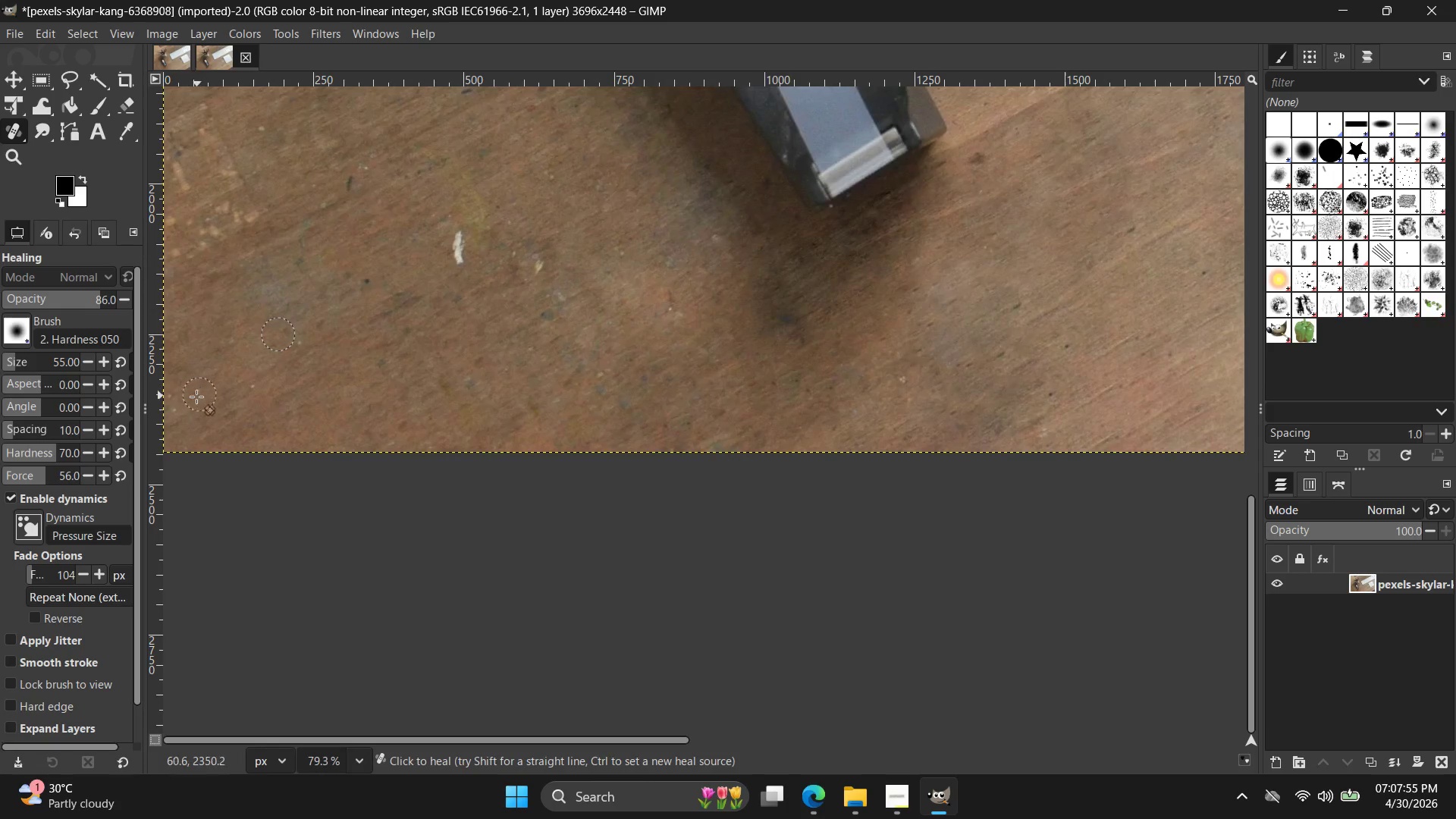 
left_click_drag(start_coordinate=[196, 397], to_coordinate=[258, 399])
 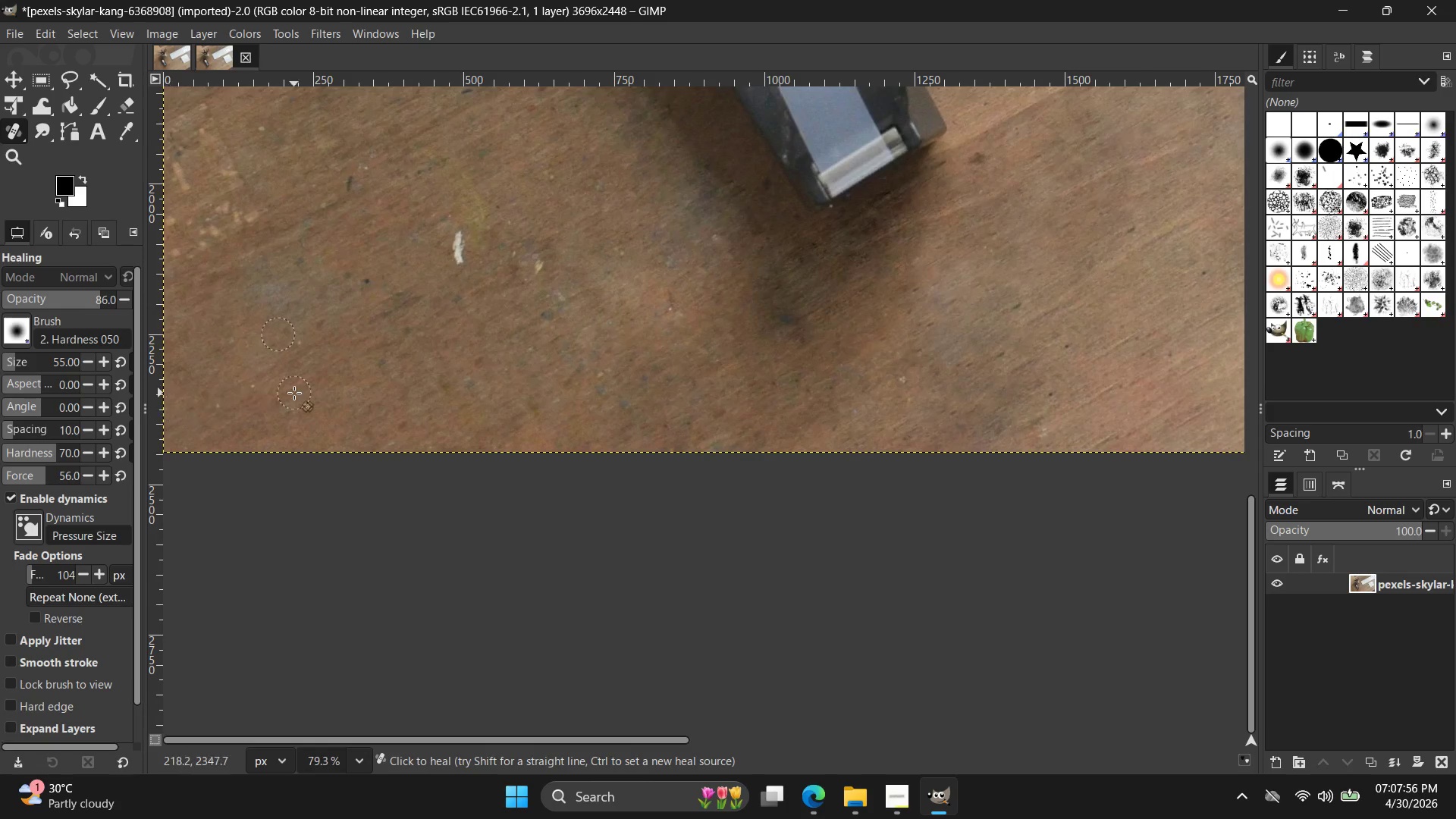 
left_click_drag(start_coordinate=[294, 393], to_coordinate=[280, 396])
 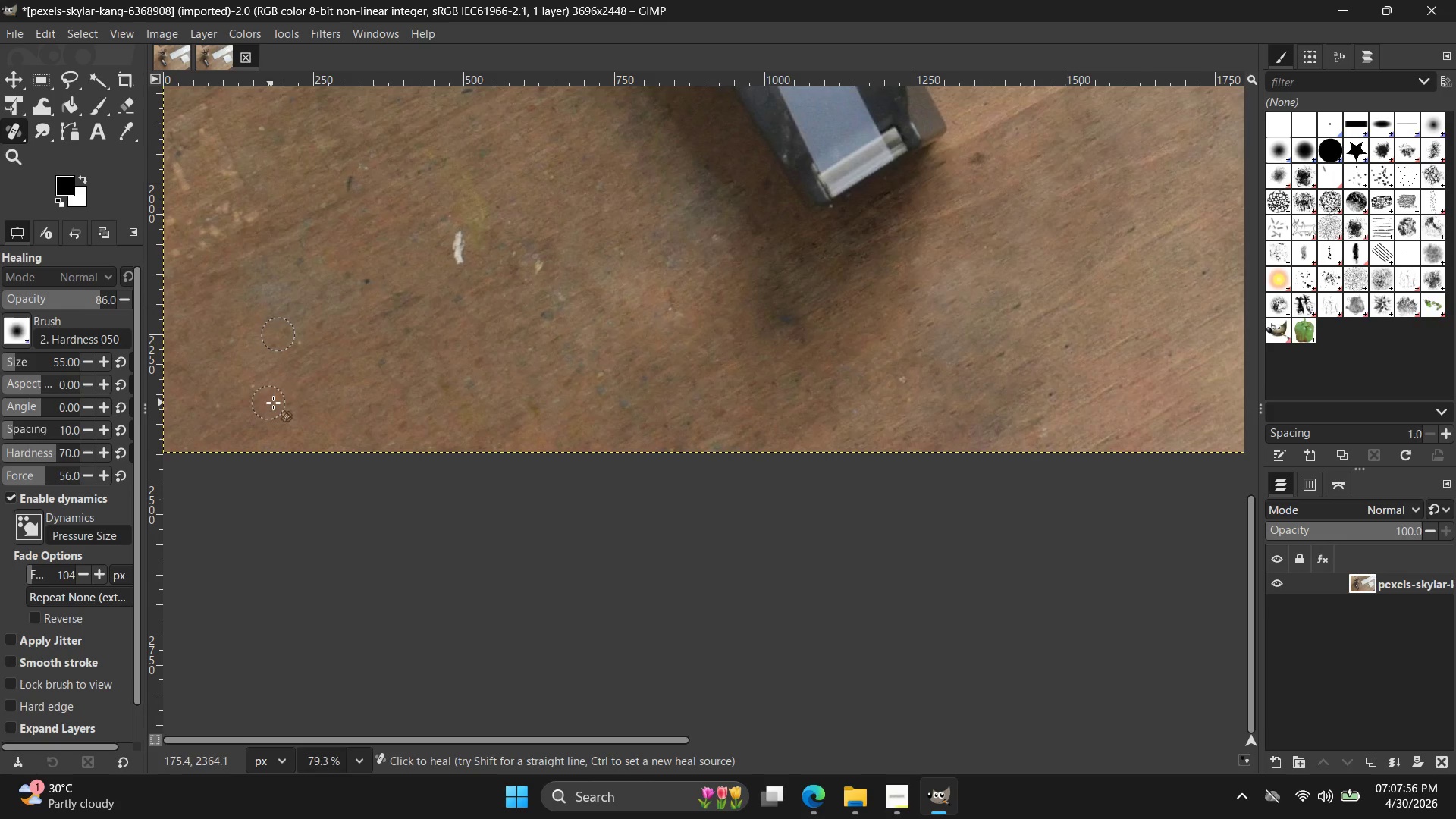 
double_click([281, 398])
 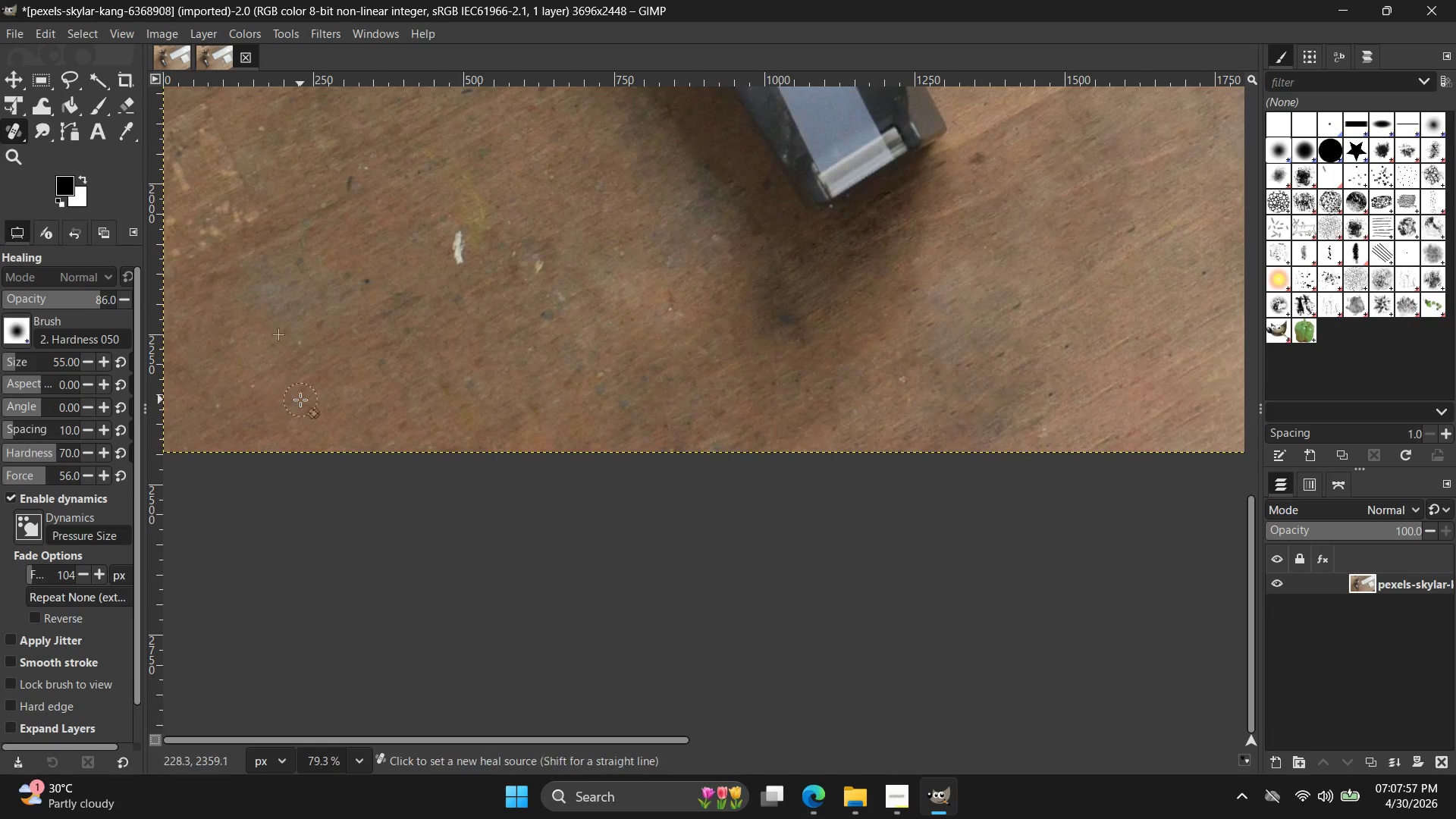 
hold_key(key=ControlLeft, duration=0.38)
 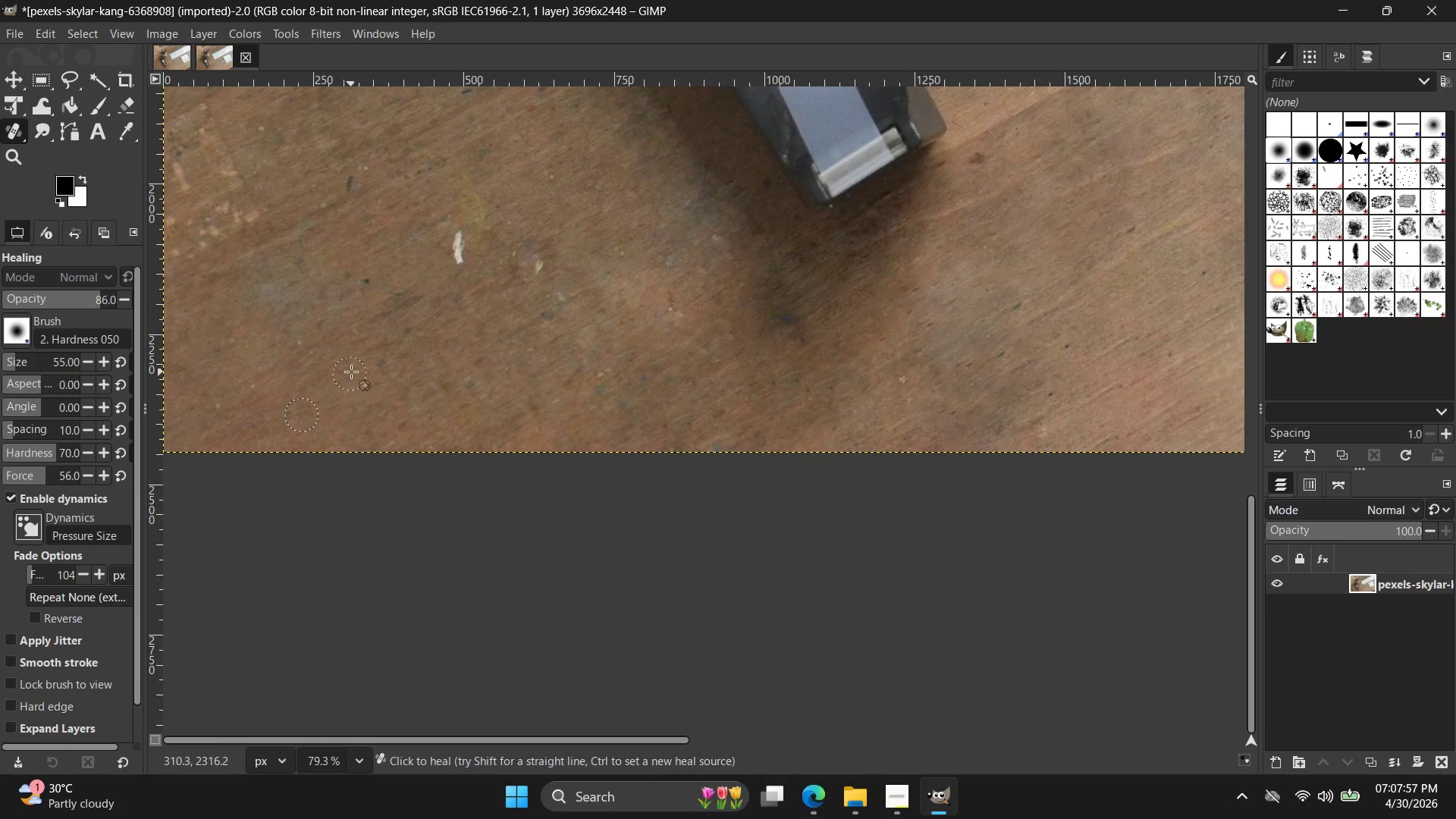 
left_click_drag(start_coordinate=[353, 365], to_coordinate=[461, 233])
 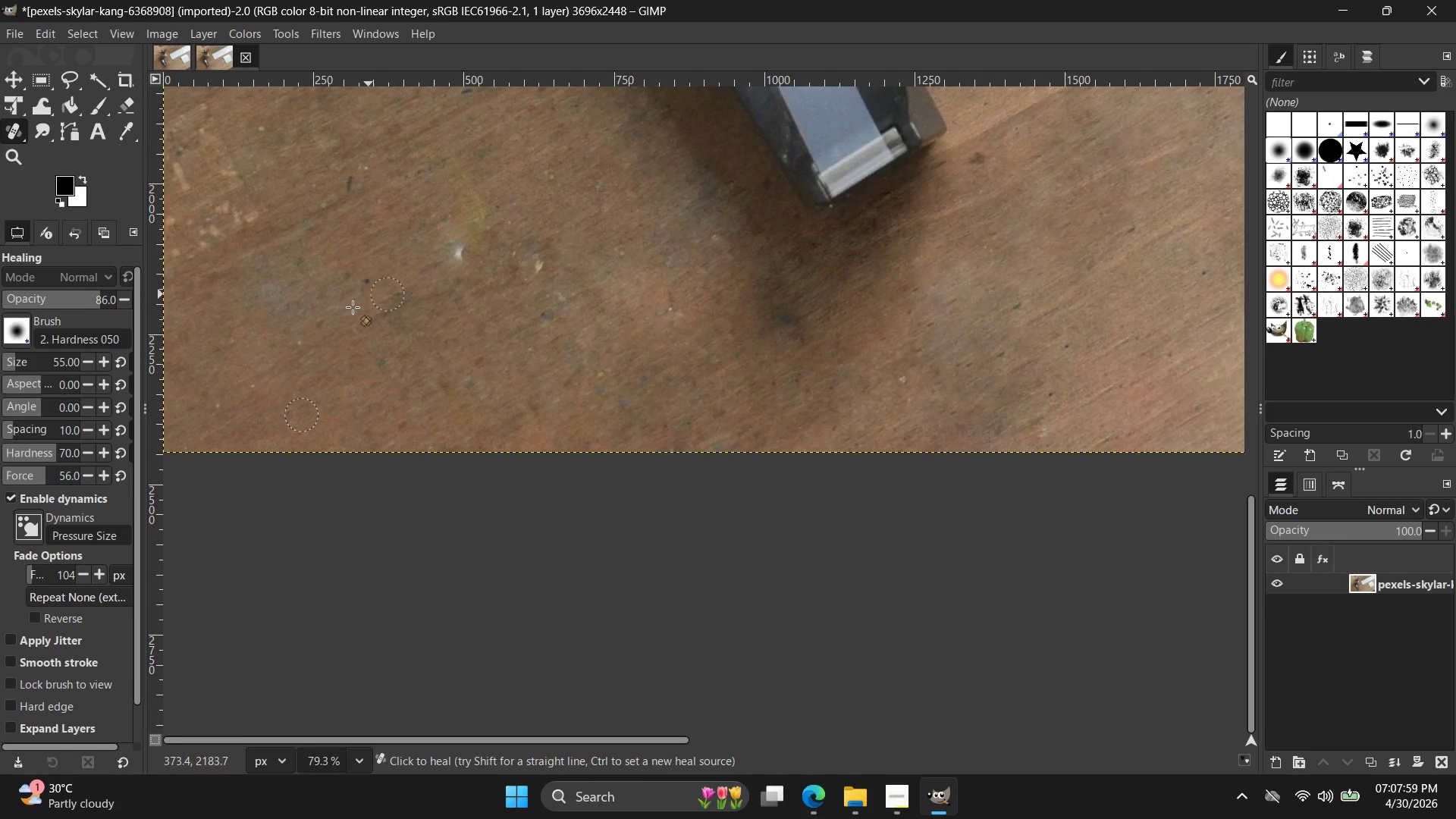 
hold_key(key=ControlLeft, duration=0.42)
left_click_drag(start_coordinate=[264, 405], to_coordinate=[266, 400])
 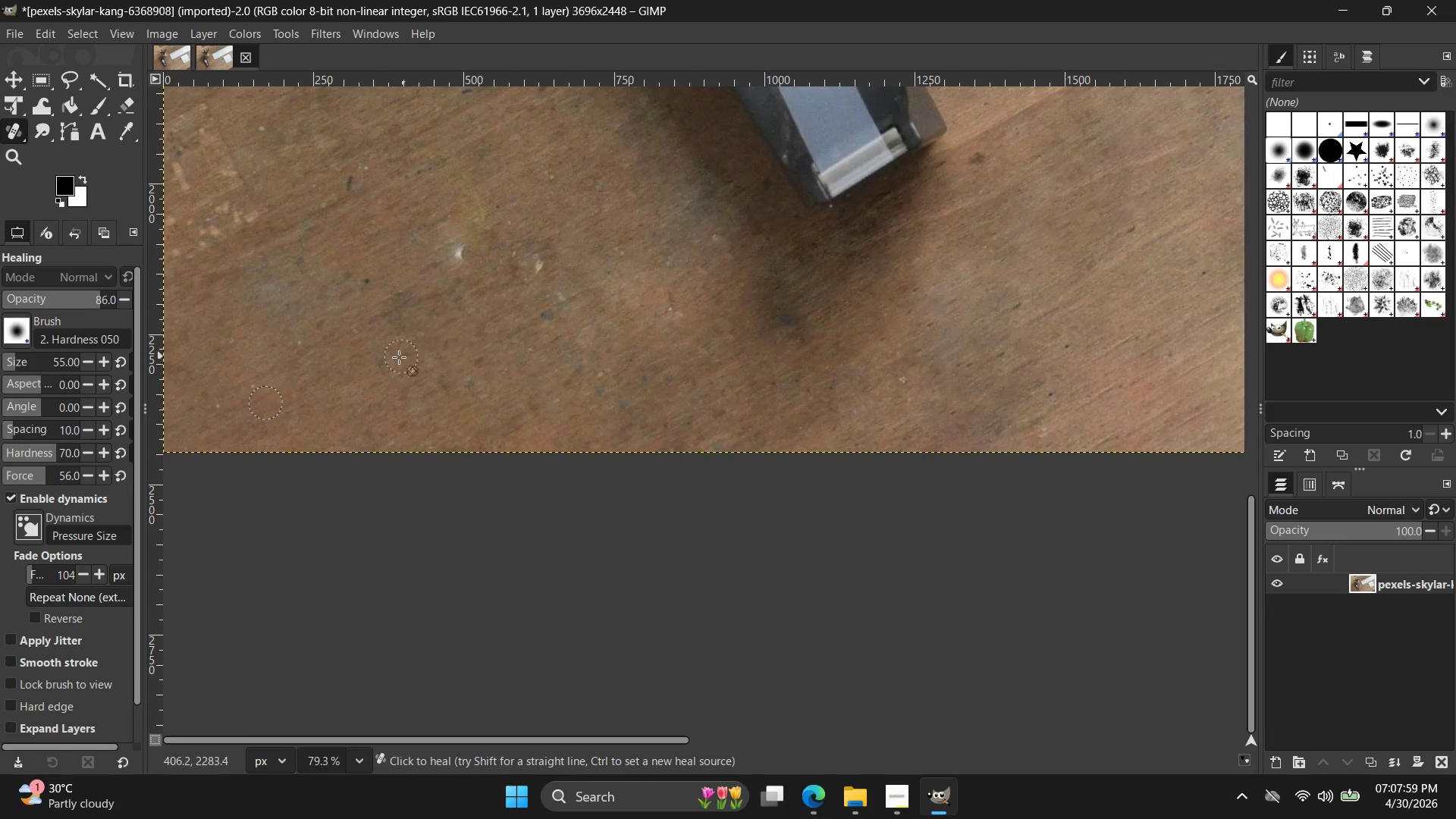 
left_click_drag(start_coordinate=[399, 357], to_coordinate=[457, 240])
 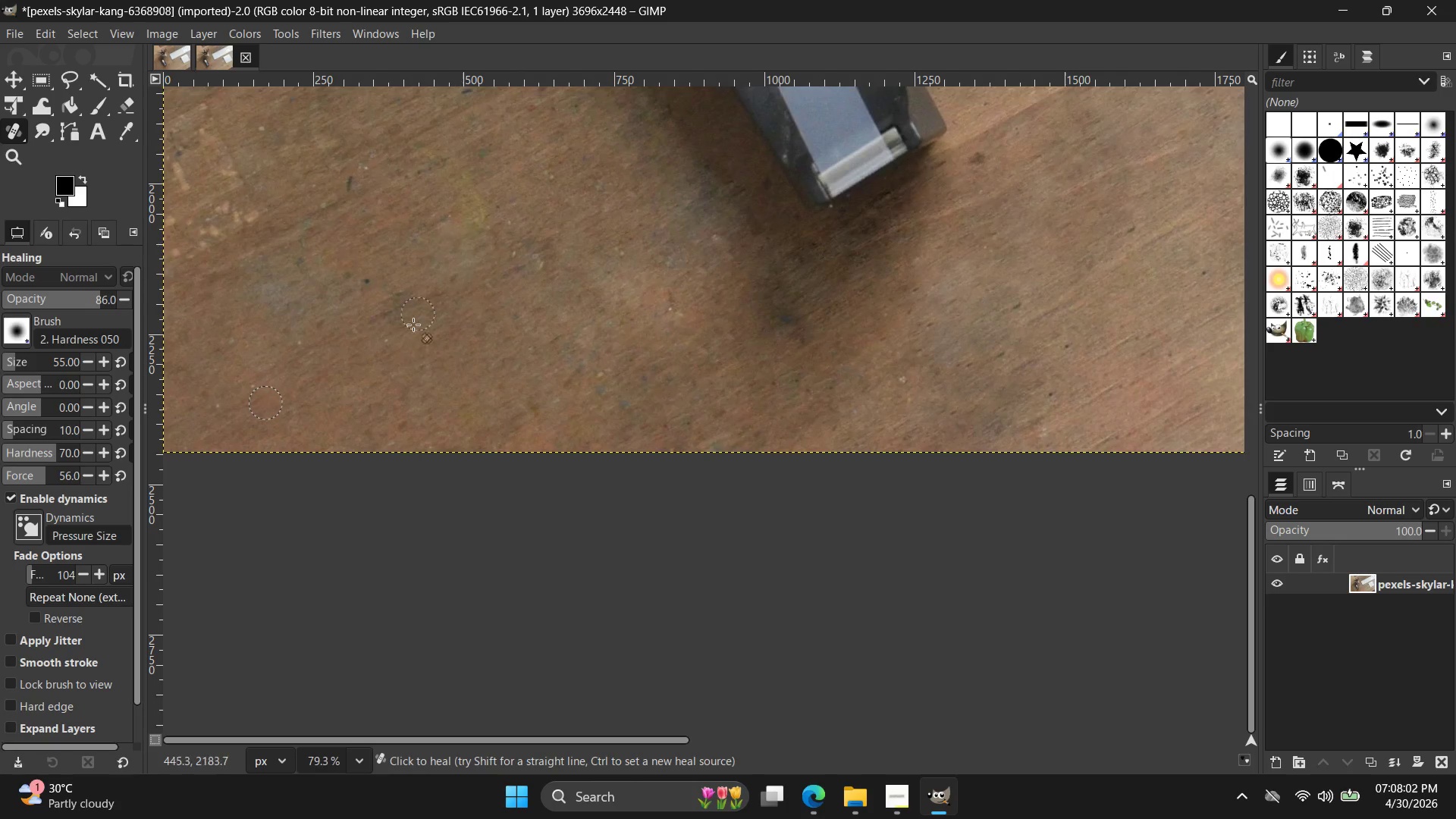 
key(Control+ControlLeft)
 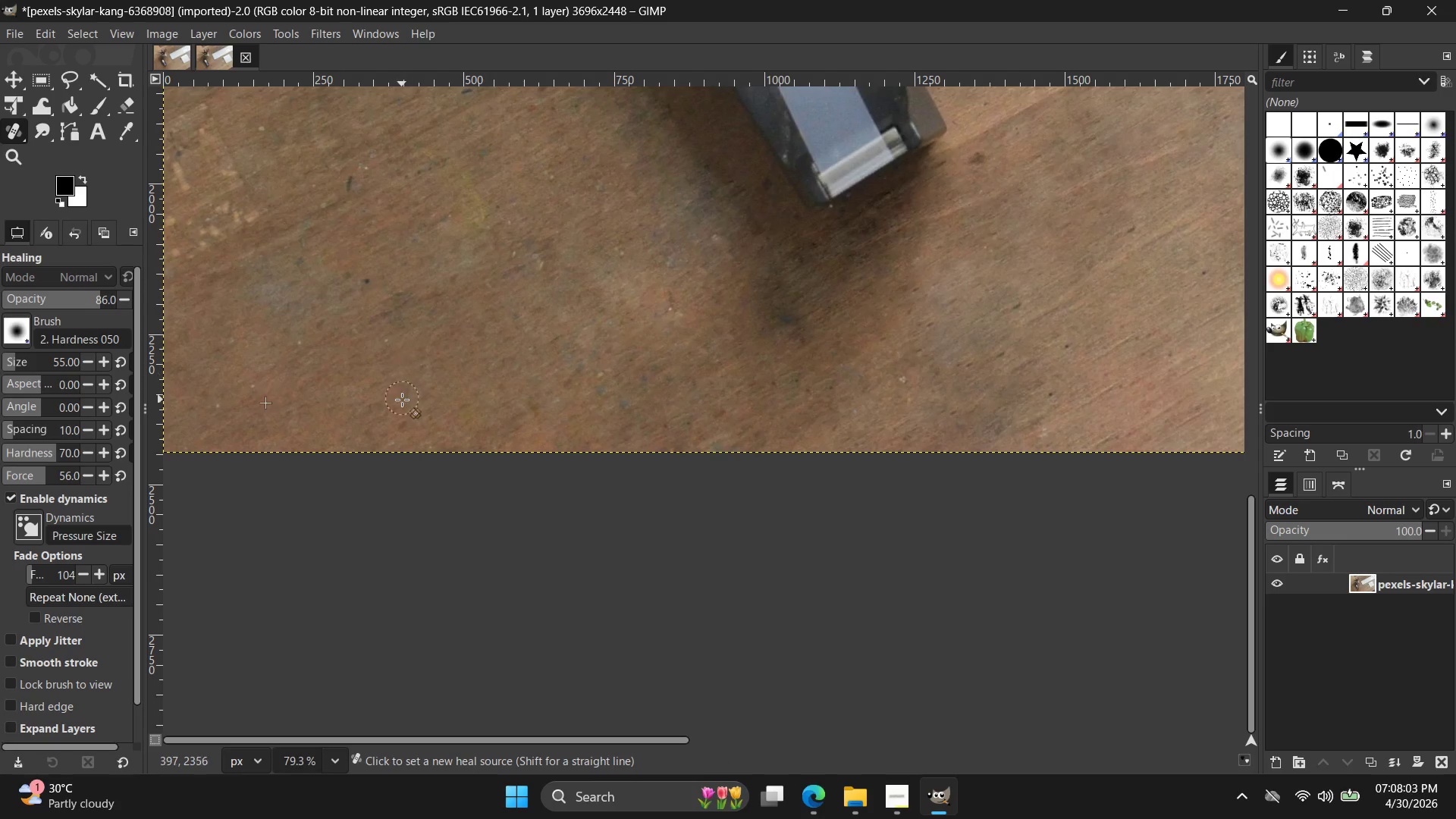 
left_click_drag(start_coordinate=[402, 400], to_coordinate=[405, 385])
 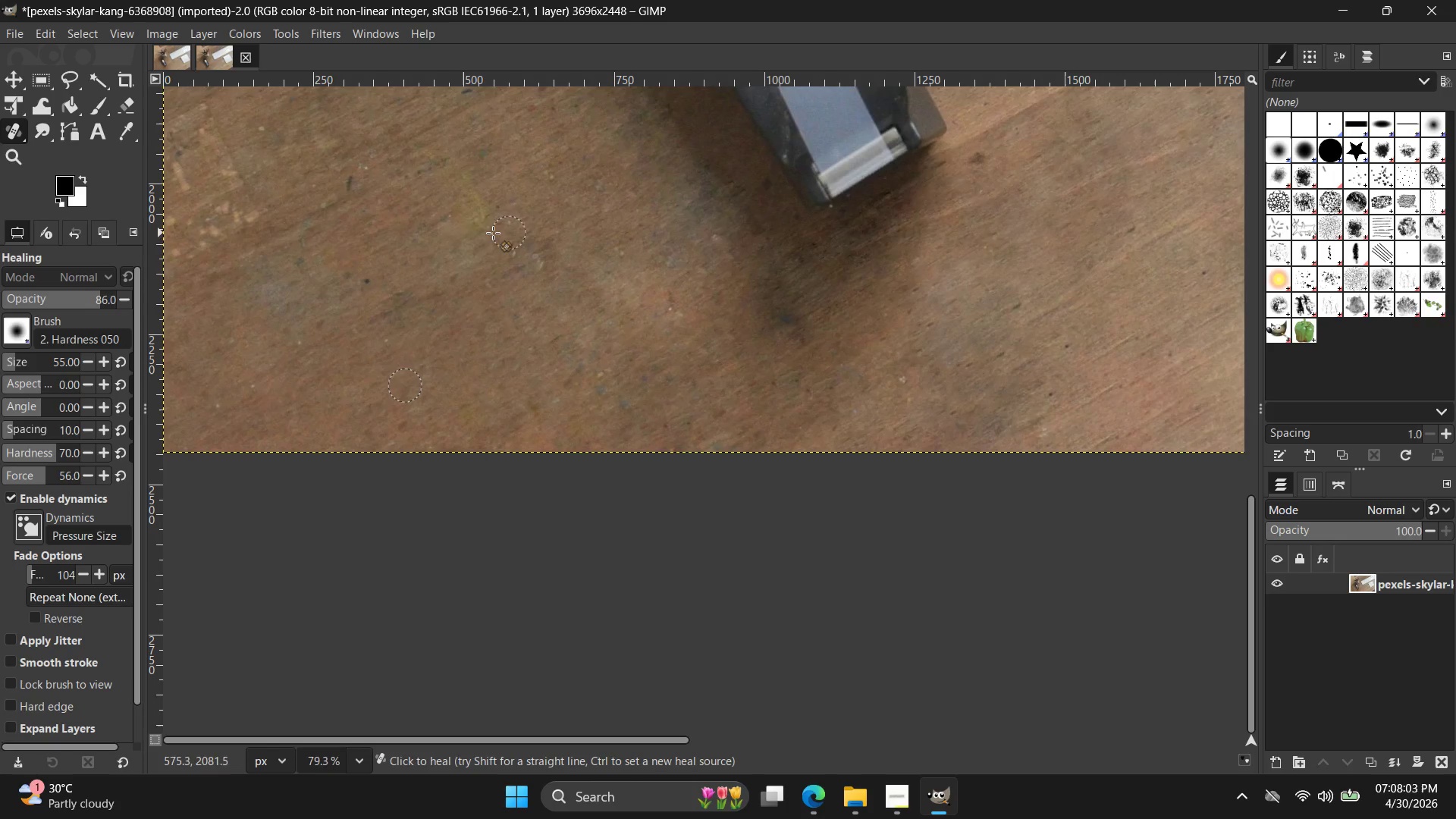 
left_click_drag(start_coordinate=[467, 234], to_coordinate=[537, 254])
 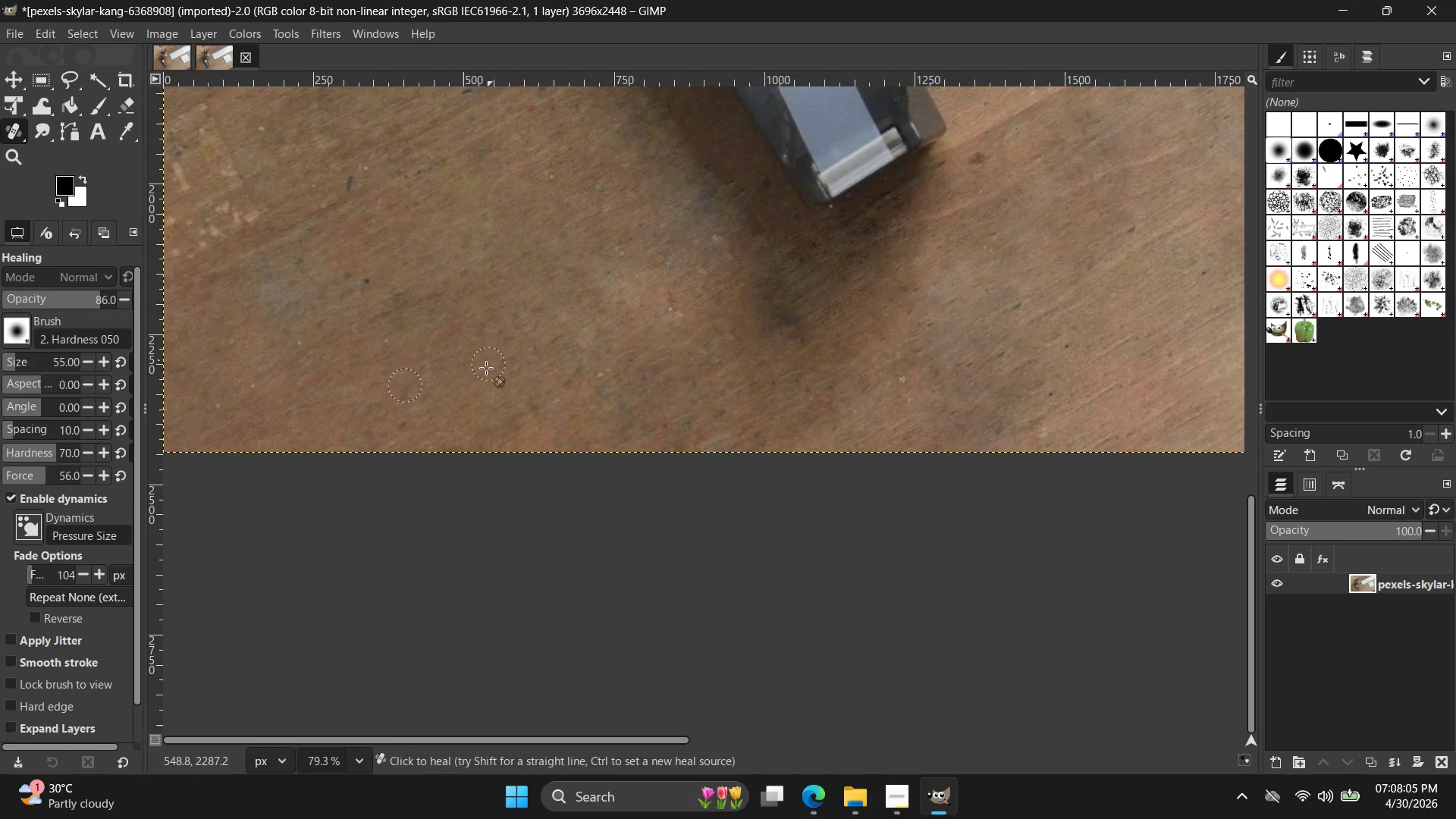 
hold_key(key=ControlLeft, duration=0.31)
left_click_drag(start_coordinate=[460, 379], to_coordinate=[472, 376])
 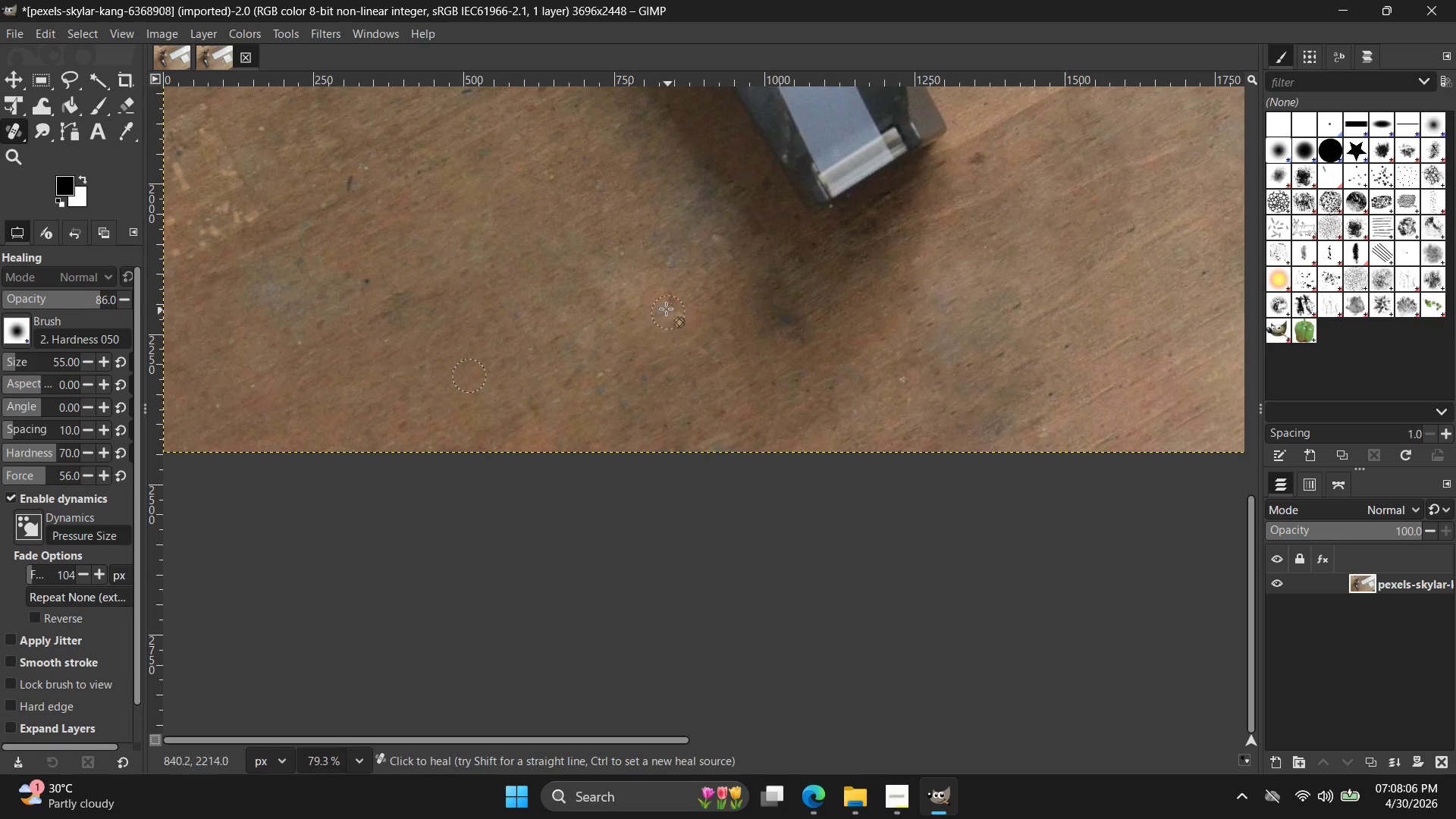 
left_click_drag(start_coordinate=[664, 309], to_coordinate=[638, 358])
 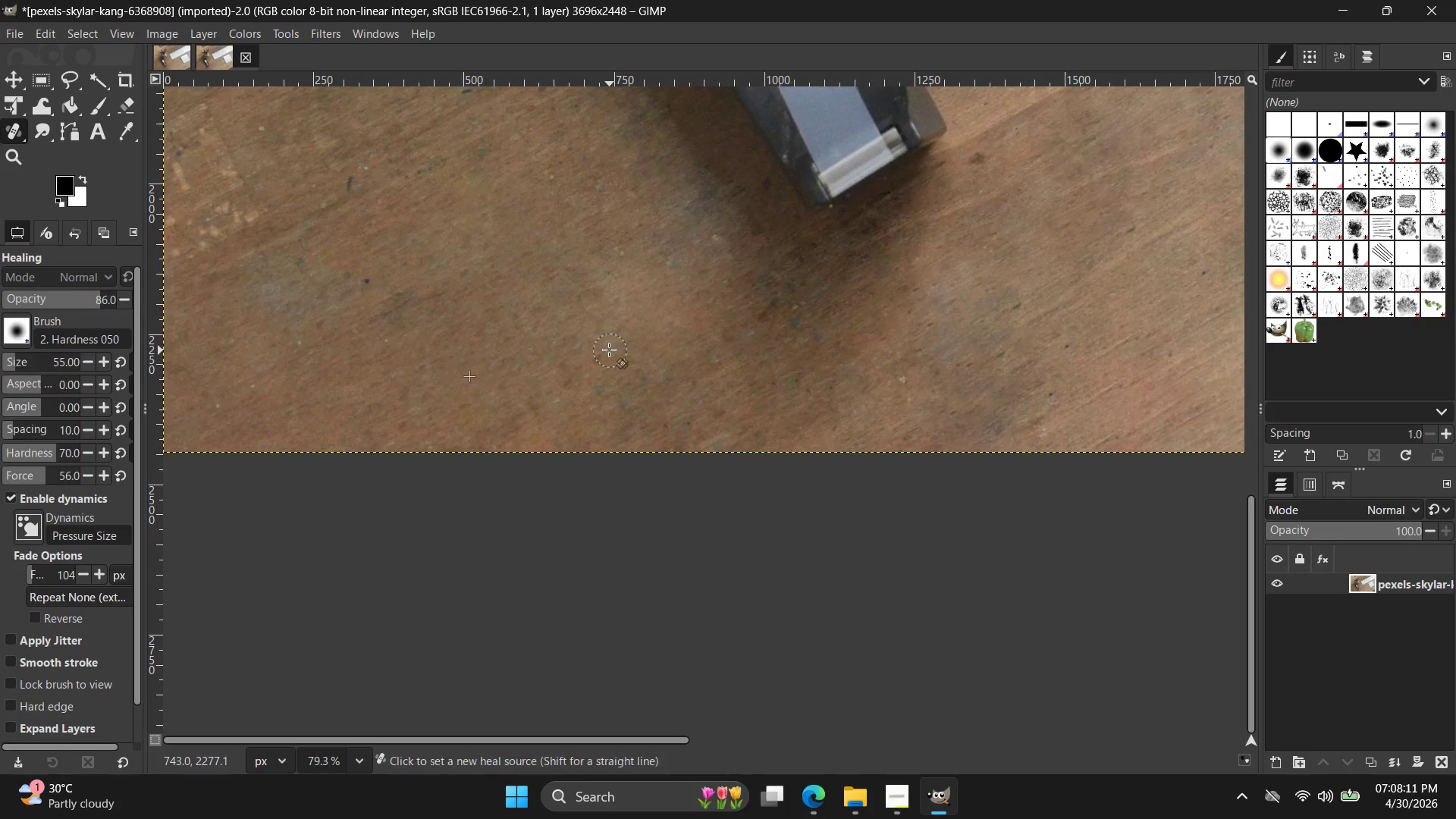 
hold_key(key=ControlLeft, duration=0.48)
 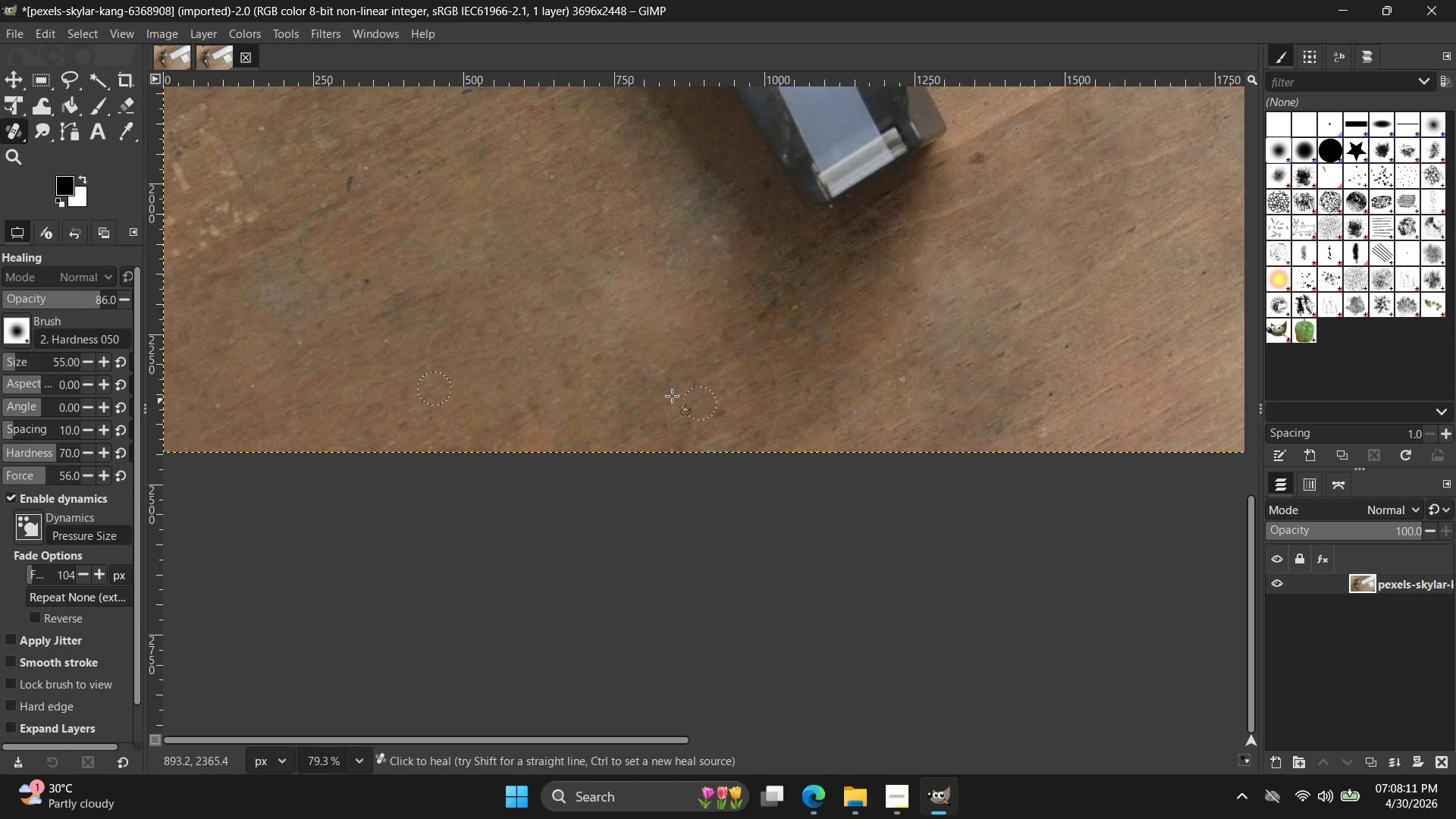 
left_click_drag(start_coordinate=[610, 397], to_coordinate=[880, 372])
 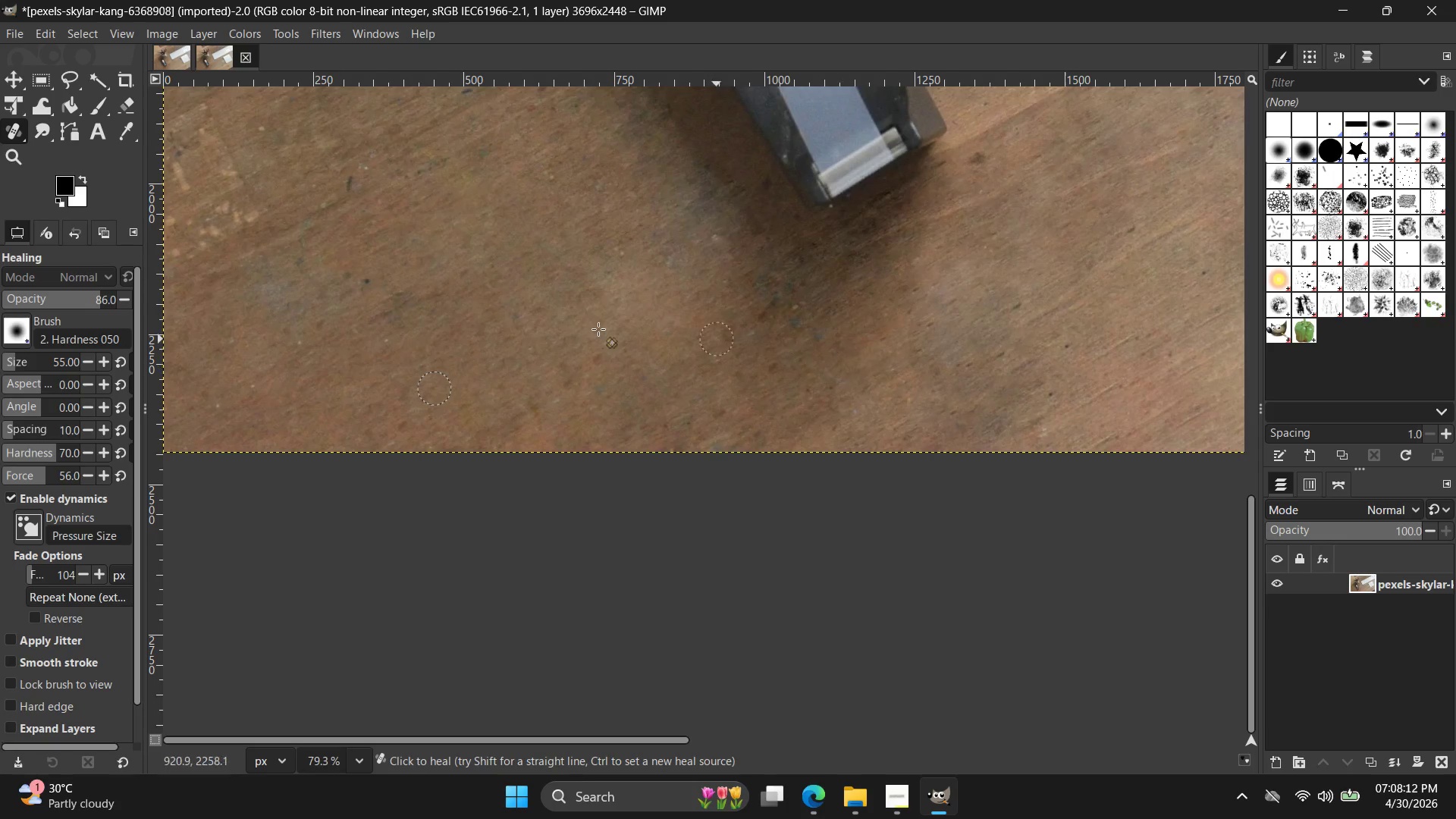 
hold_key(key=ControlLeft, duration=1.56)
scroll: coordinate [504, 325], scroll_direction: down, amount: 12.0
 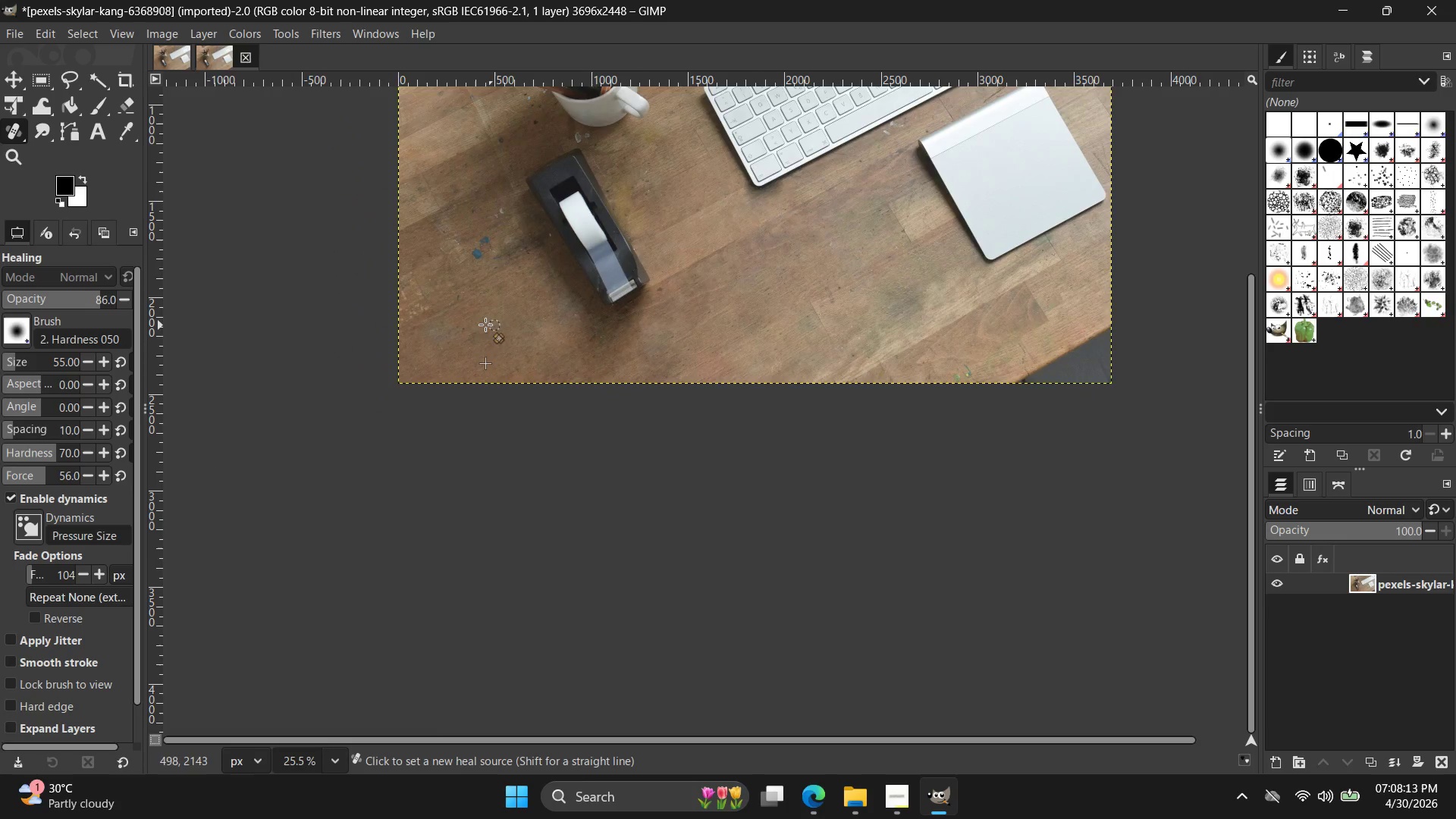 
hold_key(key=ControlLeft, duration=0.41)
 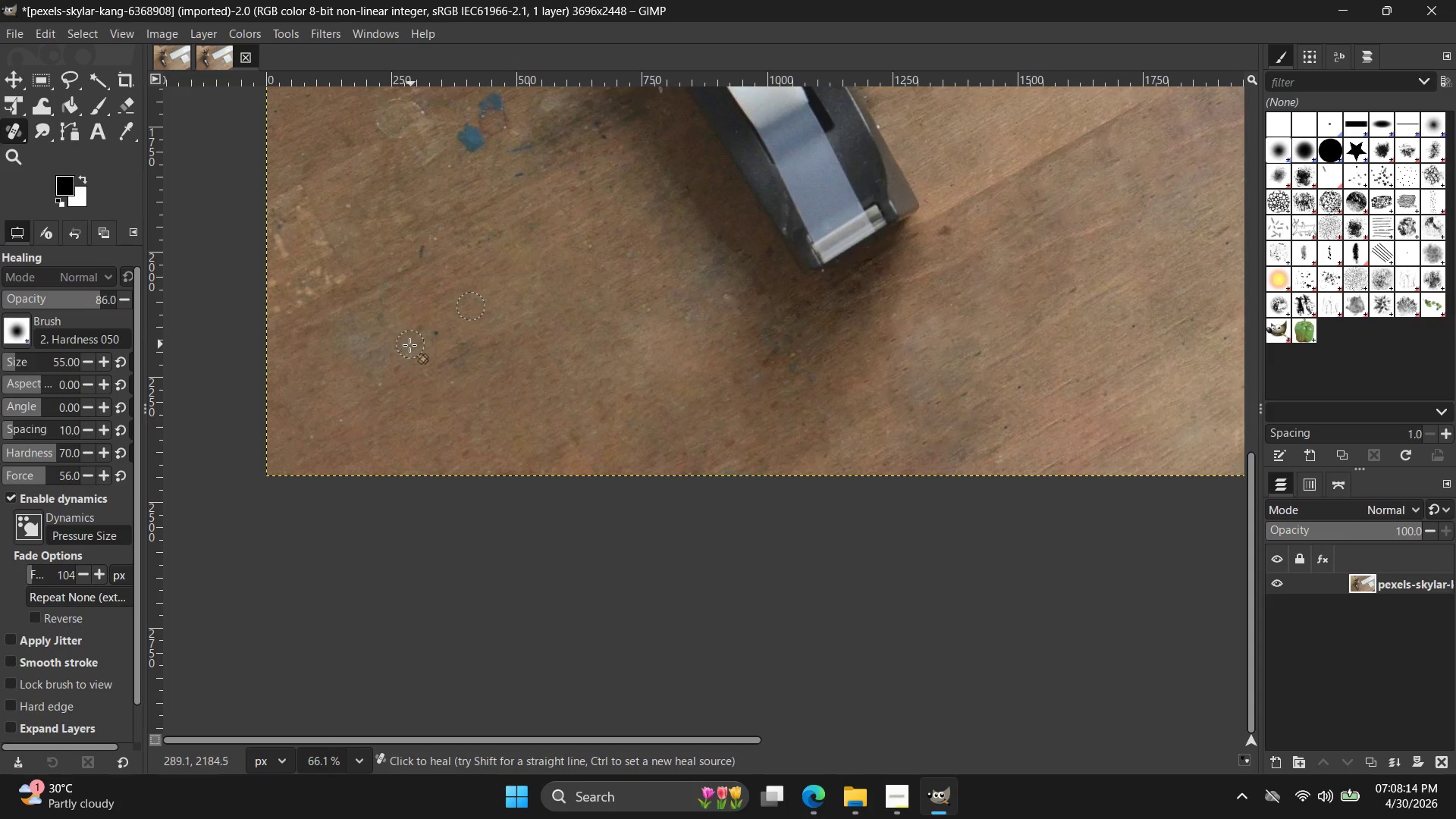 
scroll: coordinate [474, 326], scroll_direction: up, amount: 10.0
 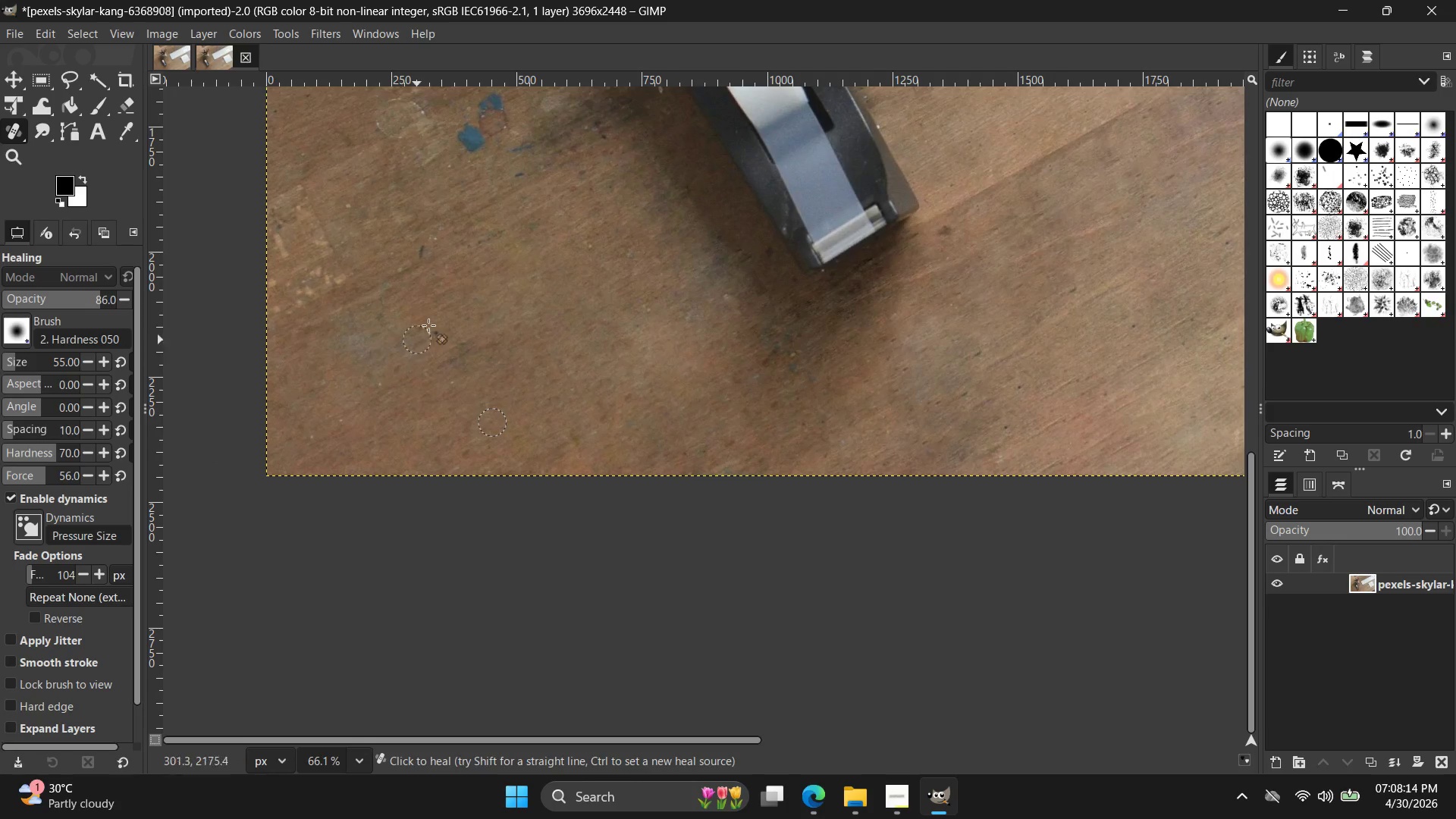 
left_click_drag(start_coordinate=[409, 345], to_coordinate=[334, 347])
 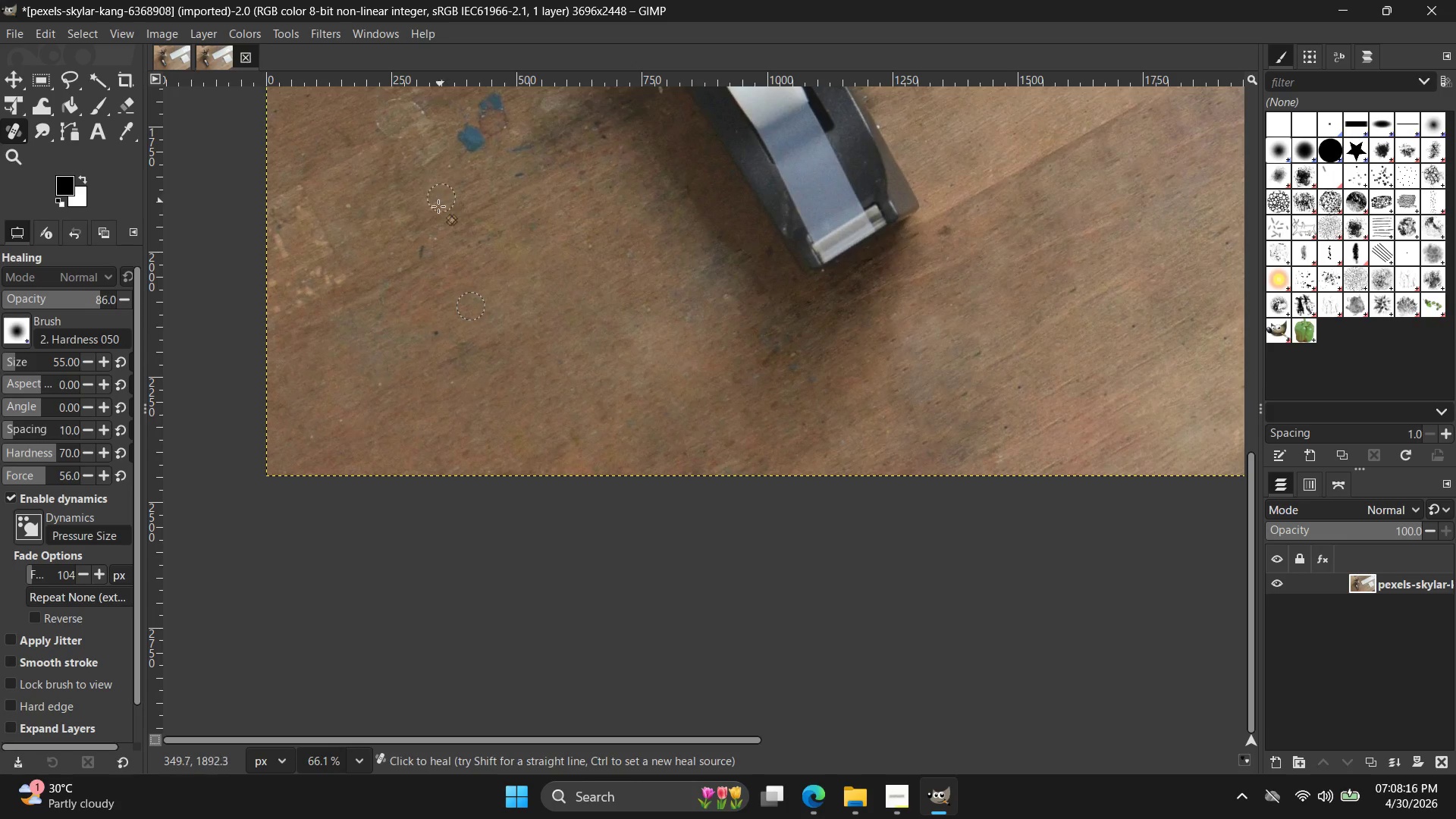 
hold_key(key=ControlLeft, duration=0.73)
scroll: coordinate [438, 218], scroll_direction: down, amount: 5.0
 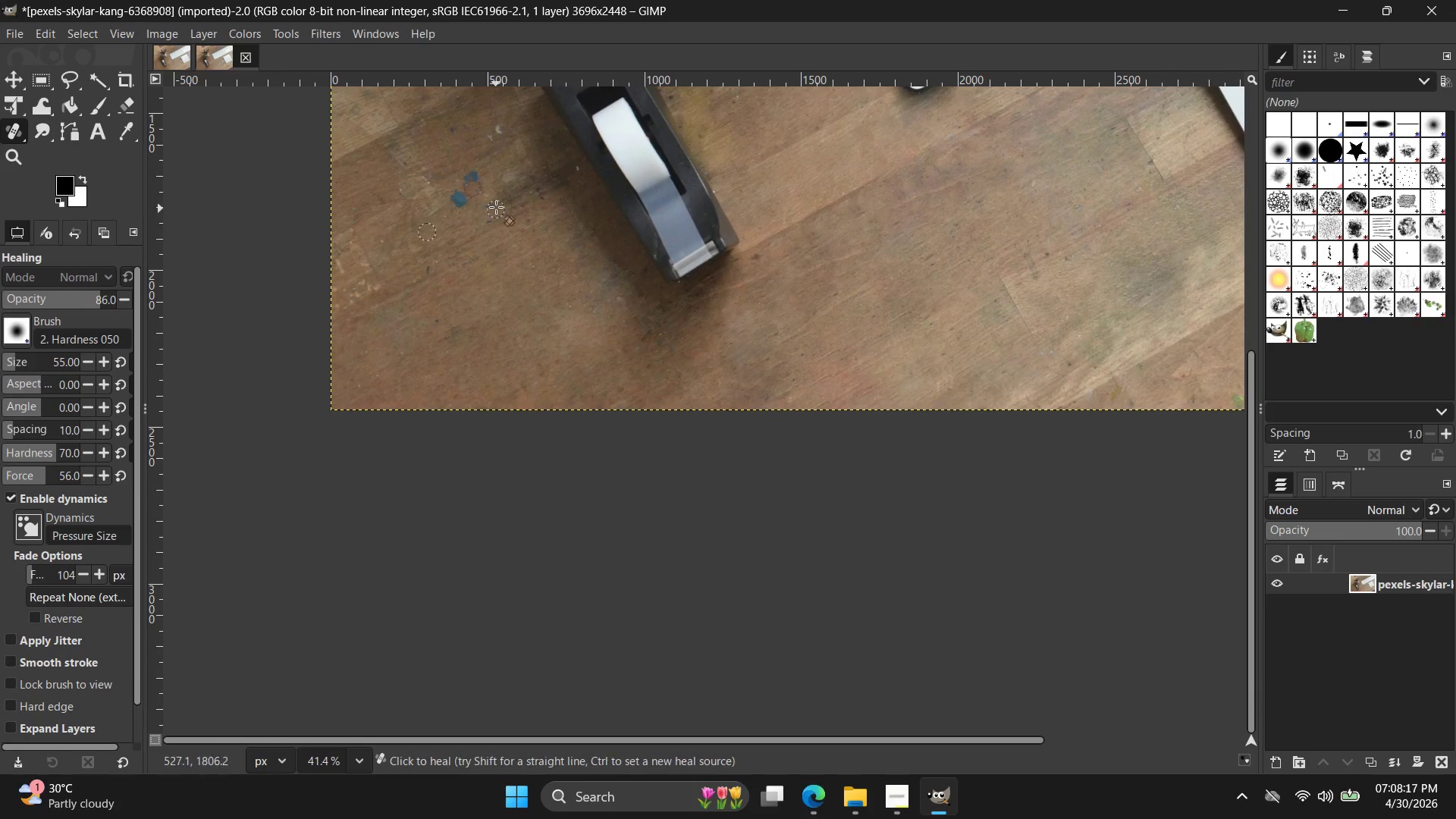 
left_click_drag(start_coordinate=[463, 206], to_coordinate=[473, 168])
 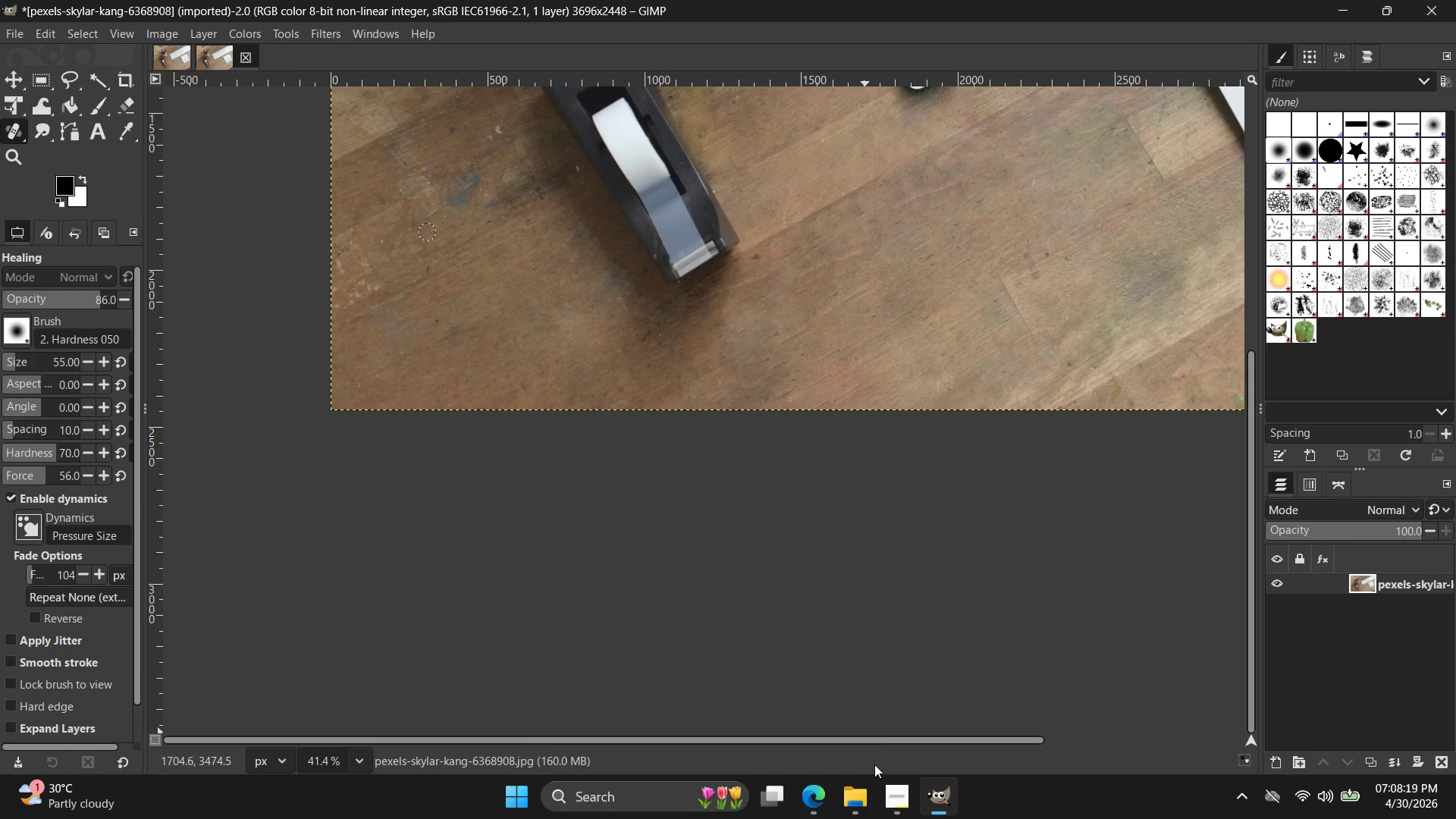 
left_click([890, 799])
 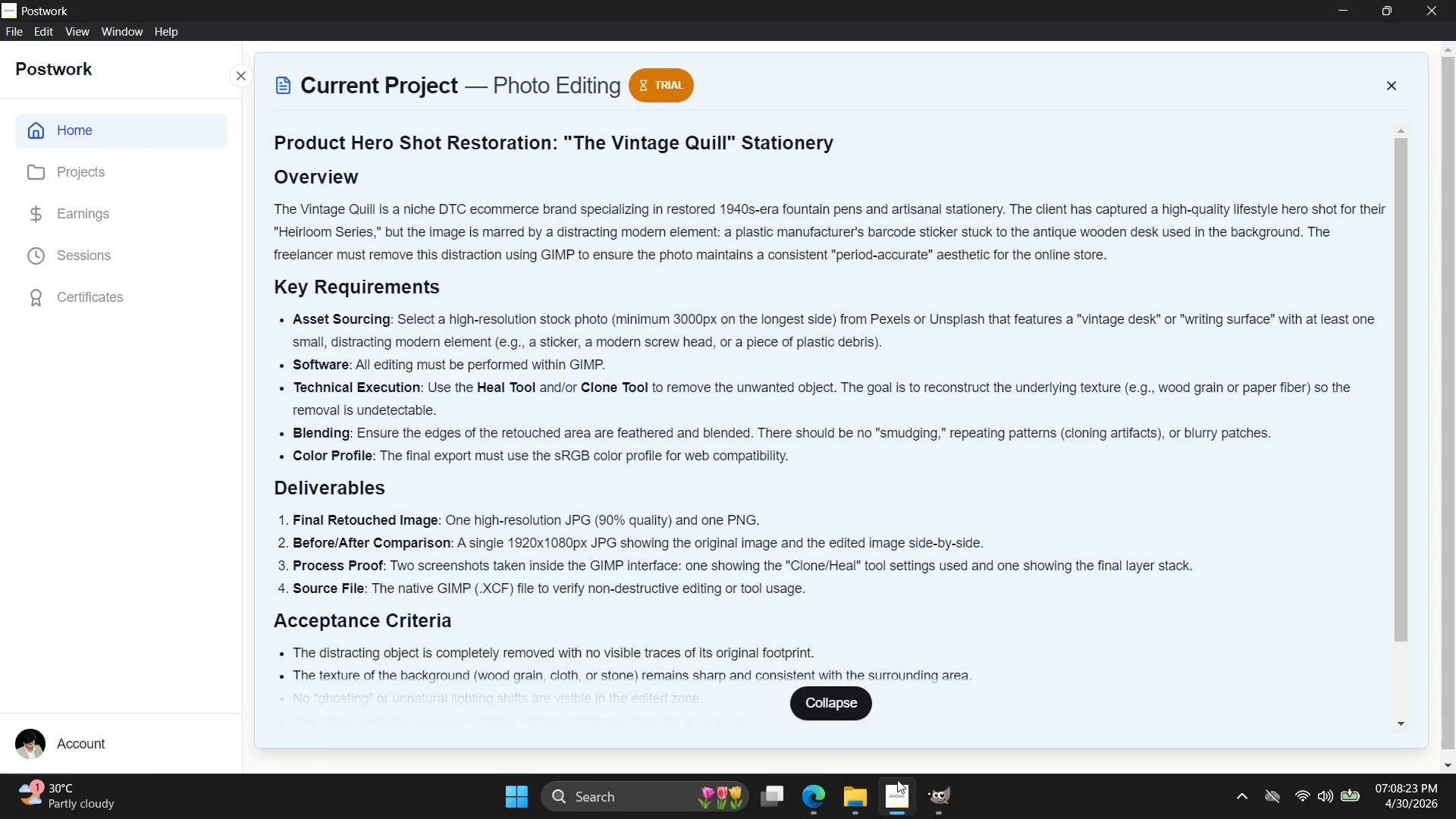 
wait(5.73)
 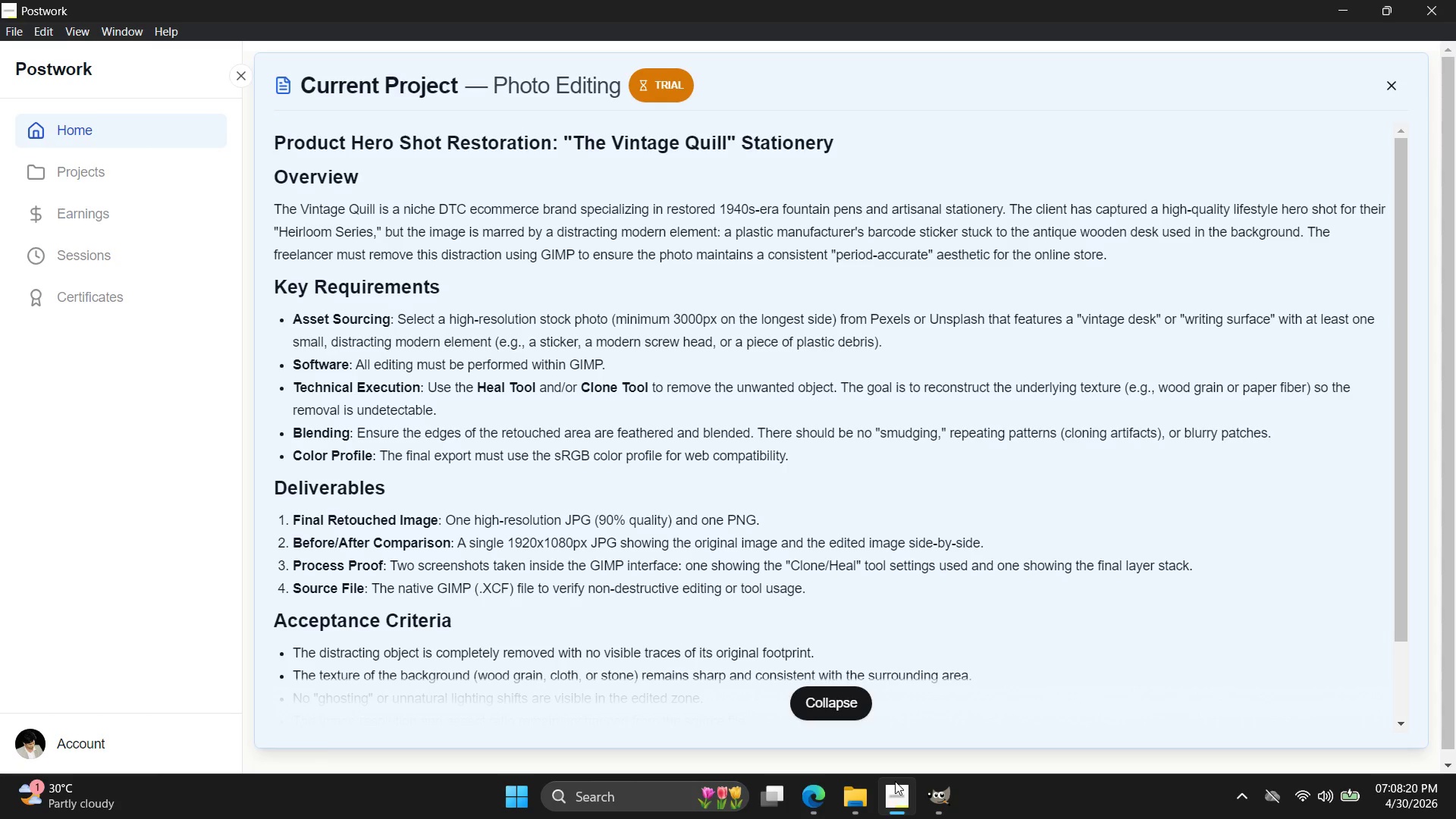 
hold_key(key=ControlLeft, duration=0.41)
 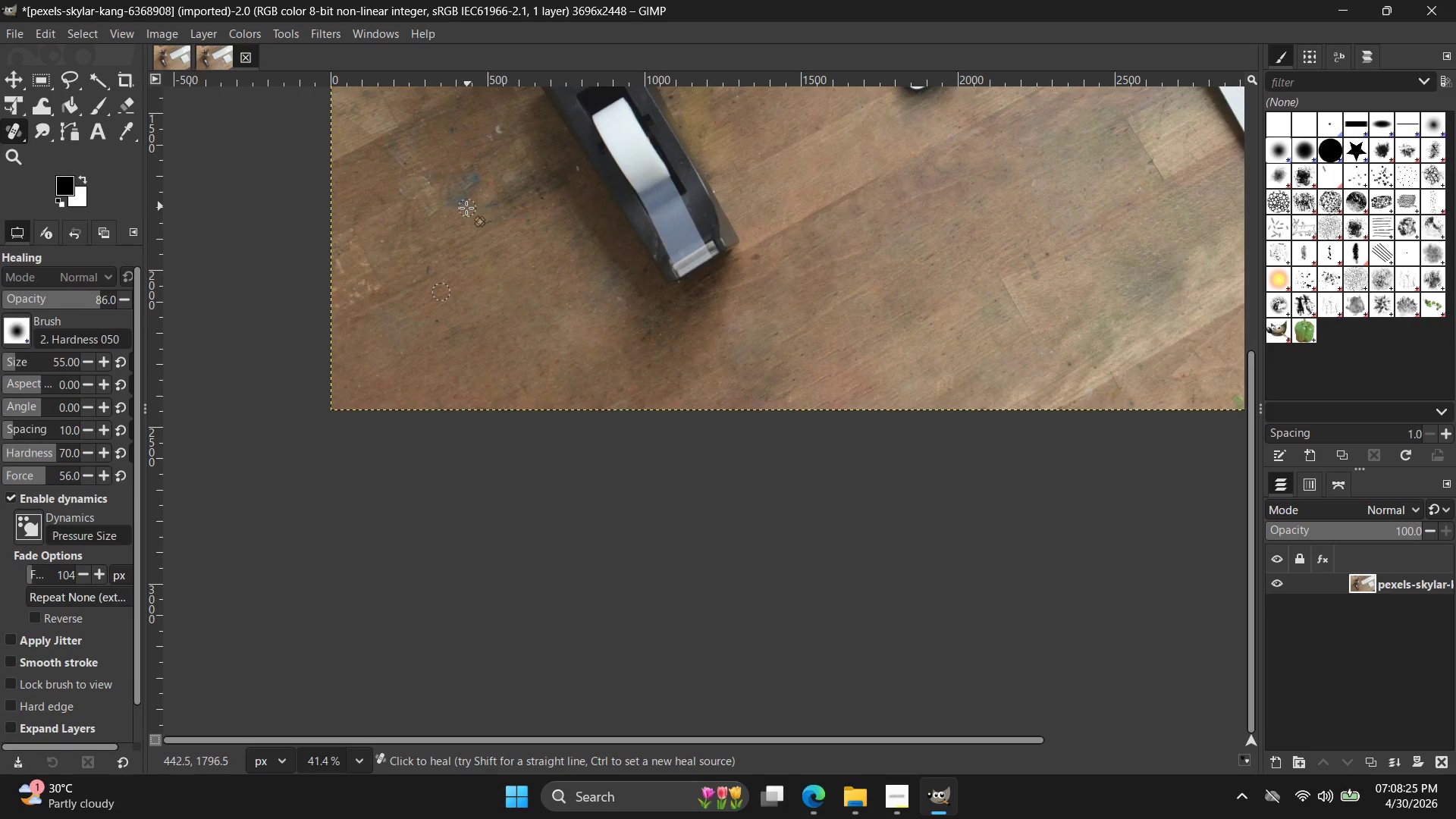 
left_click_drag(start_coordinate=[466, 208], to_coordinate=[510, 226])
 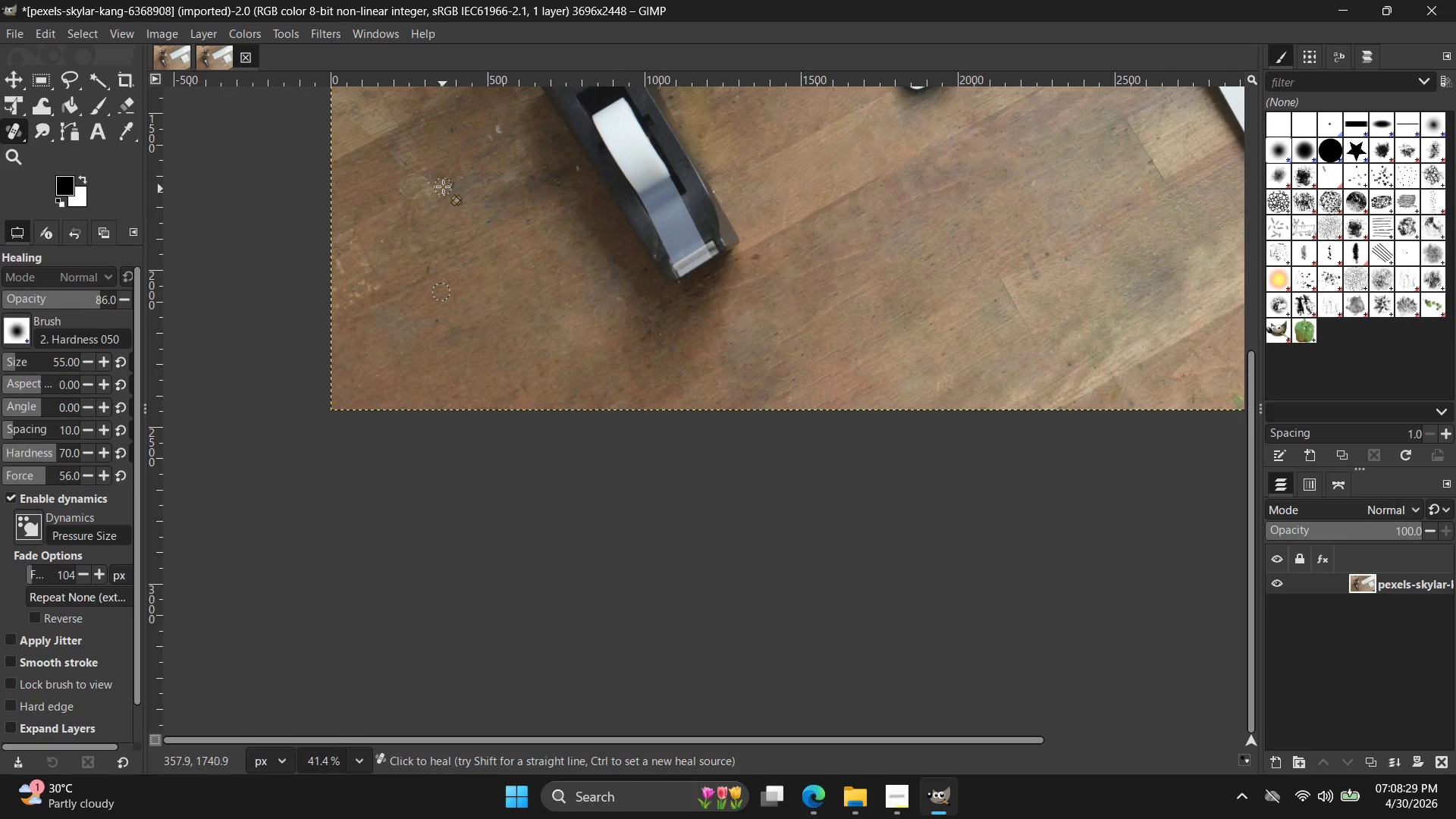 
left_click_drag(start_coordinate=[441, 193], to_coordinate=[401, 181])
 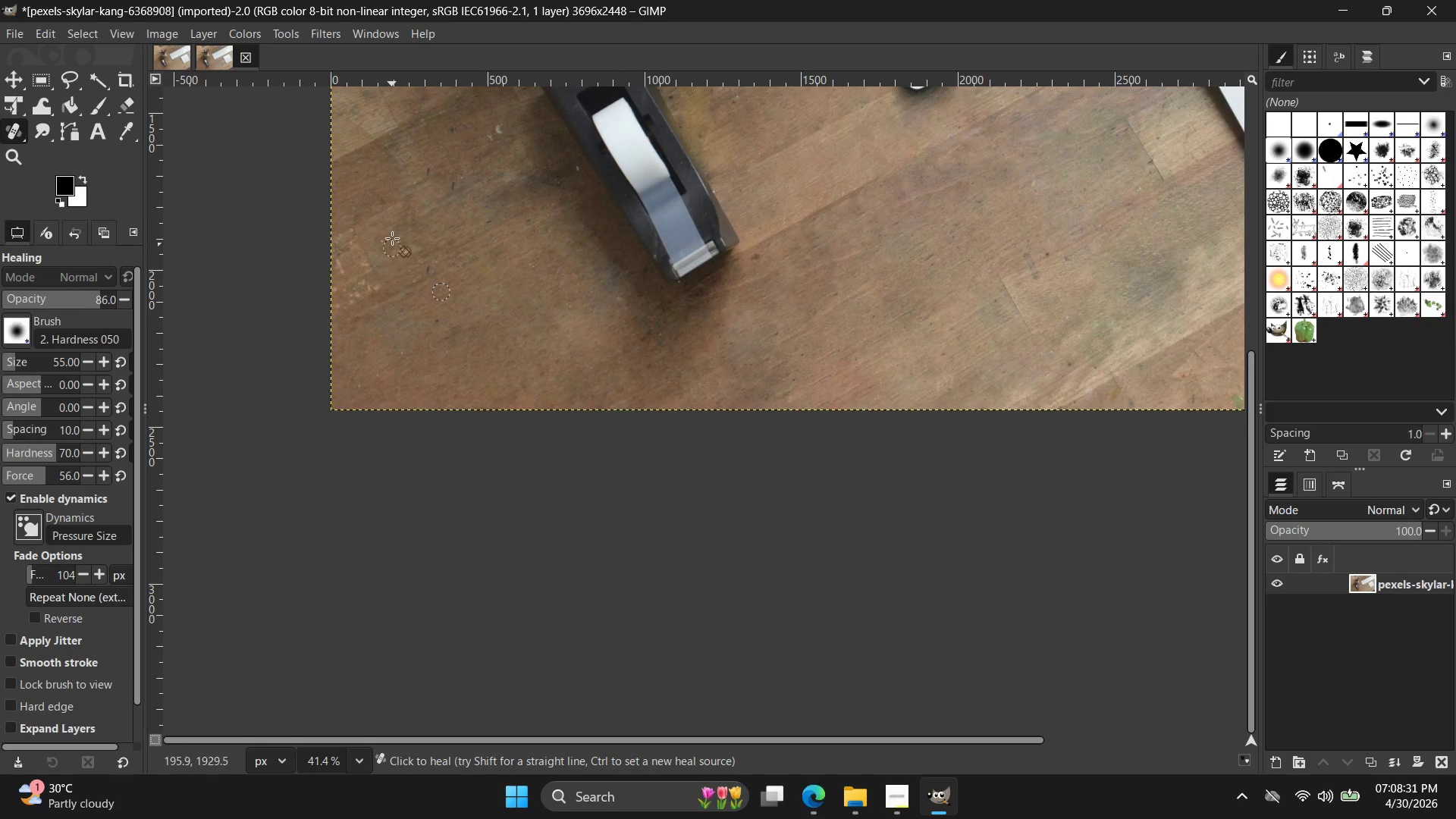 
key(Control+ControlLeft)
 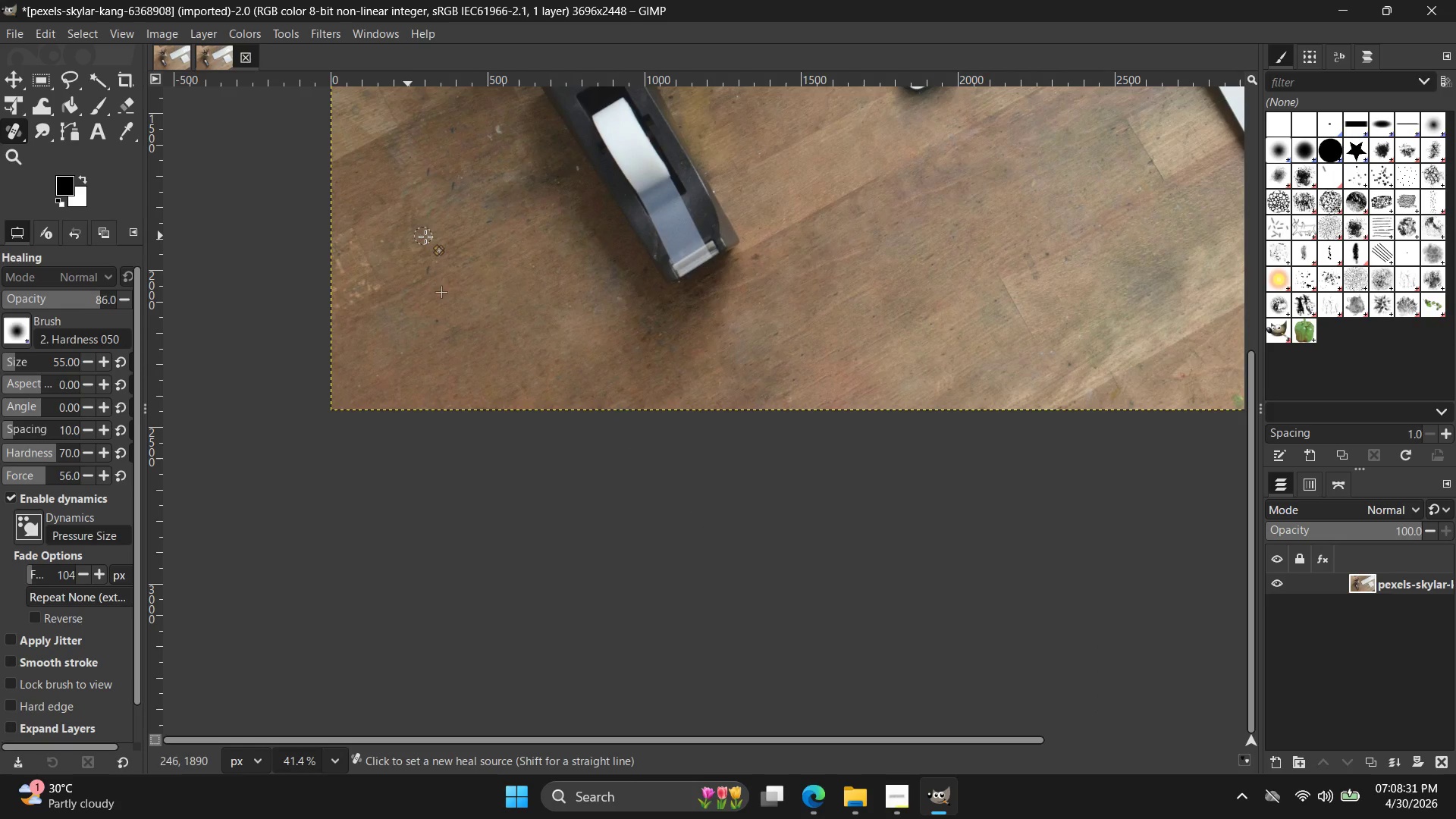 
left_click([426, 237])
 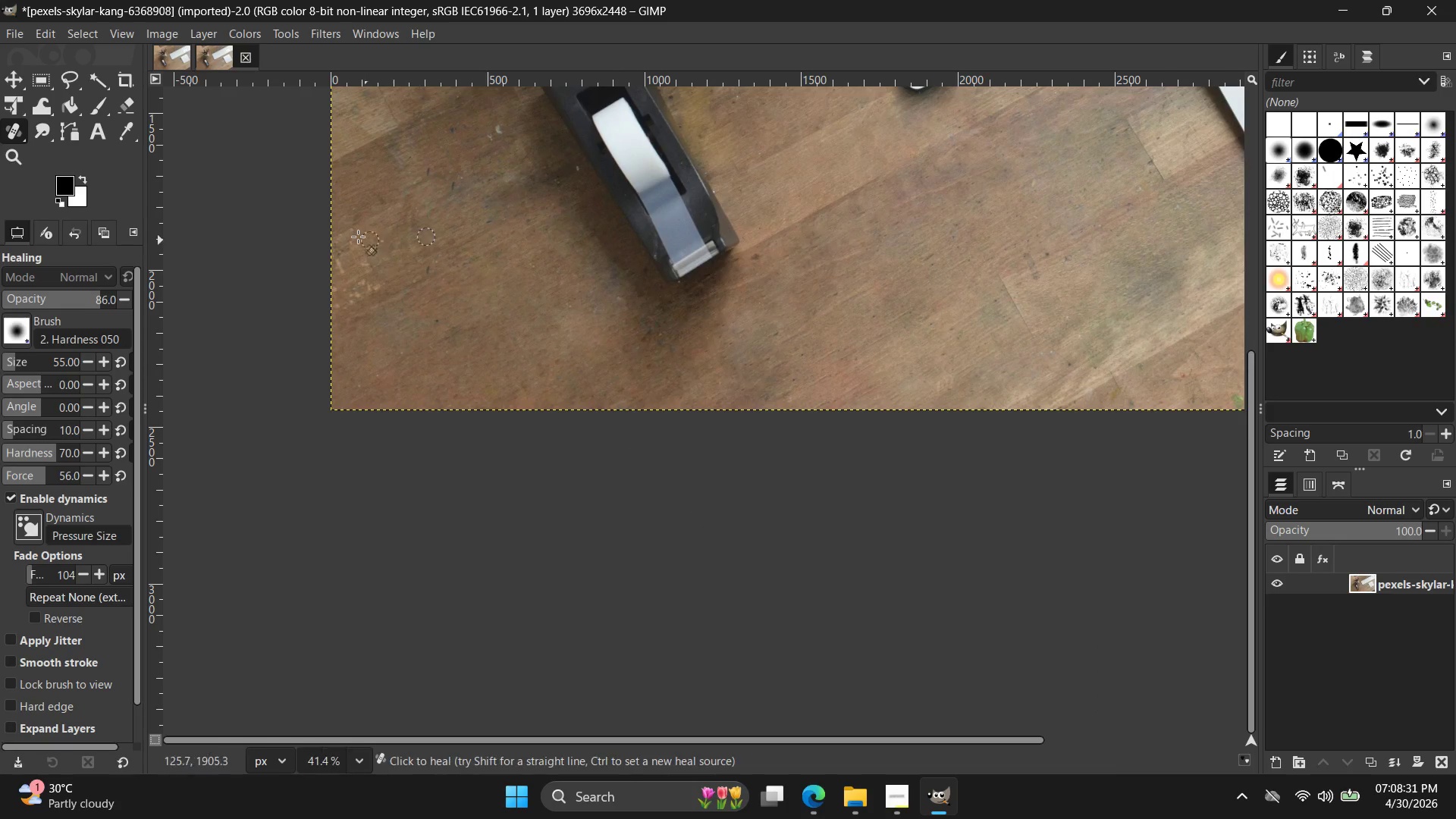 
left_click_drag(start_coordinate=[355, 234], to_coordinate=[366, 295])
 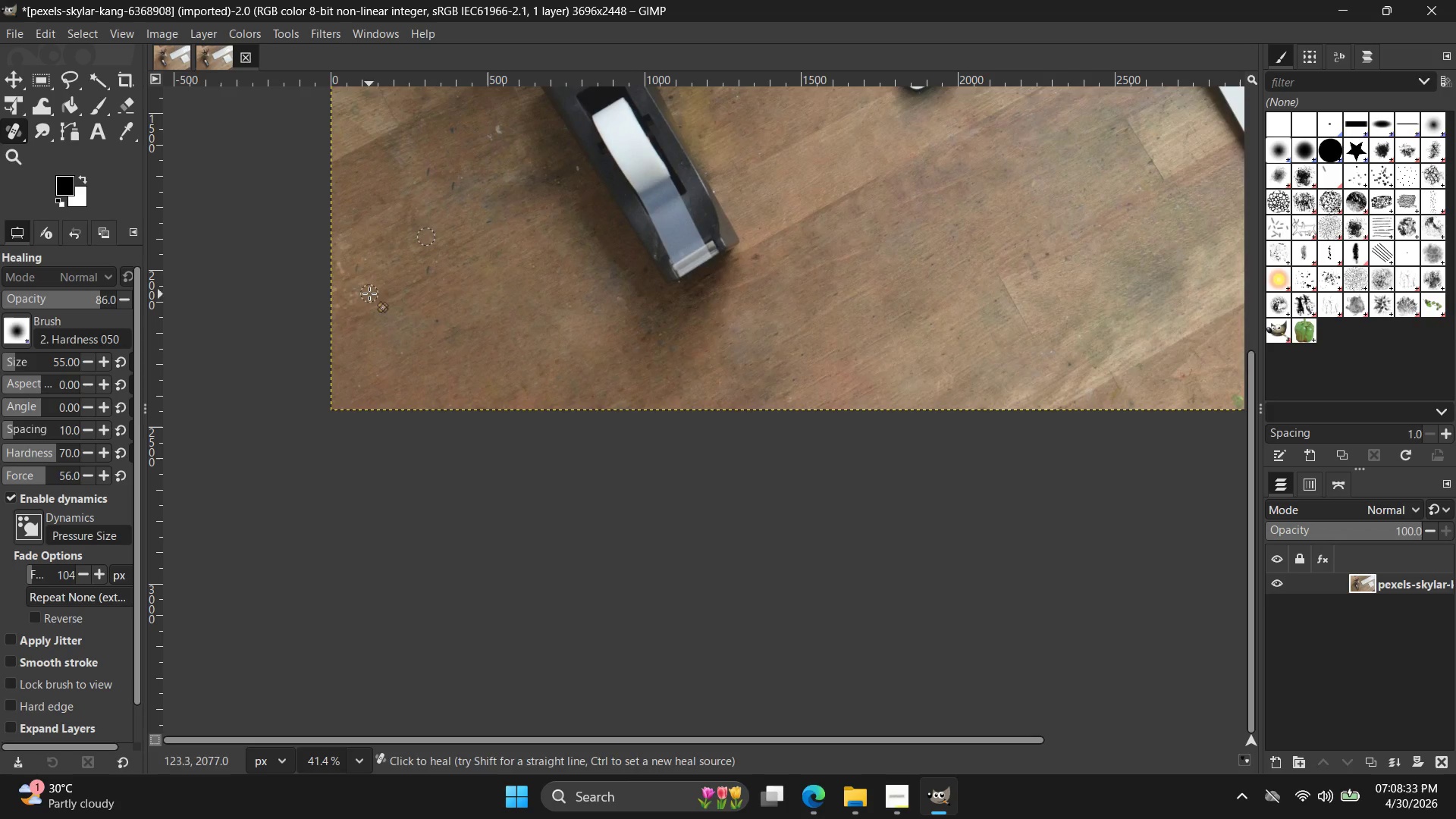 
hold_key(key=ControlLeft, duration=0.97)
left_click([459, 287])
 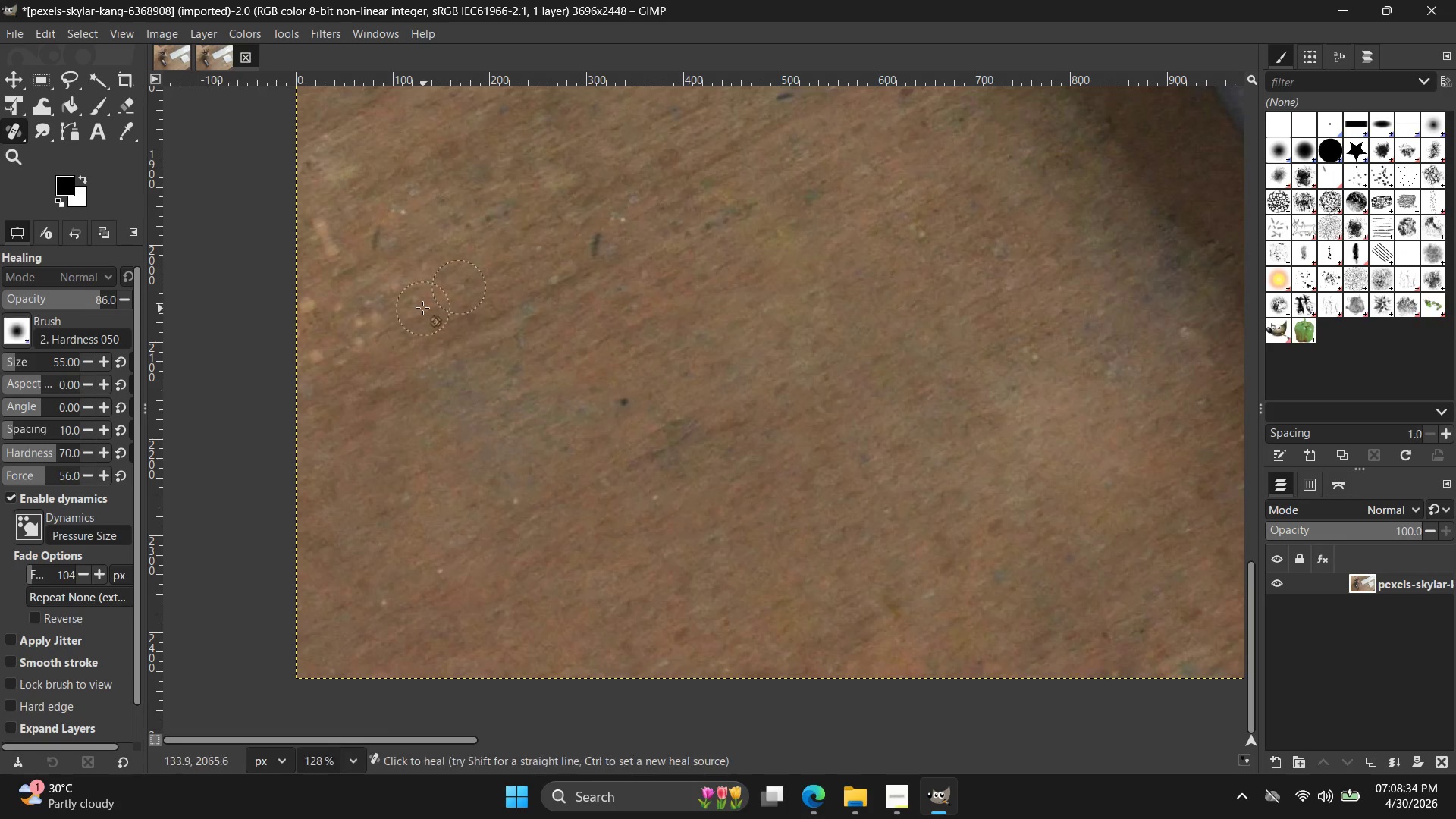 
scroll: coordinate [350, 269], scroll_direction: up, amount: 12.0
 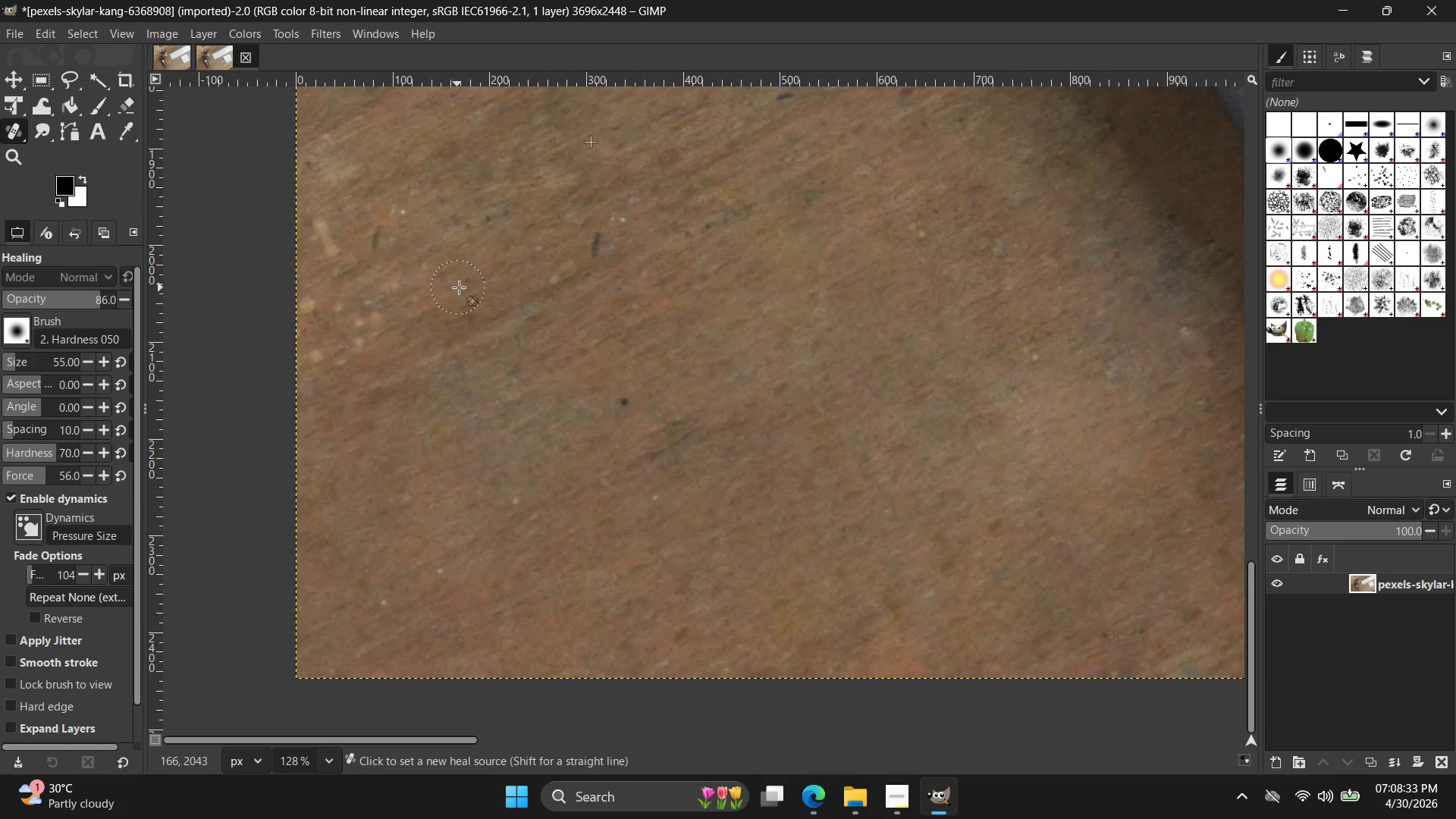 
left_click_drag(start_coordinate=[403, 296], to_coordinate=[314, 371])
 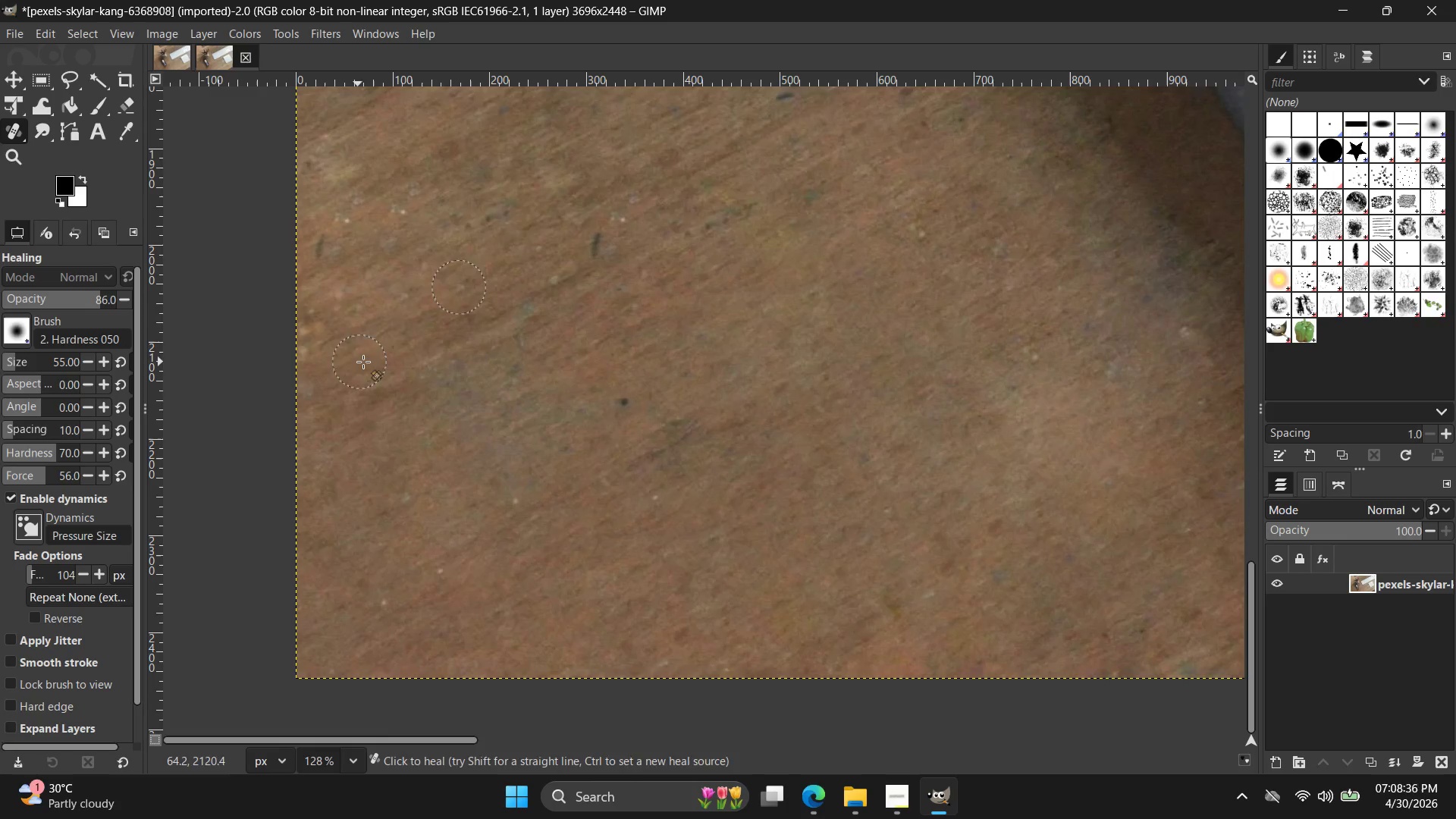 
hold_key(key=ControlLeft, duration=0.31)
left_click([407, 308])
 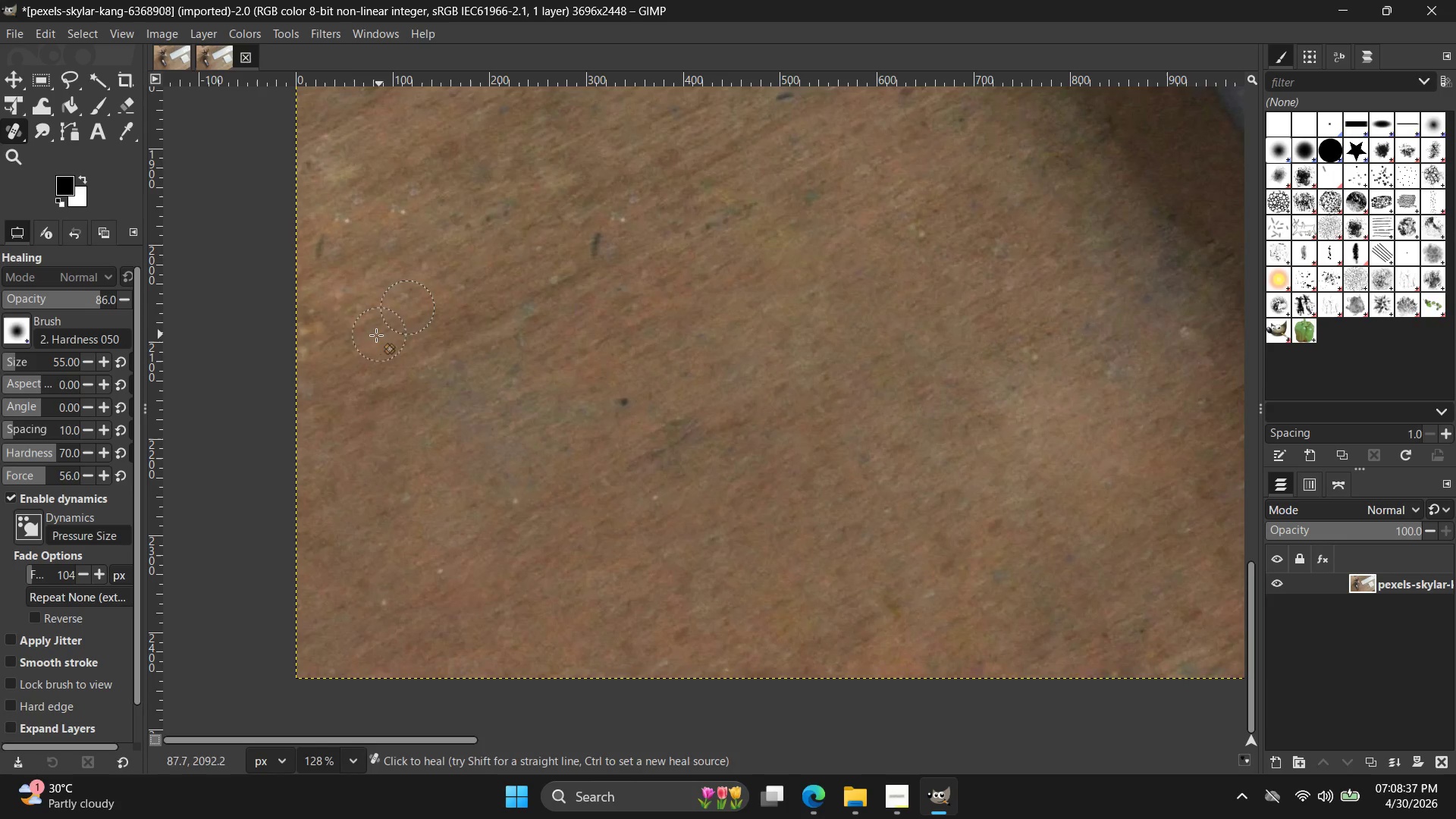 
left_click_drag(start_coordinate=[356, 331], to_coordinate=[308, 317])
 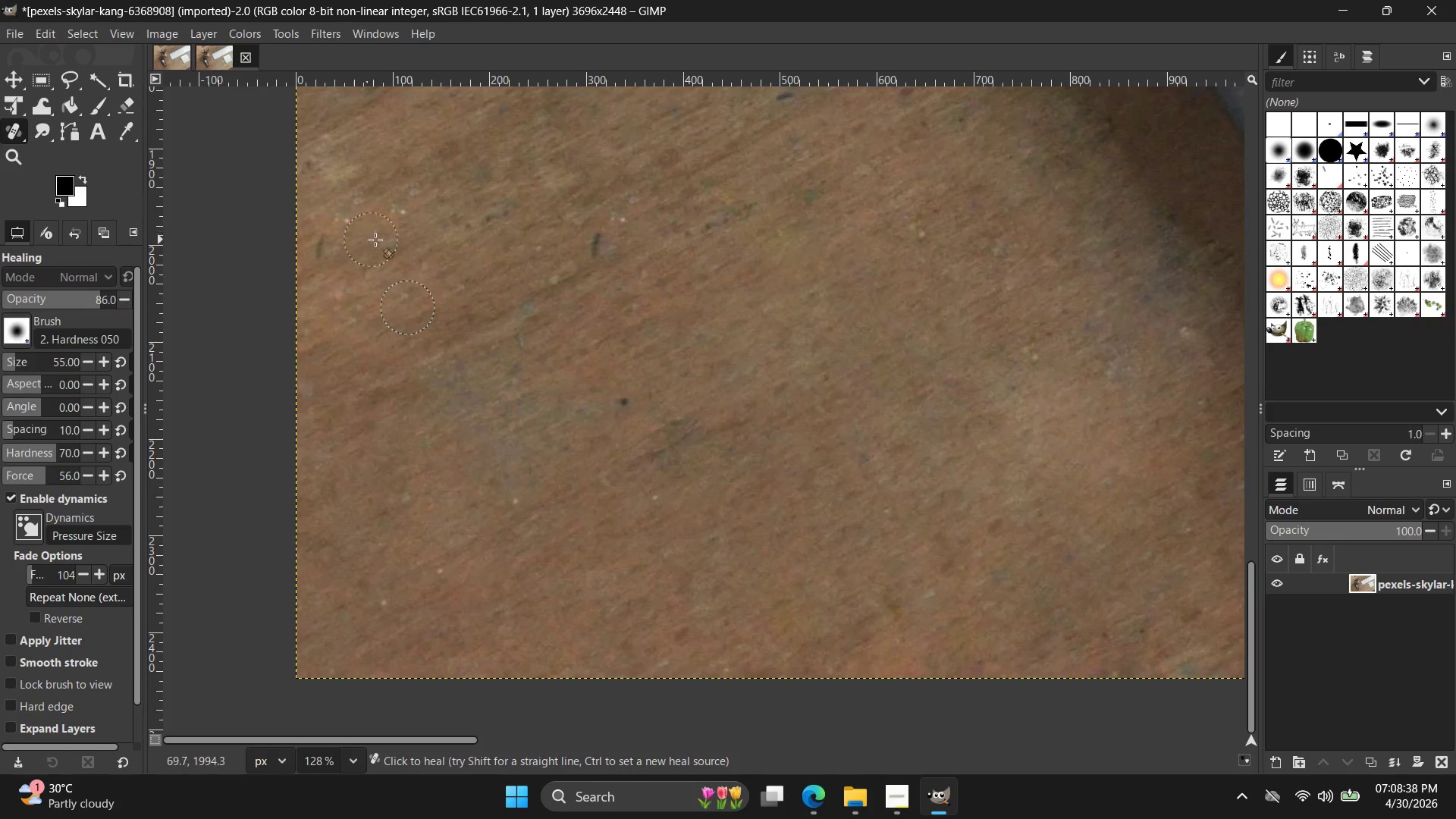 
hold_key(key=ControlLeft, duration=0.31)
 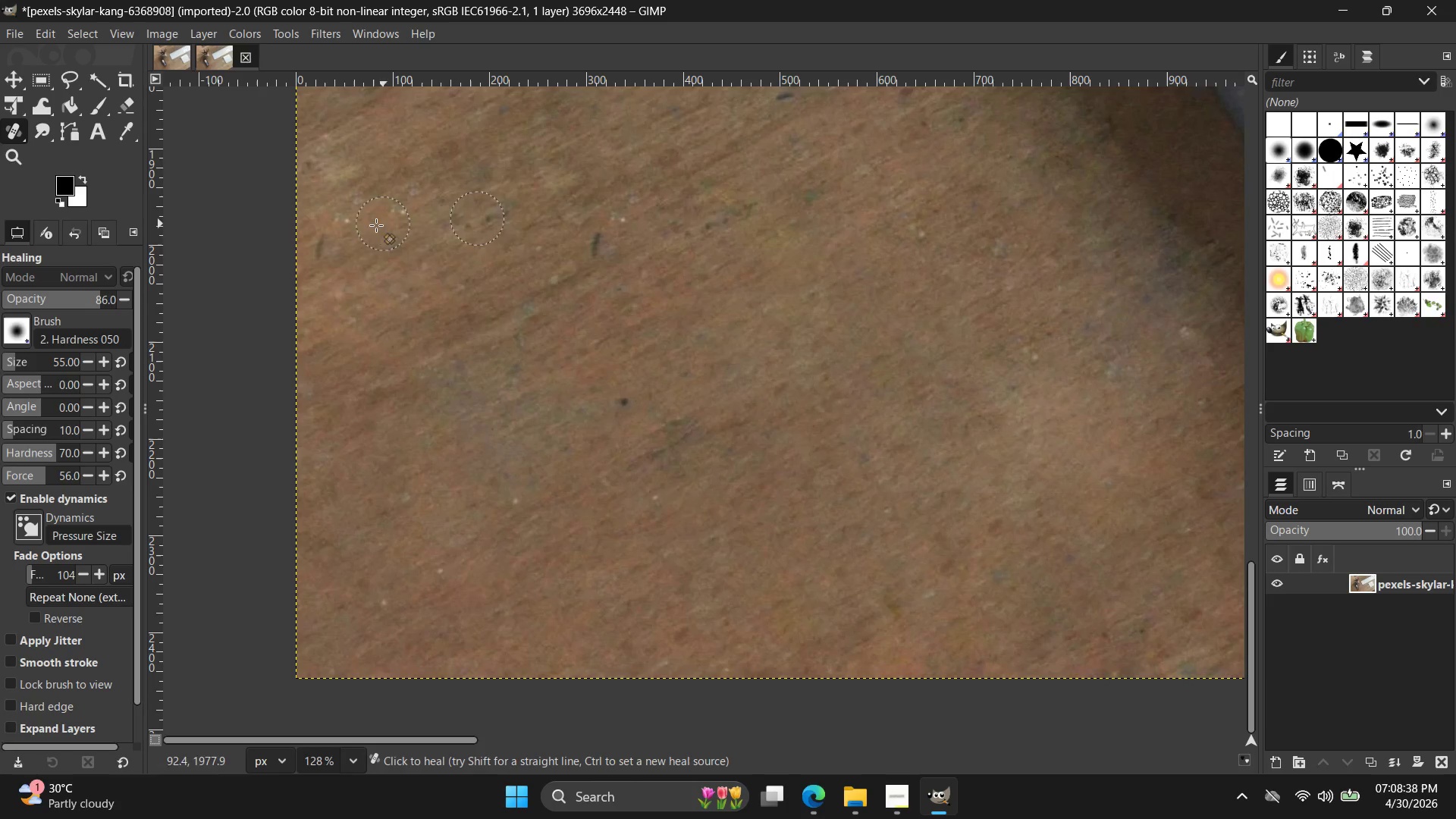 
left_click_drag(start_coordinate=[381, 224], to_coordinate=[337, 246])
 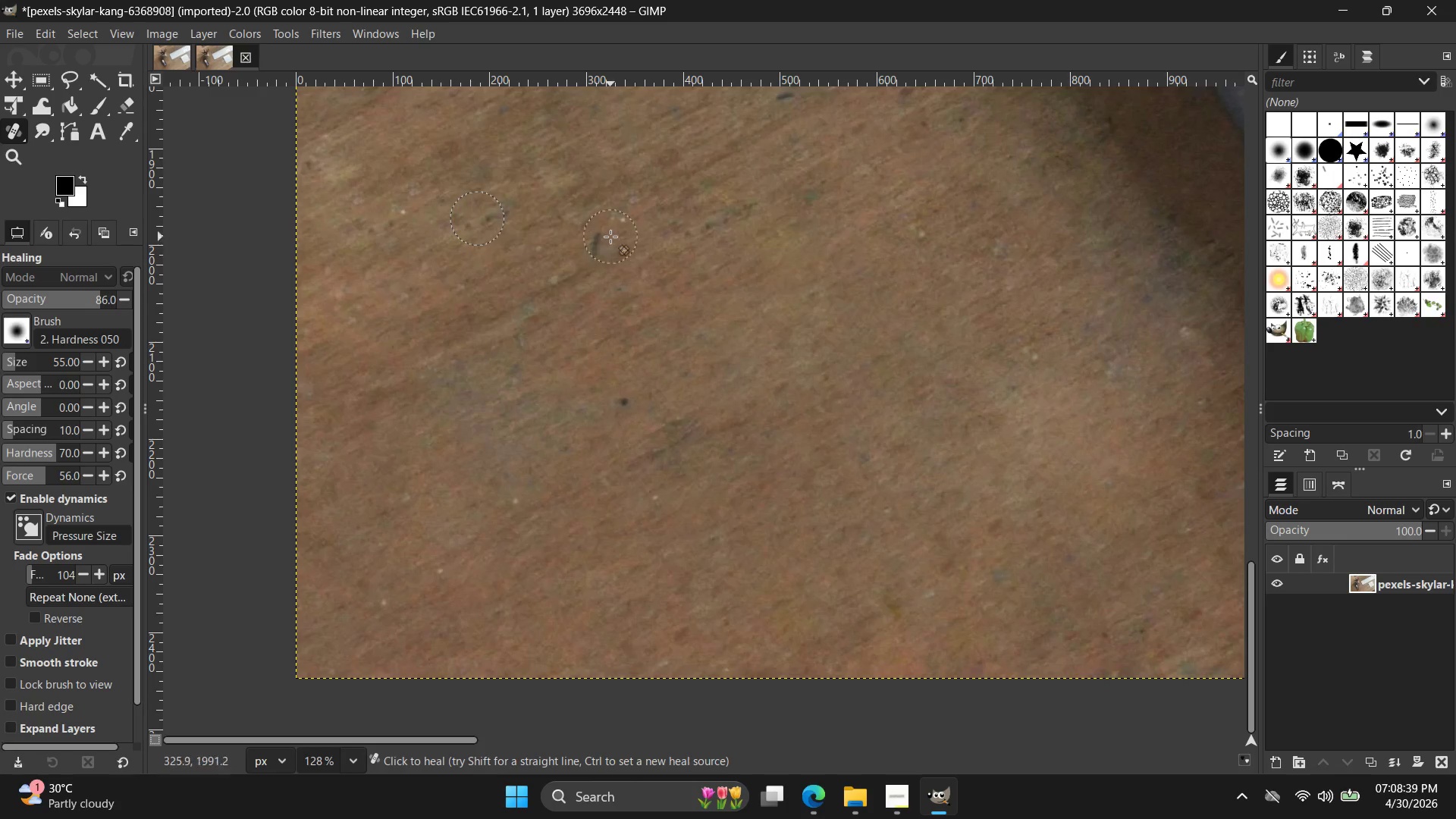 
left_click_drag(start_coordinate=[598, 236], to_coordinate=[589, 256])
 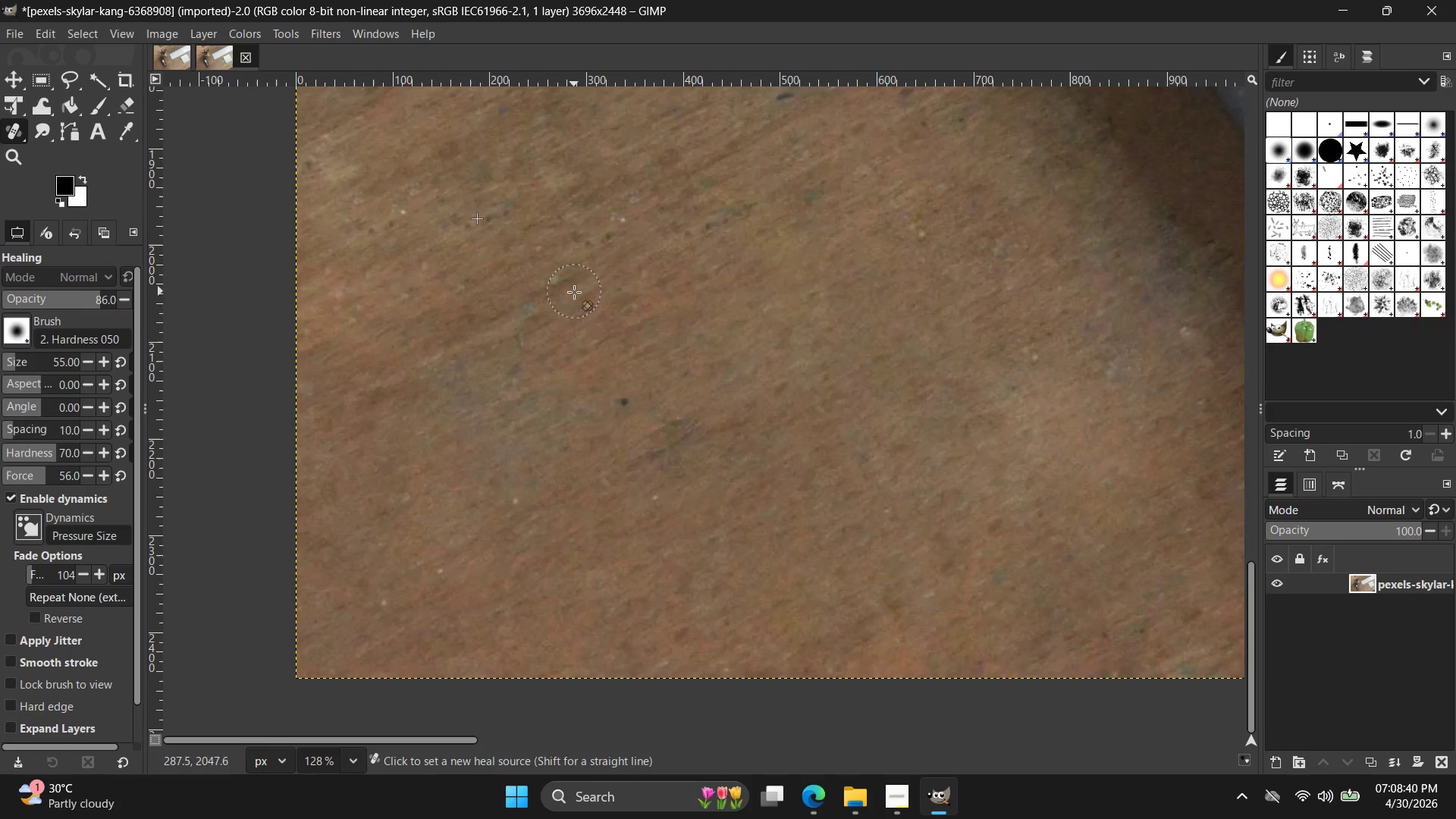 
hold_key(key=ControlLeft, duration=1.44)
scroll: coordinate [583, 227], scroll_direction: down, amount: 6.0
 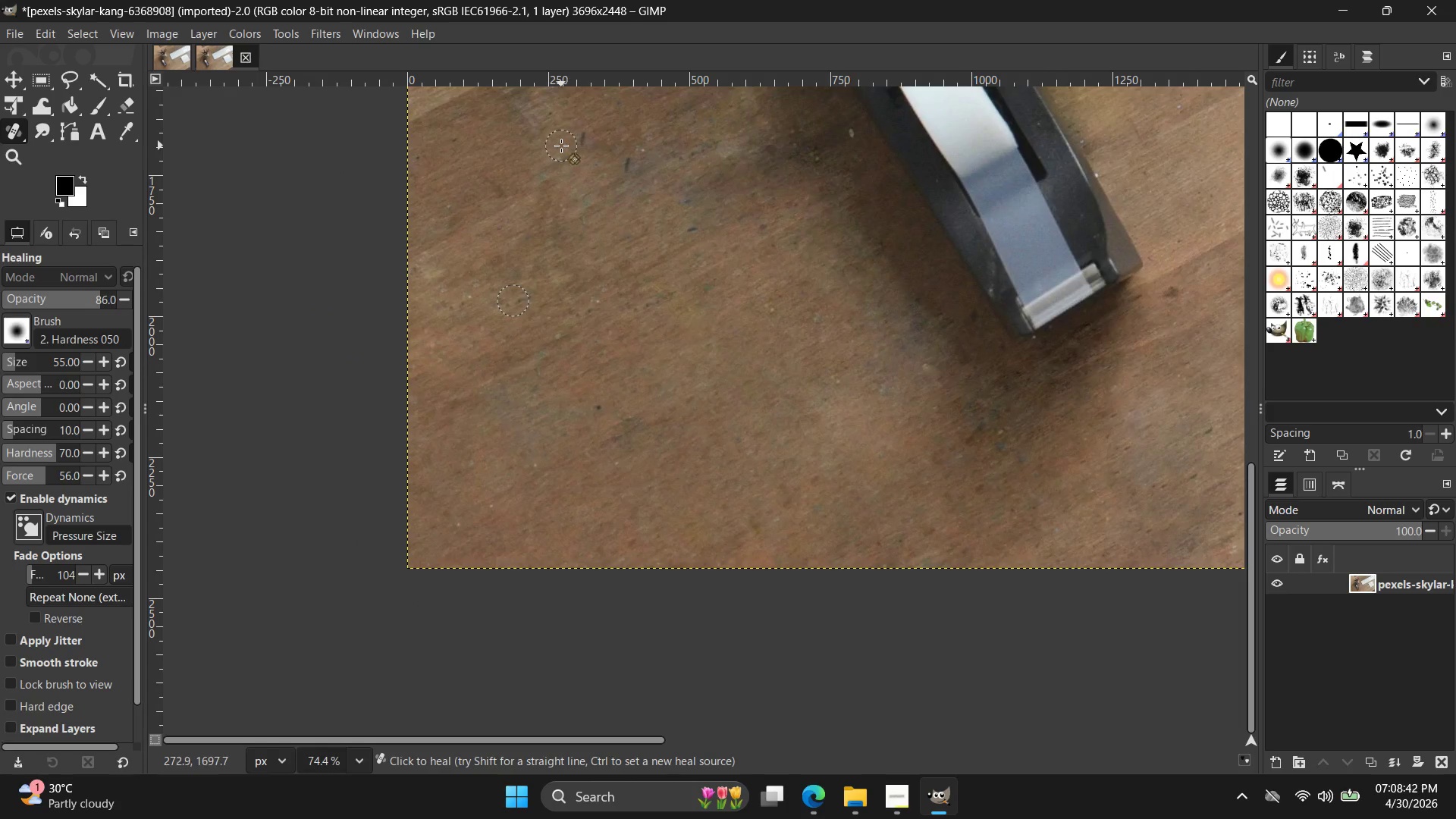 
hold_key(key=ControlLeft, duration=0.31)
left_click([521, 222])
 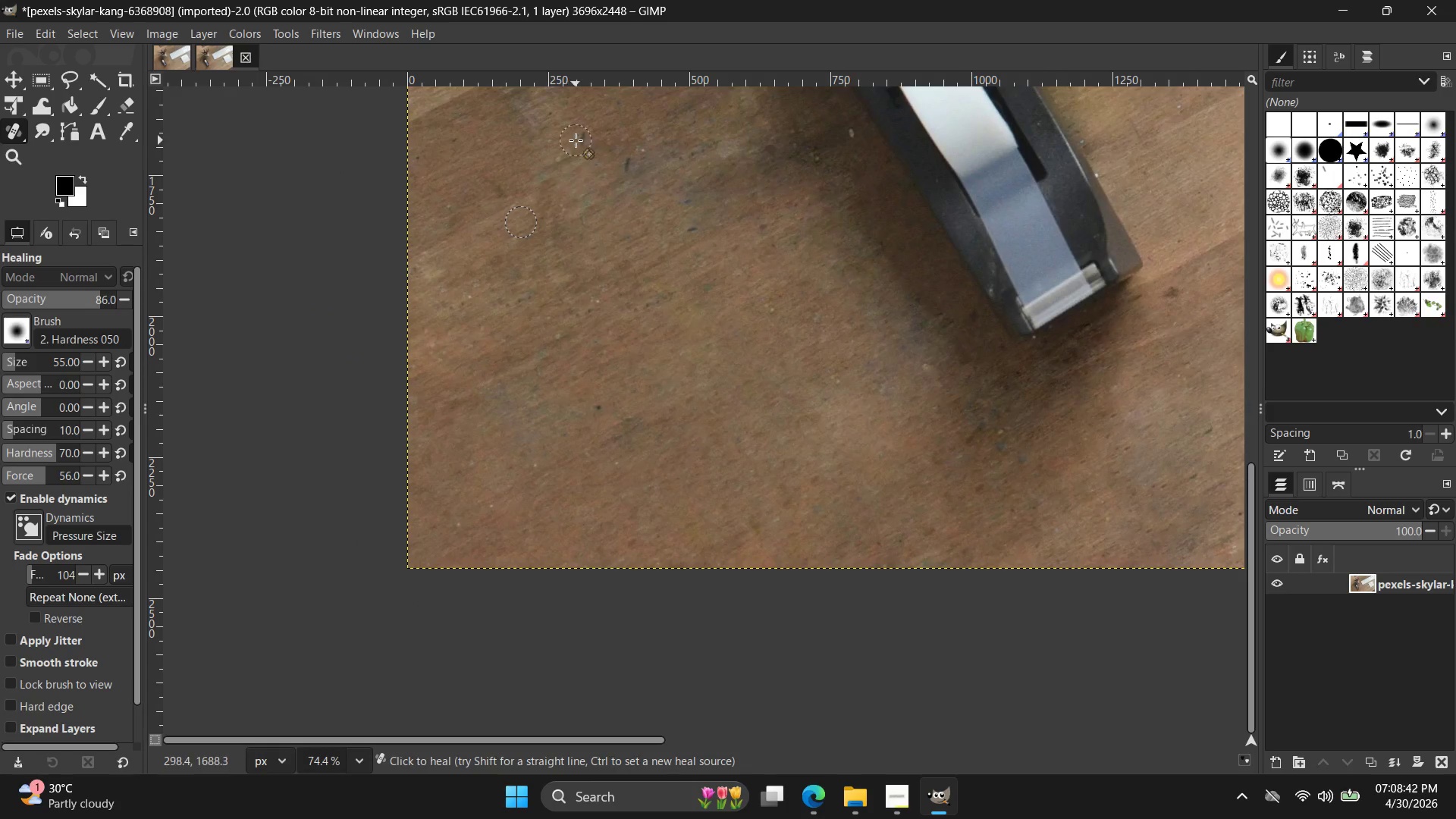 
left_click_drag(start_coordinate=[562, 142], to_coordinate=[626, 173])
 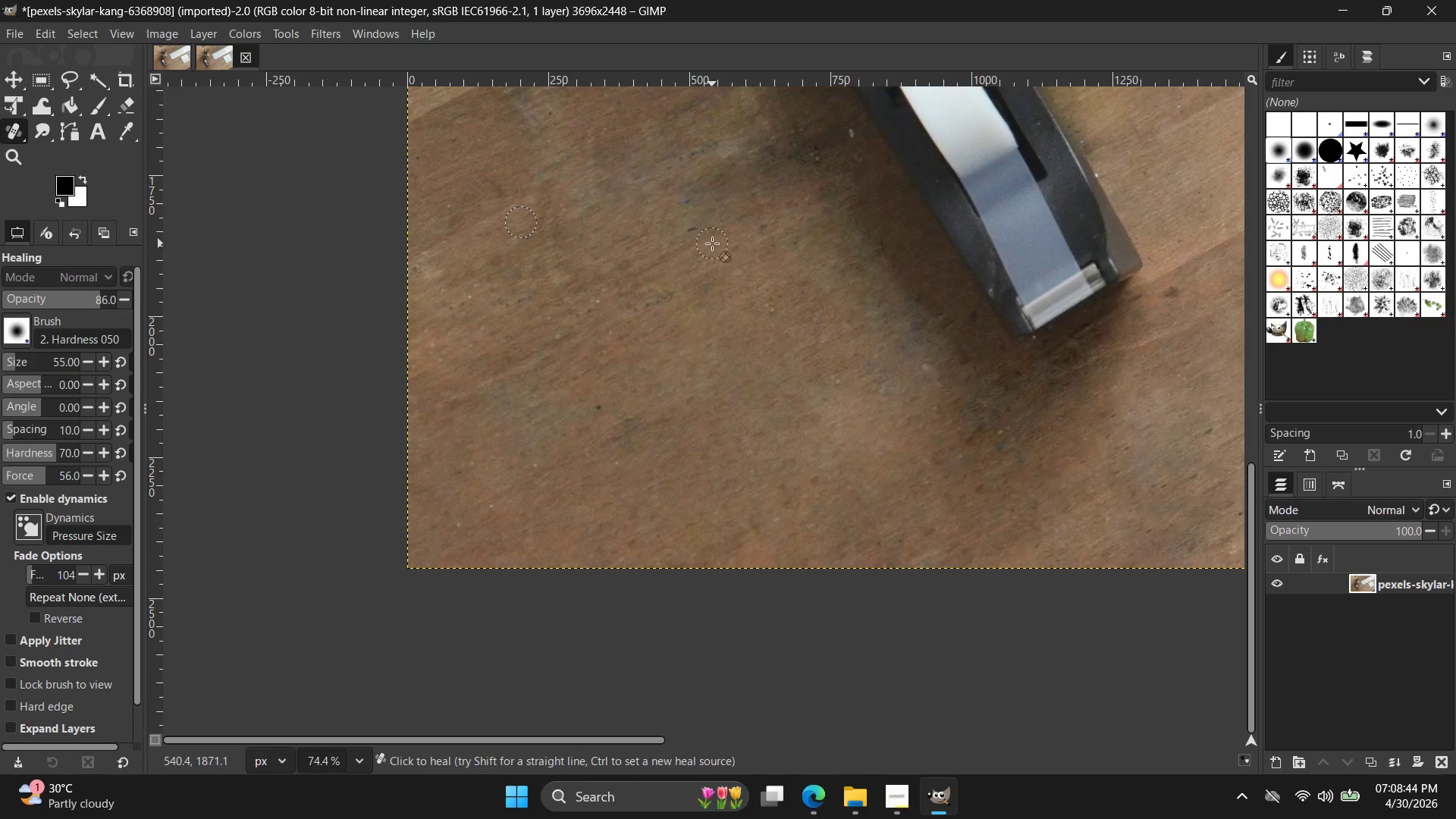 
hold_key(key=ControlLeft, duration=1.38)
 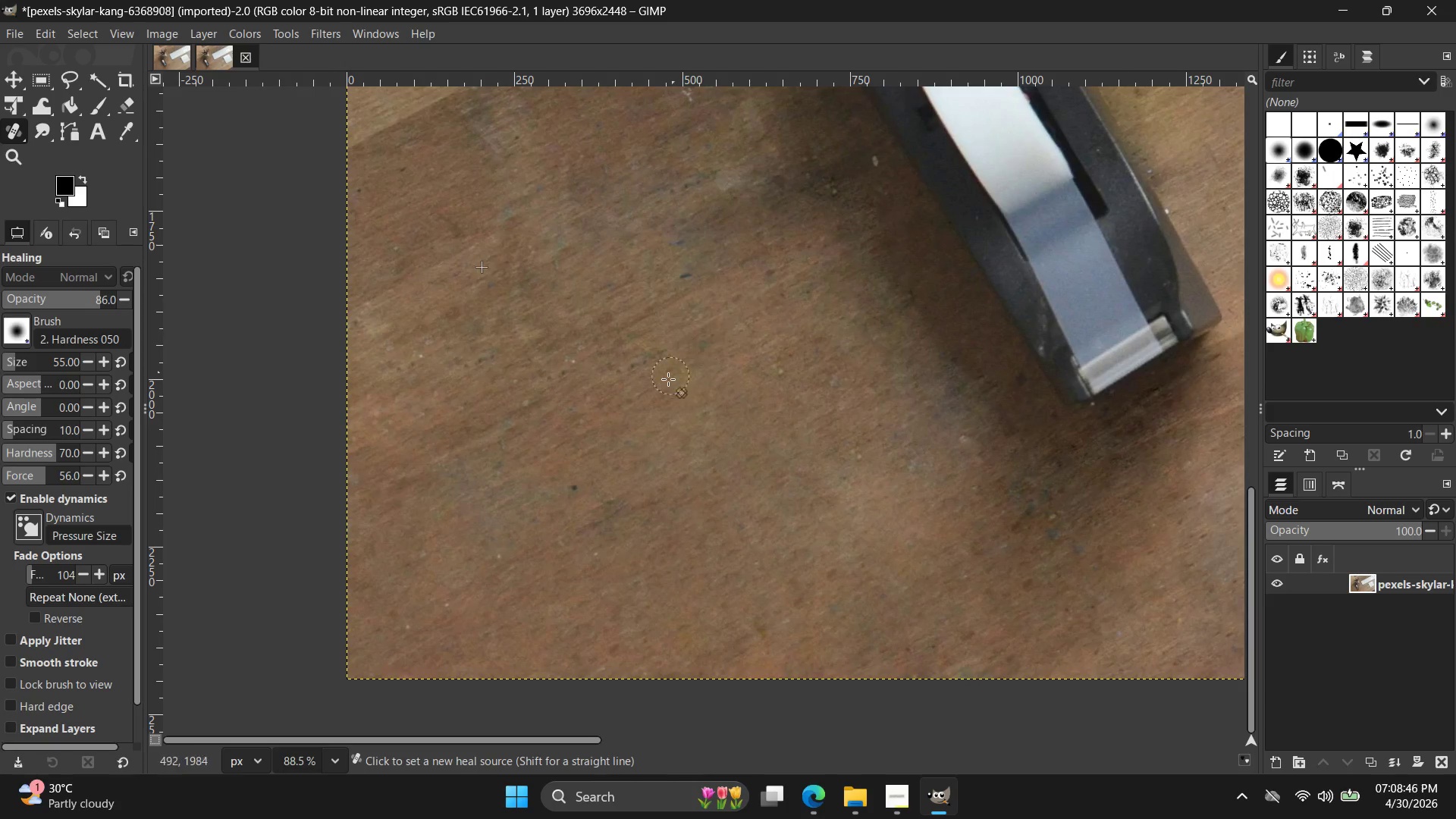 
hold_key(key=ControlLeft, duration=0.56)
 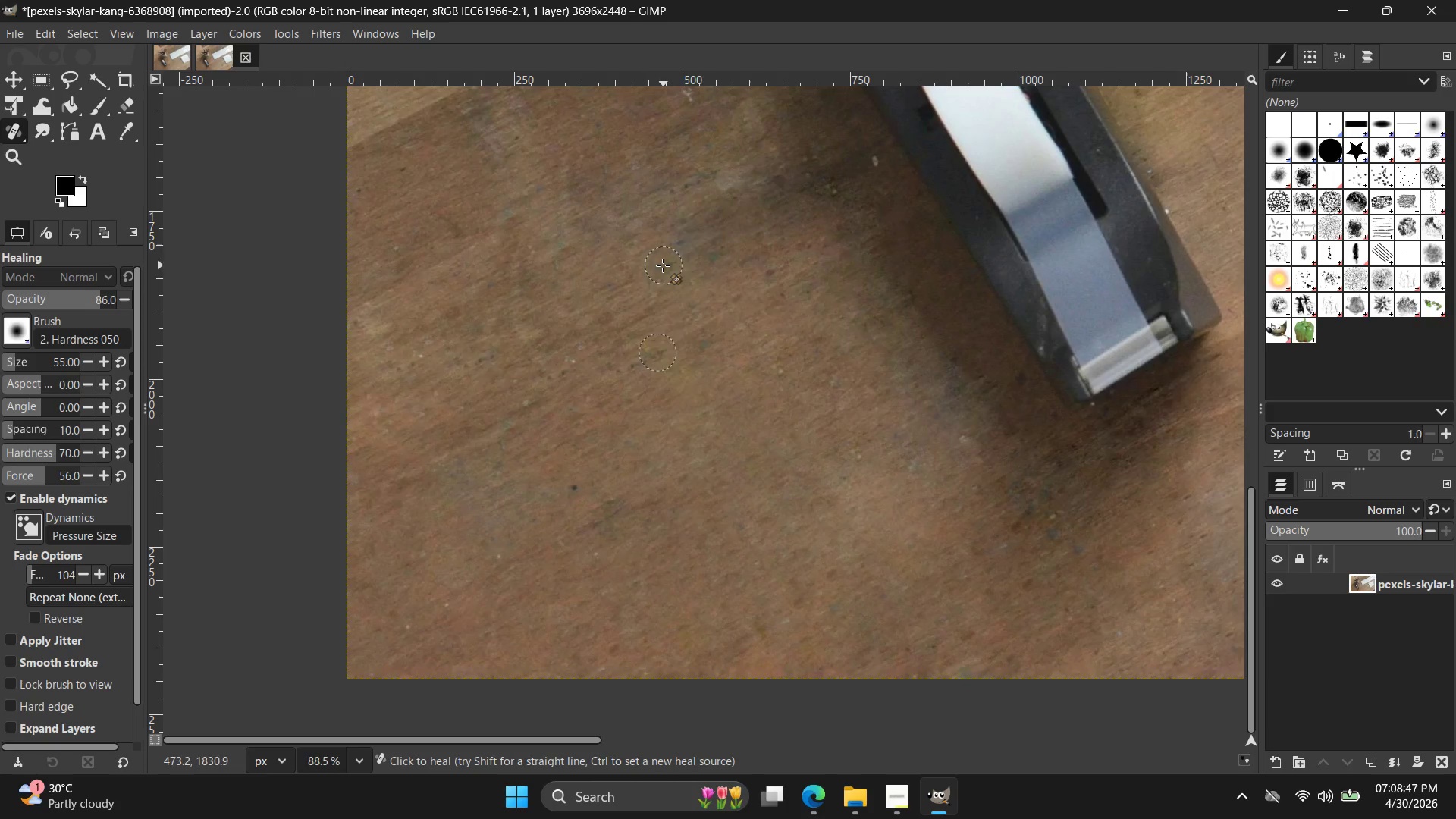 
scroll: coordinate [715, 238], scroll_direction: up, amount: 2.0
 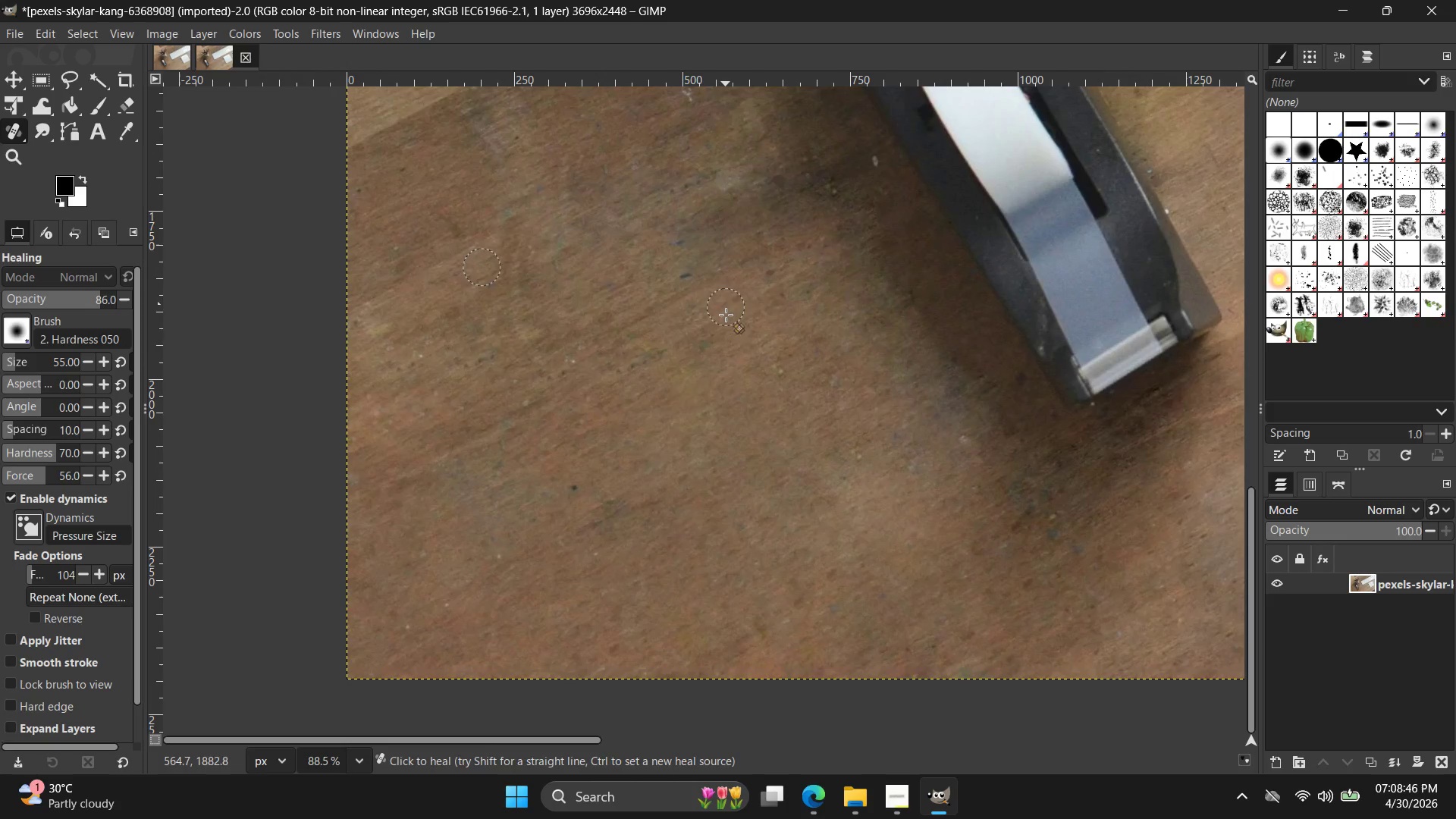 
left_click([667, 380])
 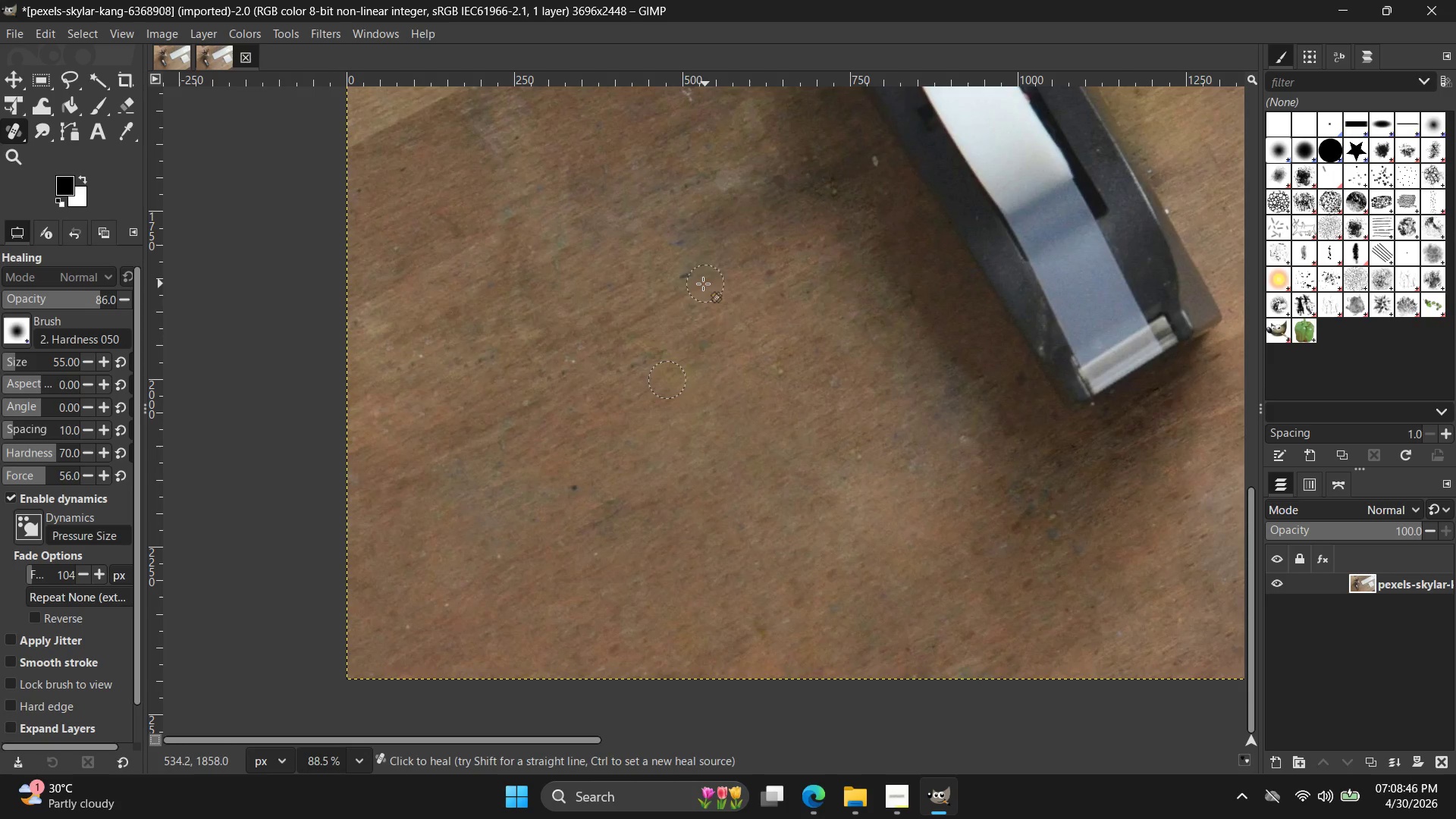 
left_click_drag(start_coordinate=[677, 292], to_coordinate=[792, 183])
 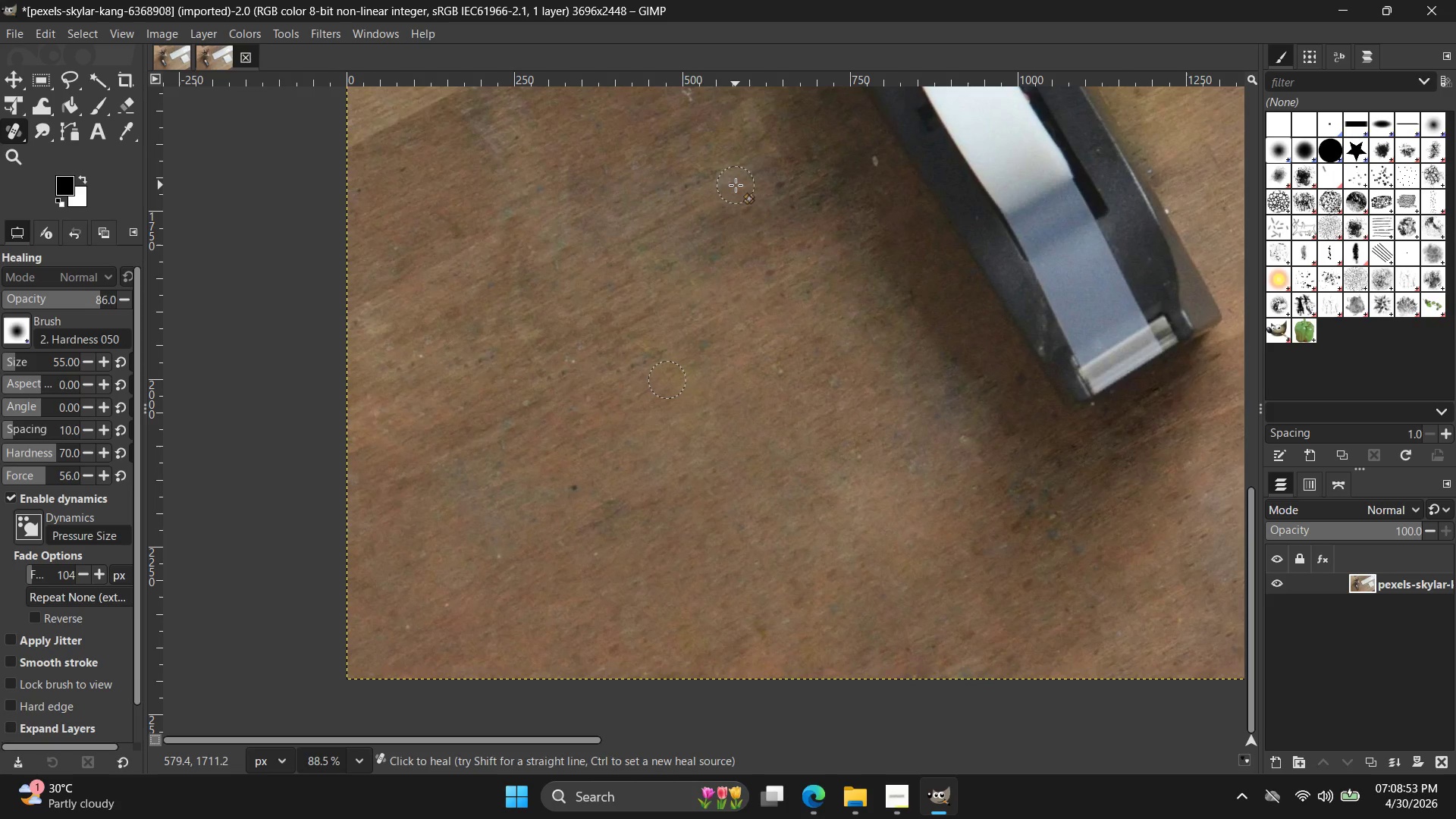 
hold_key(key=ControlLeft, duration=0.52)
left_click([498, 230])
 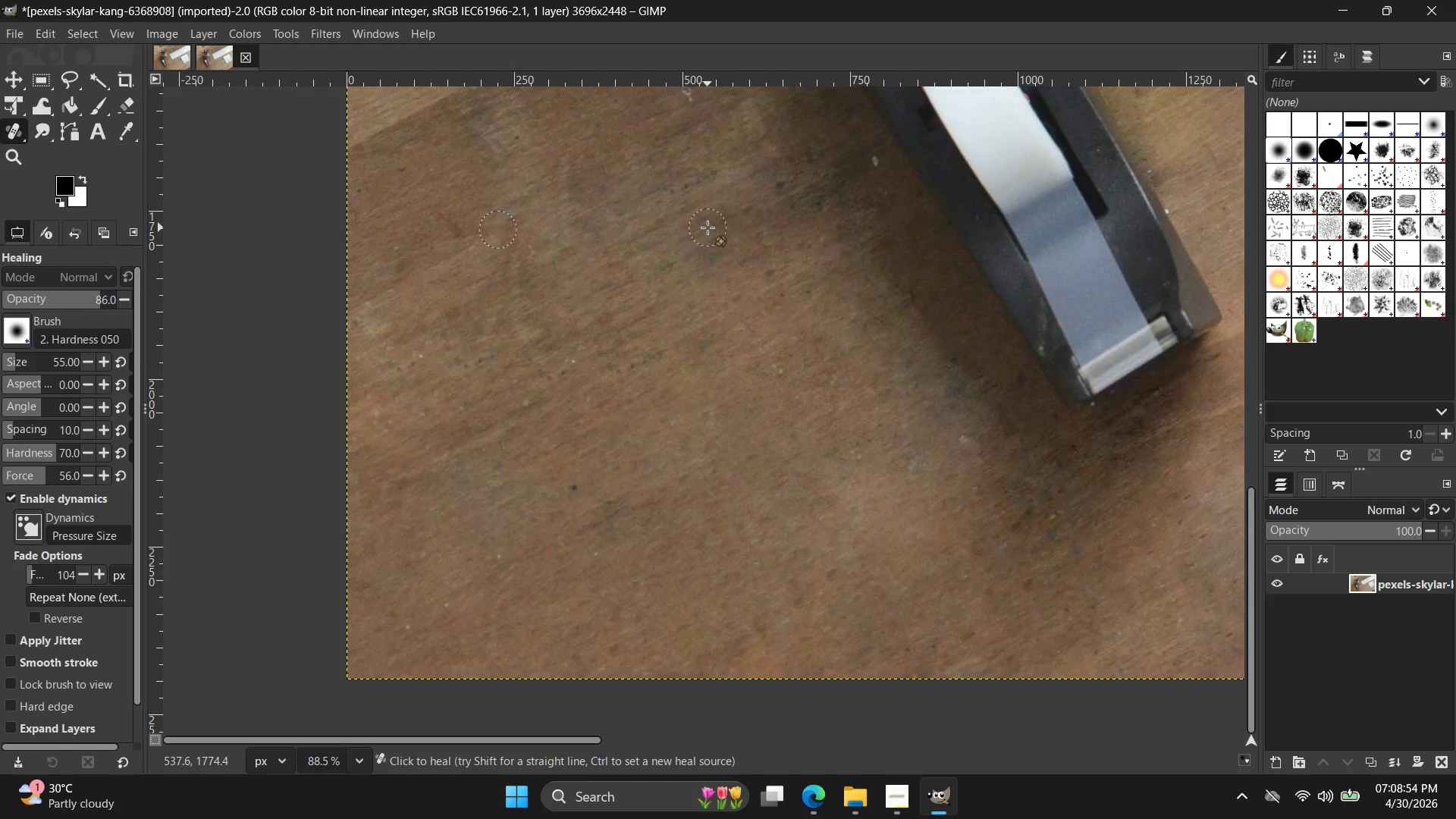 
left_click_drag(start_coordinate=[708, 228], to_coordinate=[783, 204])
 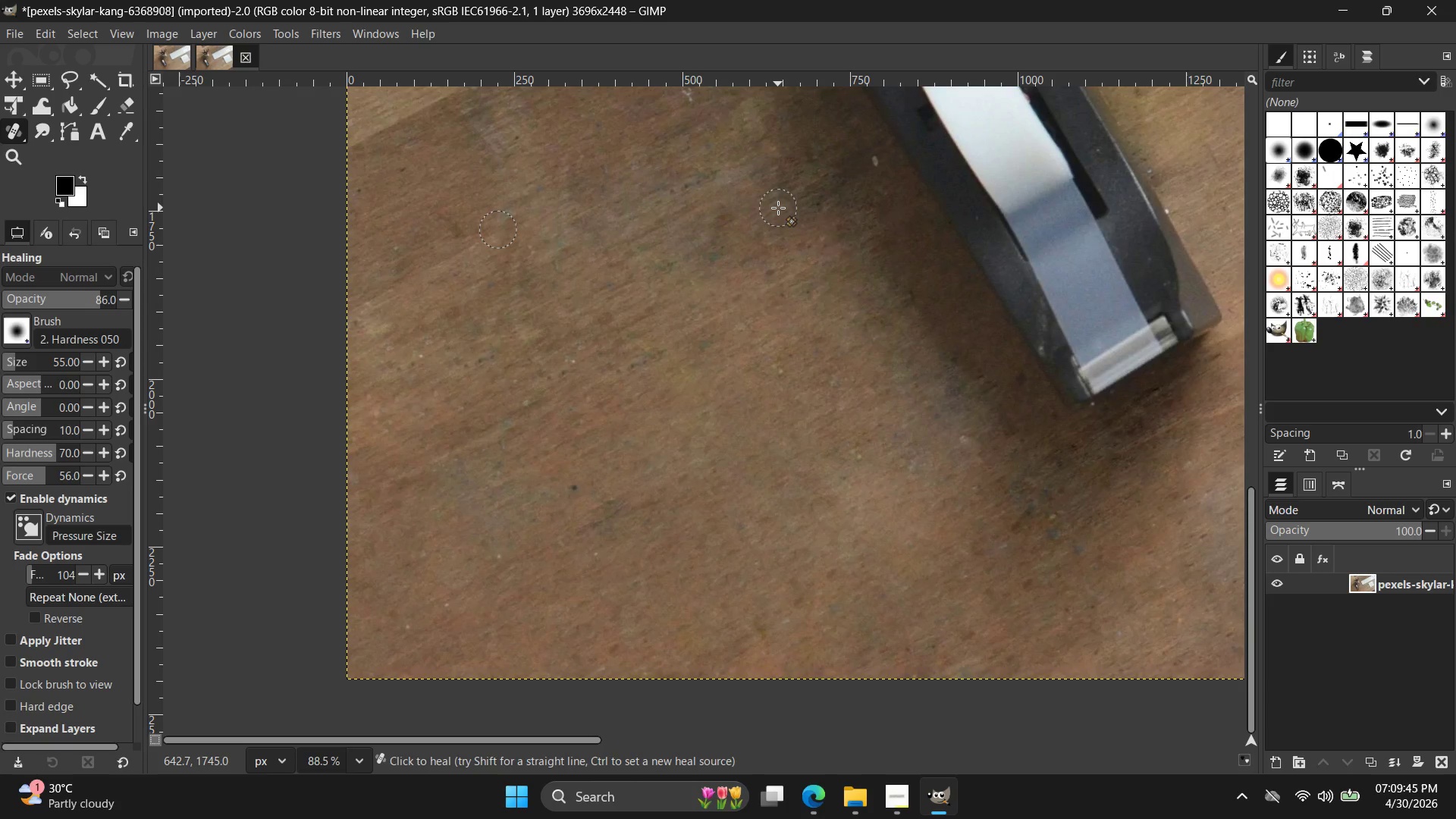 
wait(53.8)
 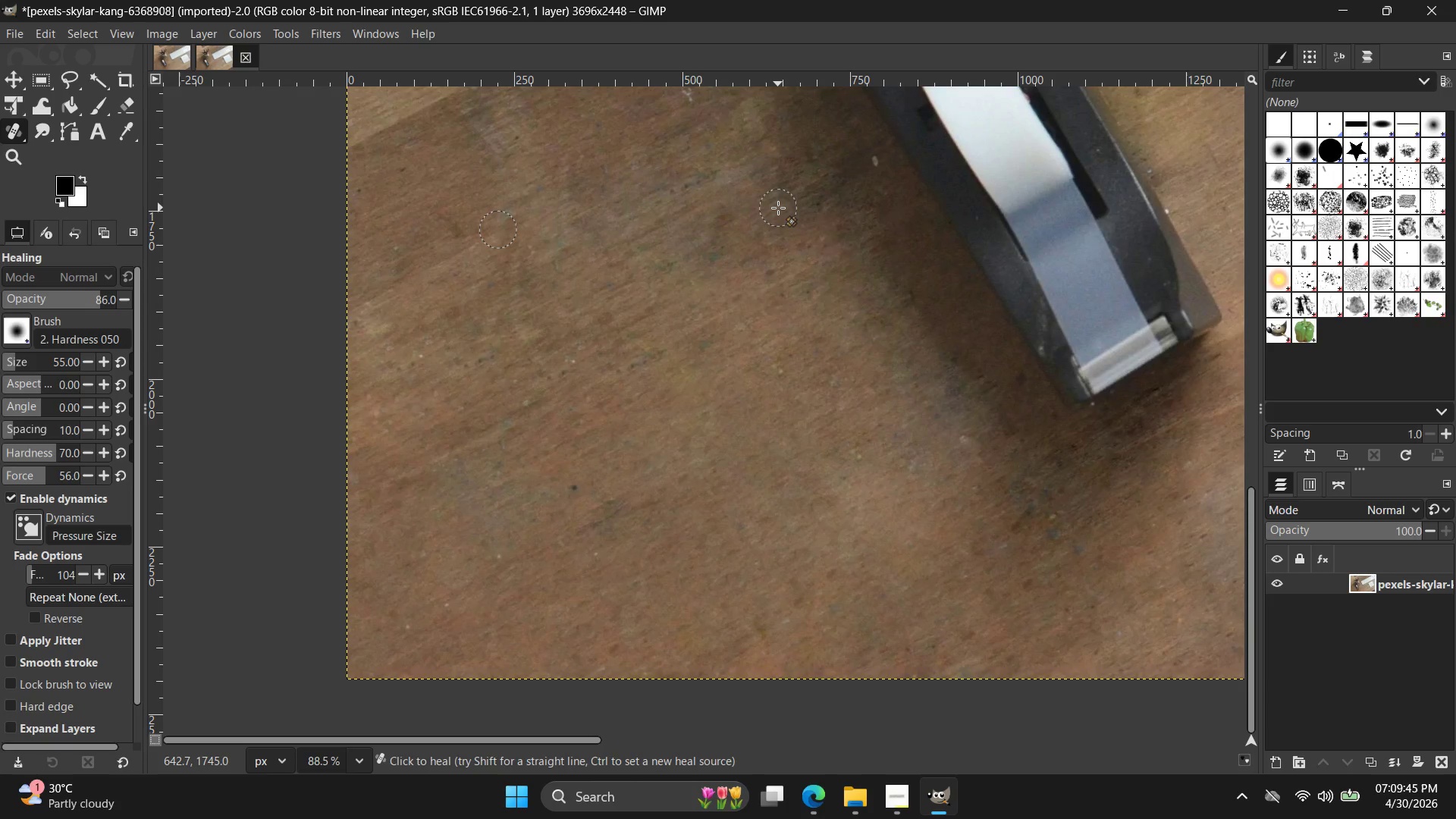 
left_click_drag(start_coordinate=[830, 206], to_coordinate=[815, 217])
 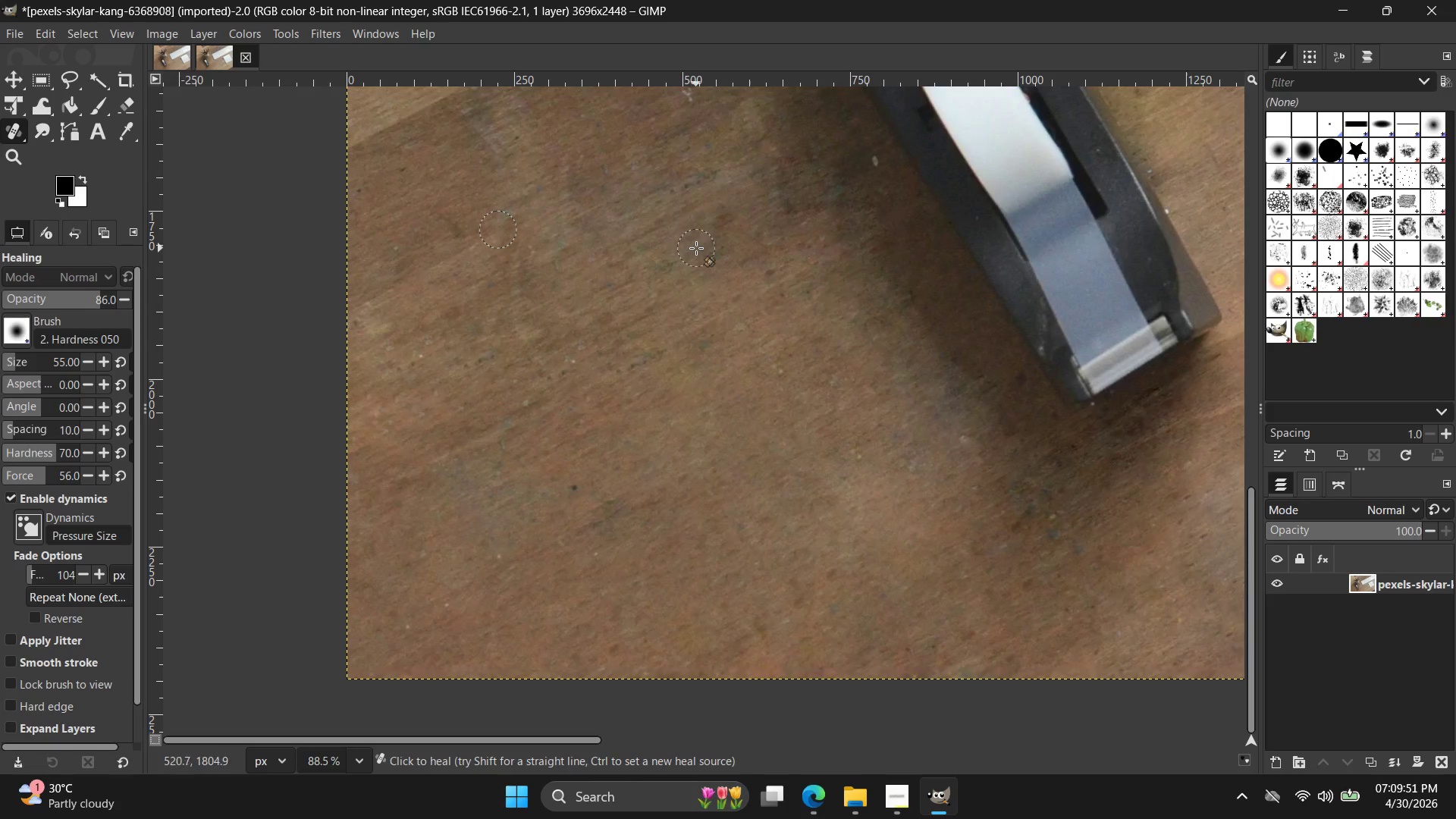 
hold_key(key=ControlLeft, duration=1.7)
scroll: coordinate [695, 300], scroll_direction: down, amount: 6.0
 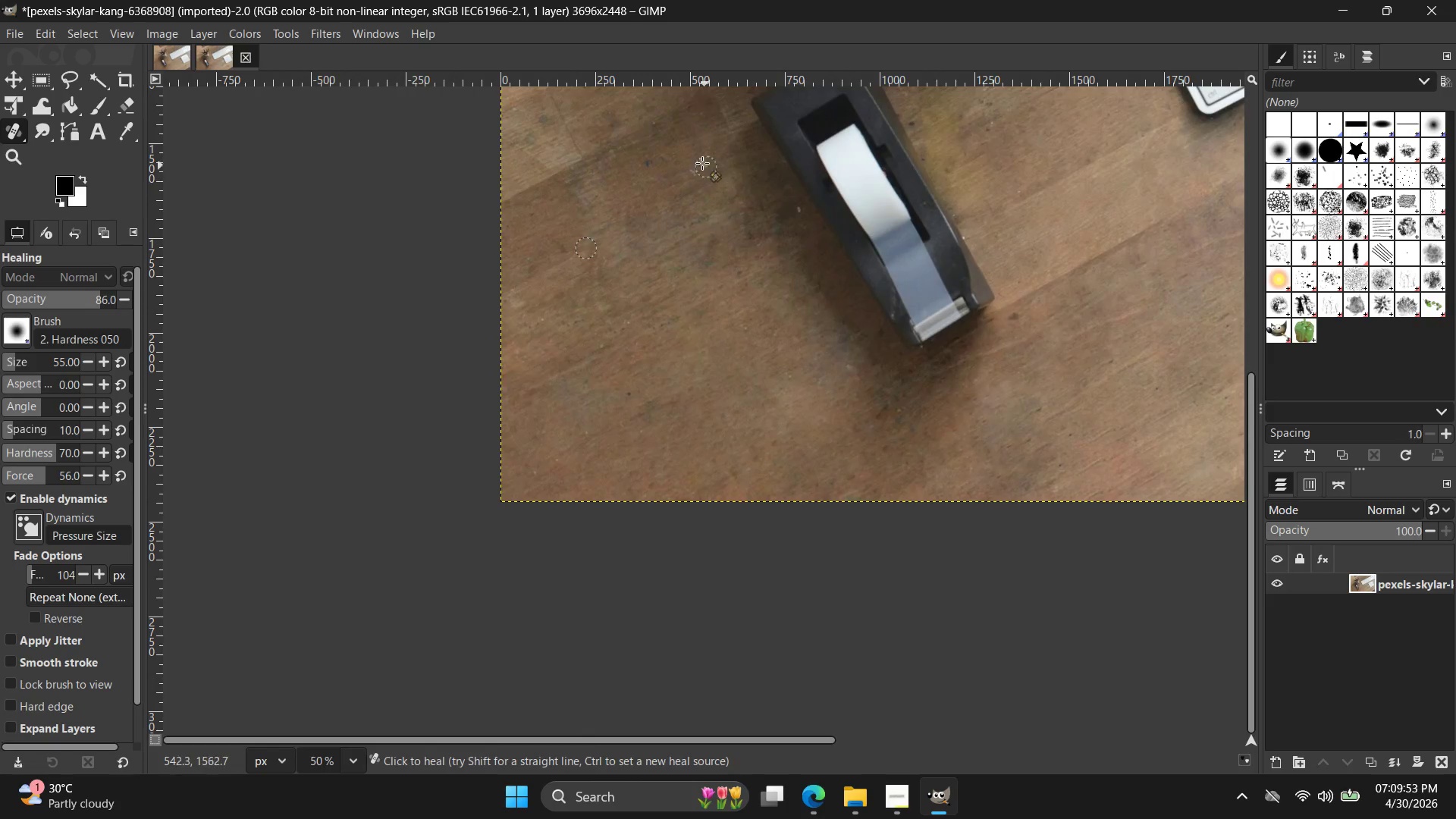 
left_click_drag(start_coordinate=[697, 158], to_coordinate=[700, 180])
 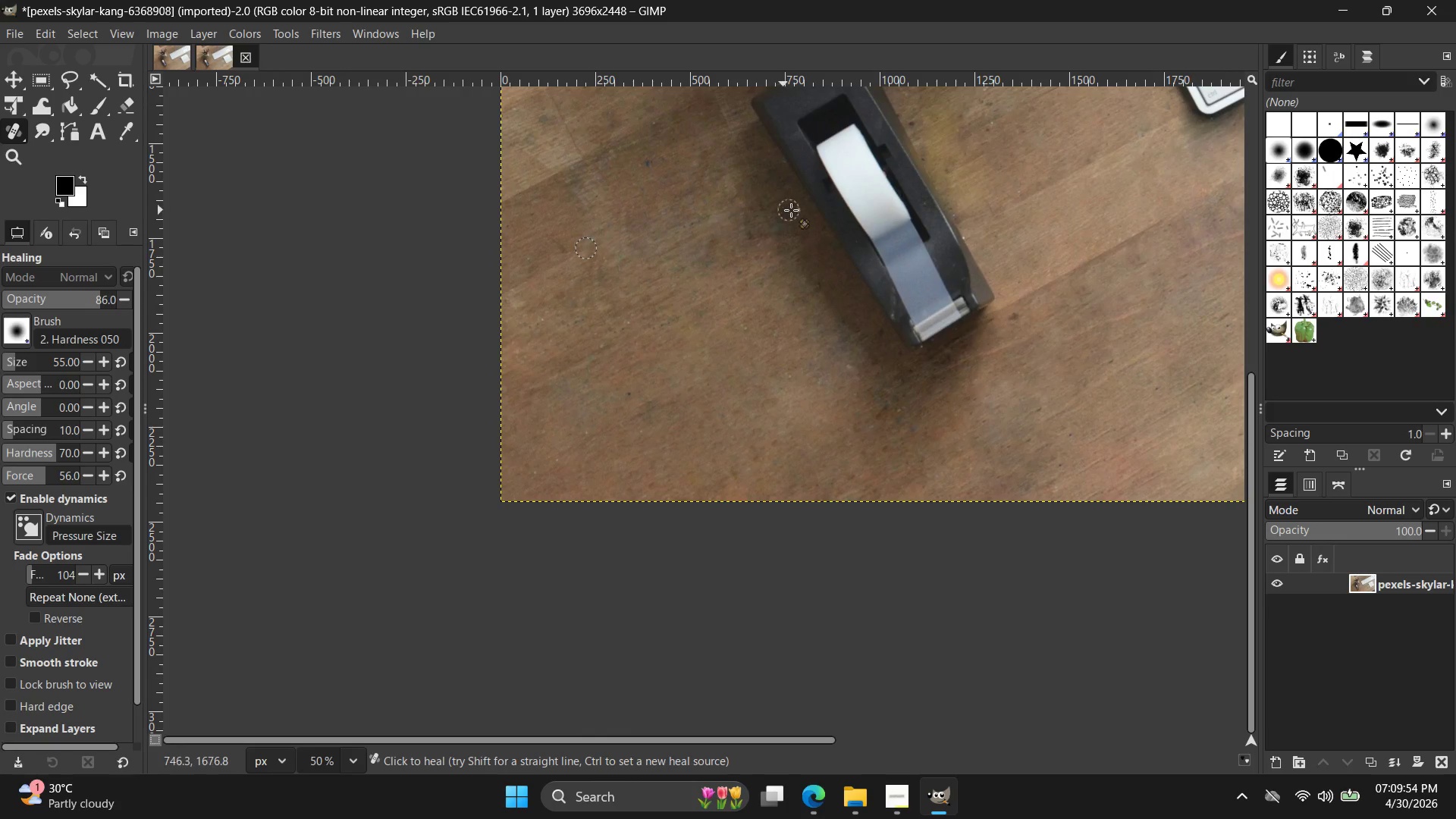 
left_click_drag(start_coordinate=[792, 210], to_coordinate=[696, 248])
 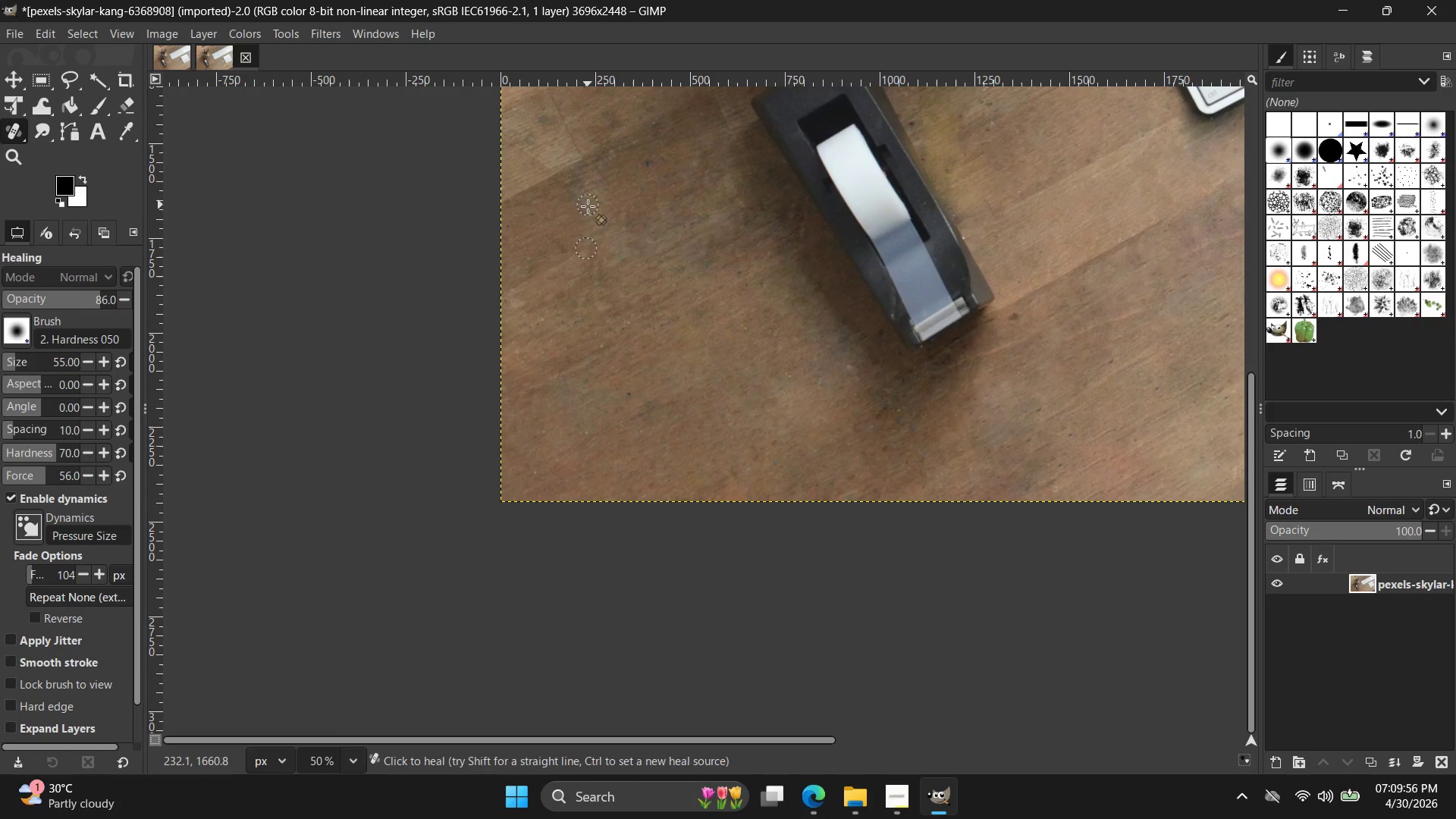 
hold_key(key=ControlLeft, duration=0.36)
 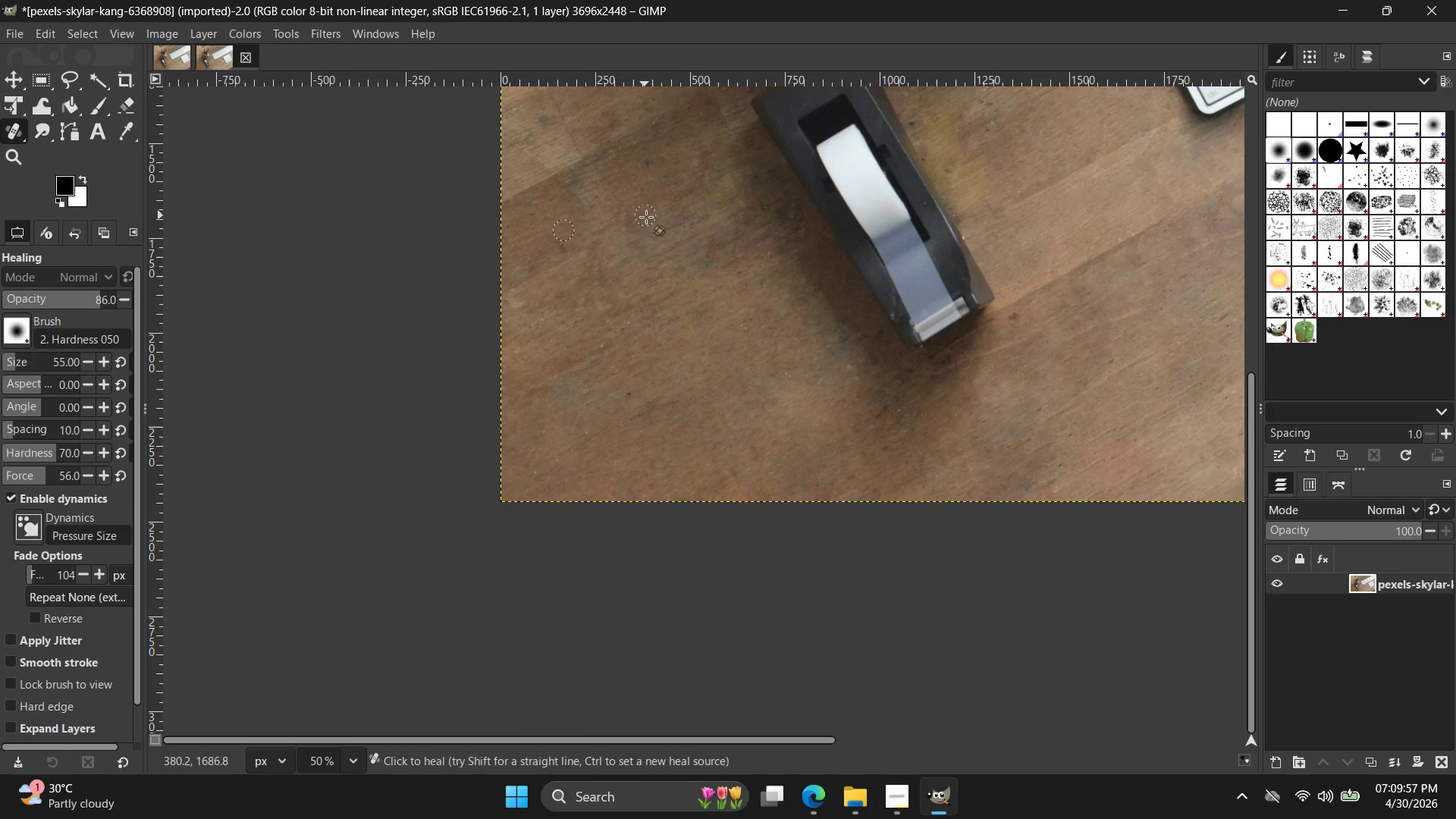 
hold_key(key=ControlLeft, duration=1.61)
scroll: coordinate [776, 163], scroll_direction: down, amount: 2.0
 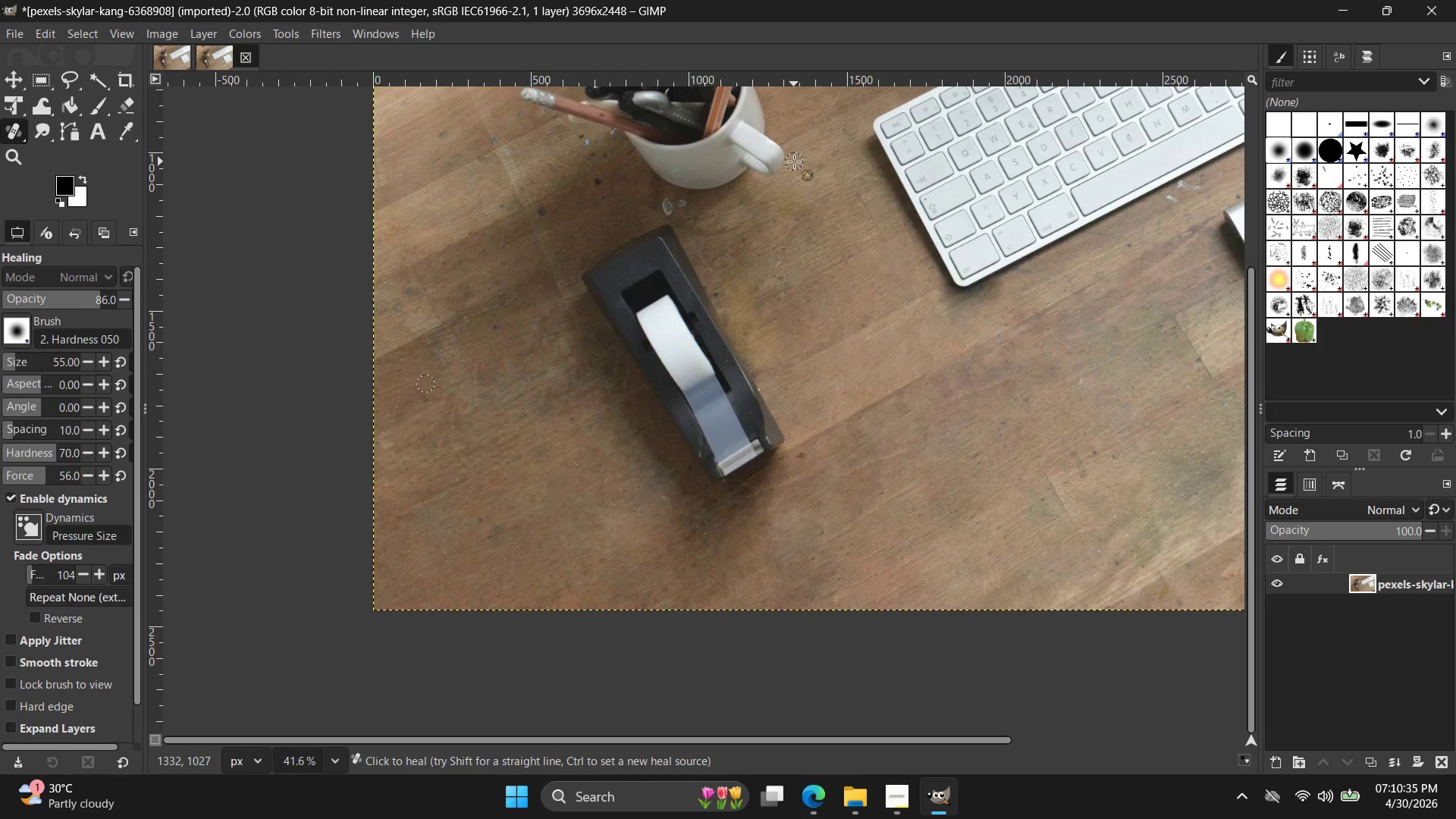 
wait(41.21)
 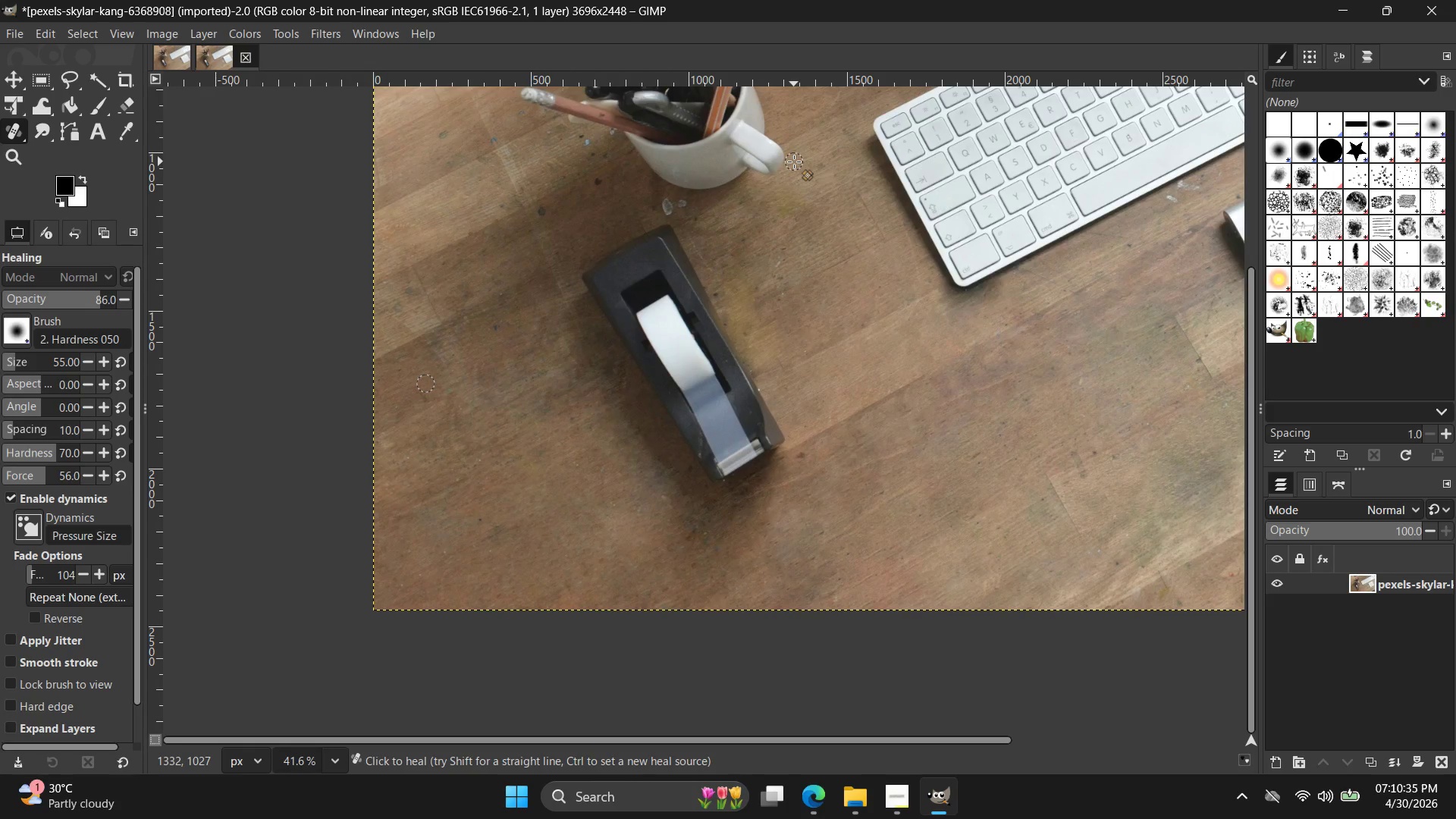 
left_click([544, 212])
 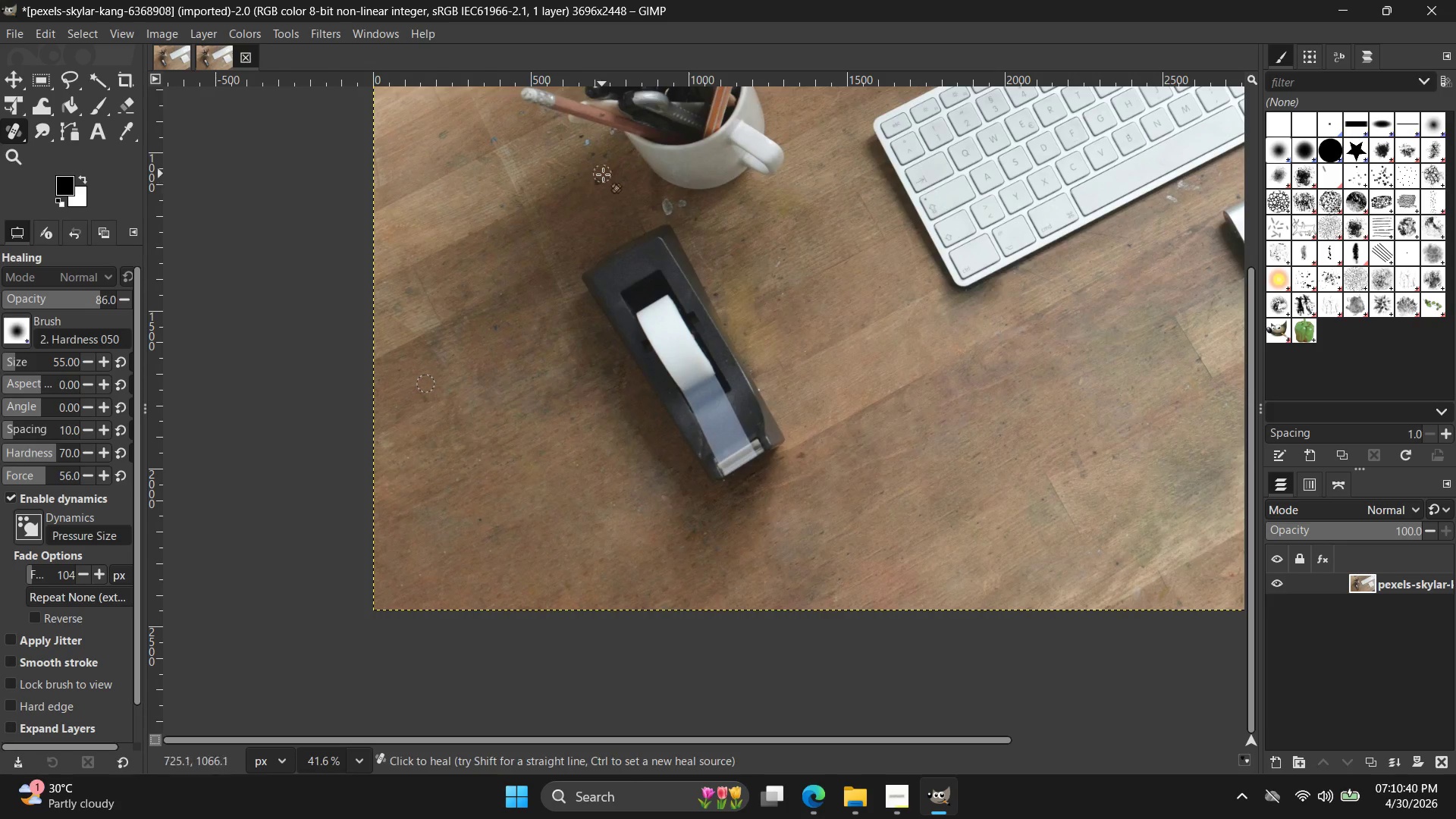 
left_click([604, 184])
 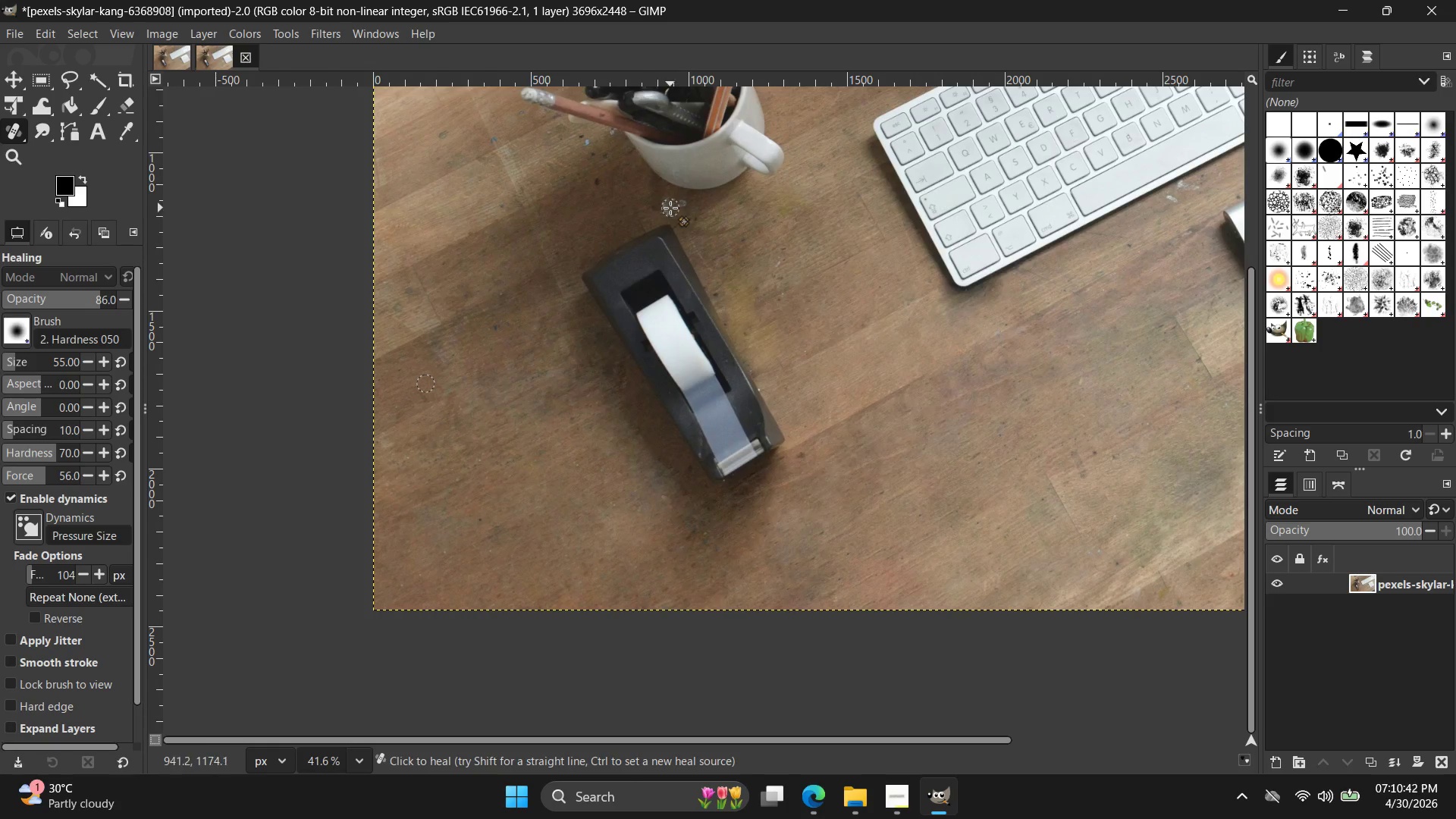 
hold_key(key=ControlLeft, duration=0.42)
left_click([584, 208])
 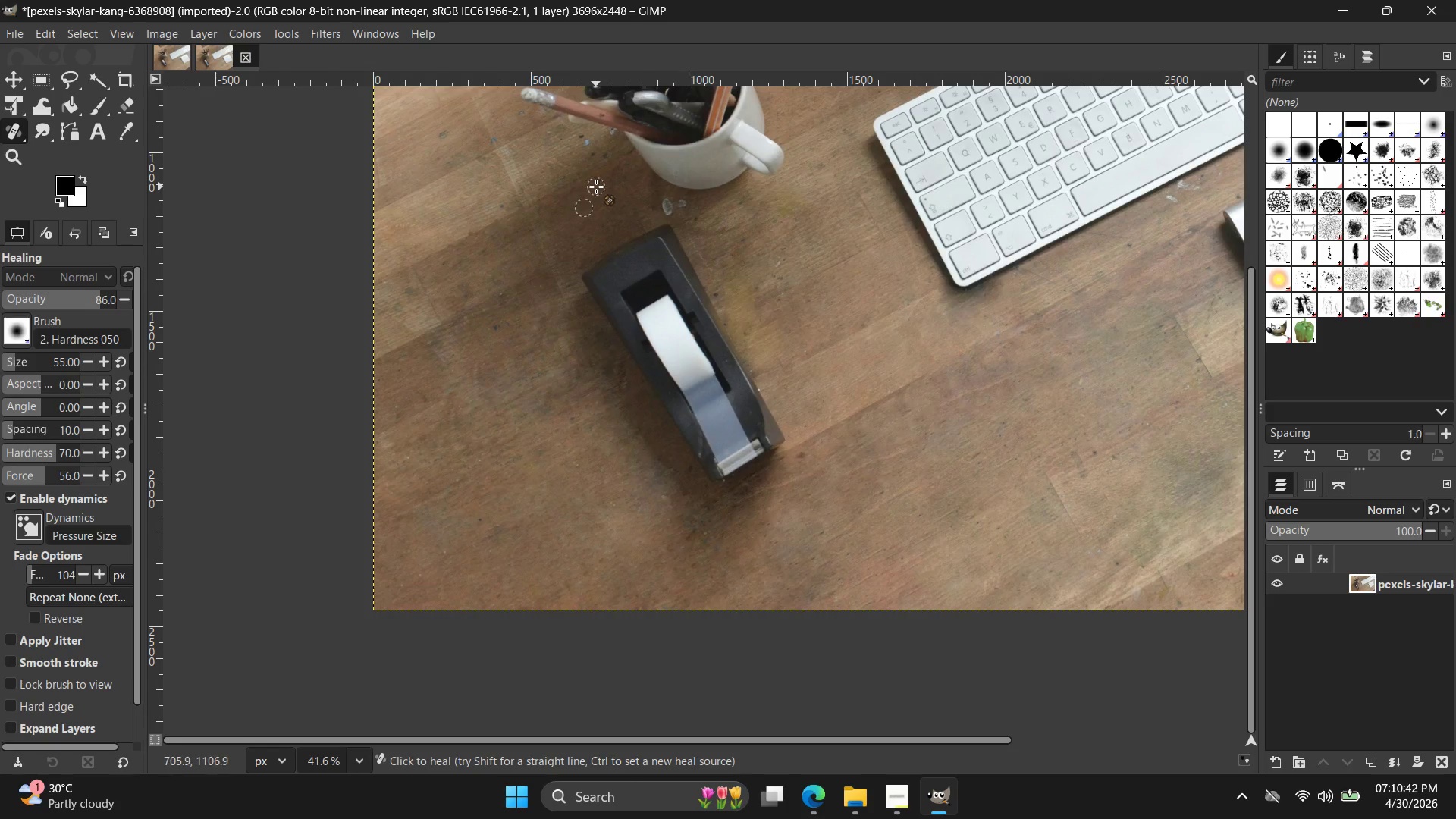 
left_click_drag(start_coordinate=[597, 186], to_coordinate=[604, 184])
 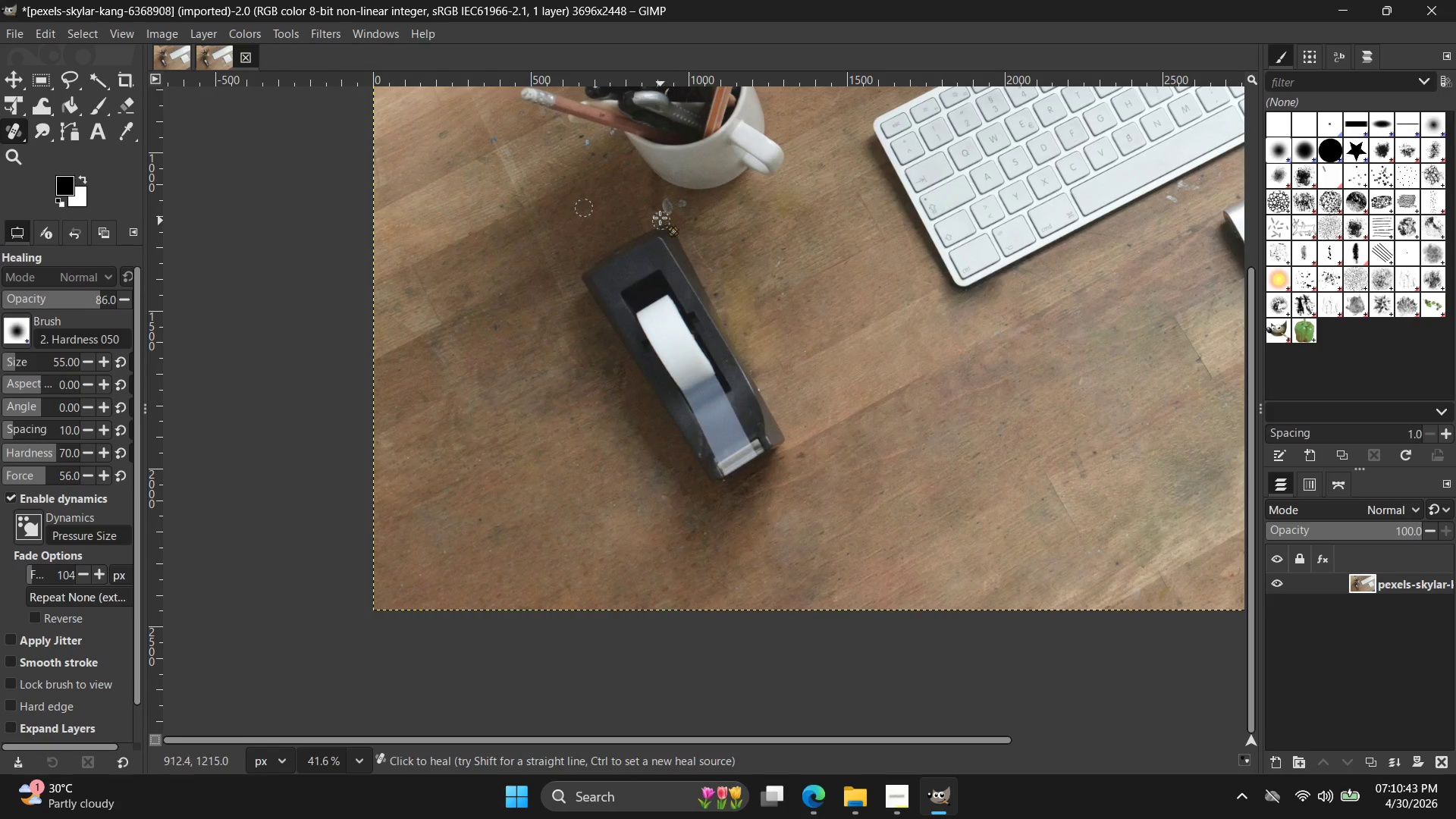 
hold_key(key=ControlLeft, duration=1.39)
left_click([600, 199])
 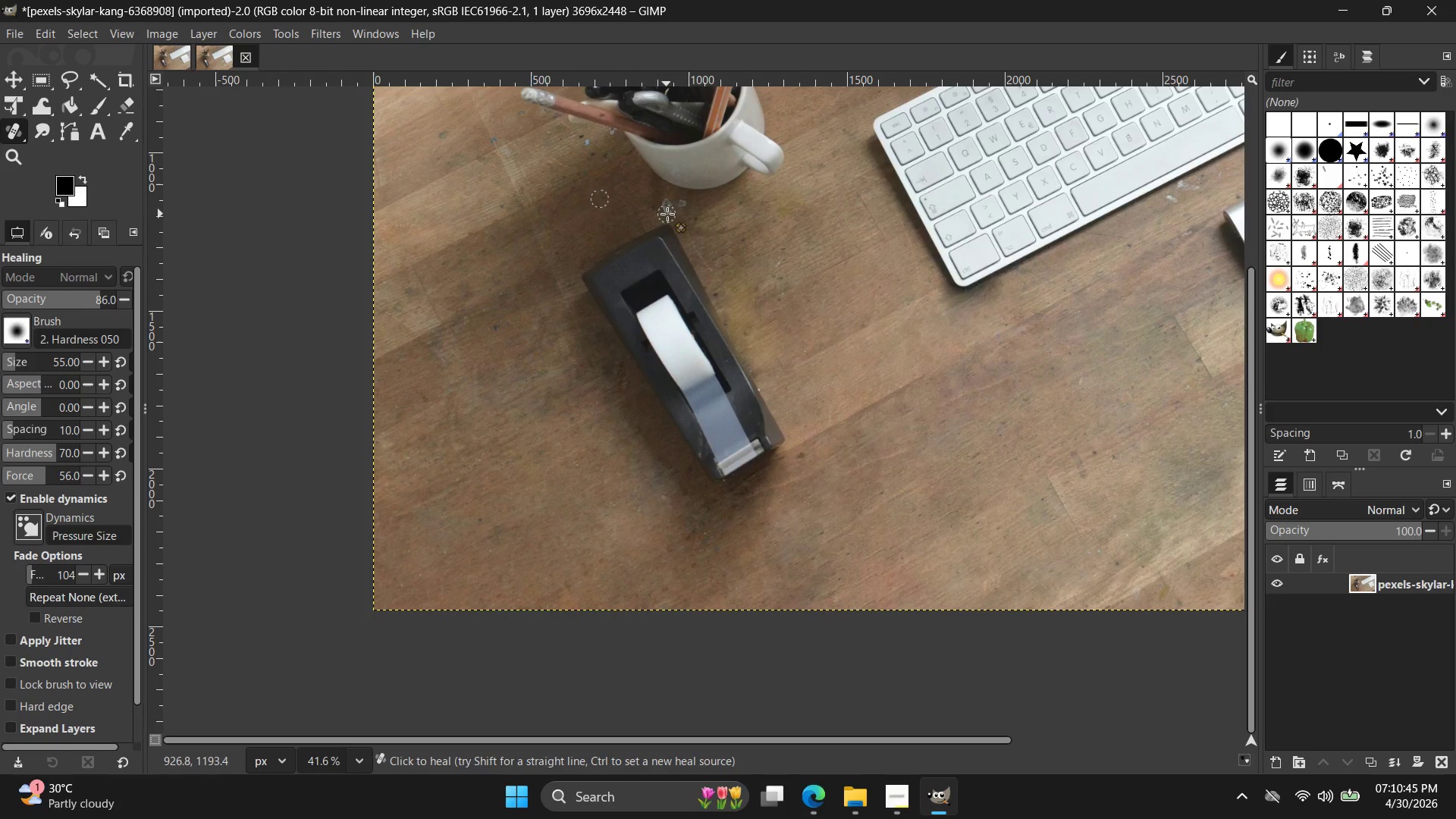 
left_click_drag(start_coordinate=[670, 211], to_coordinate=[670, 206])
 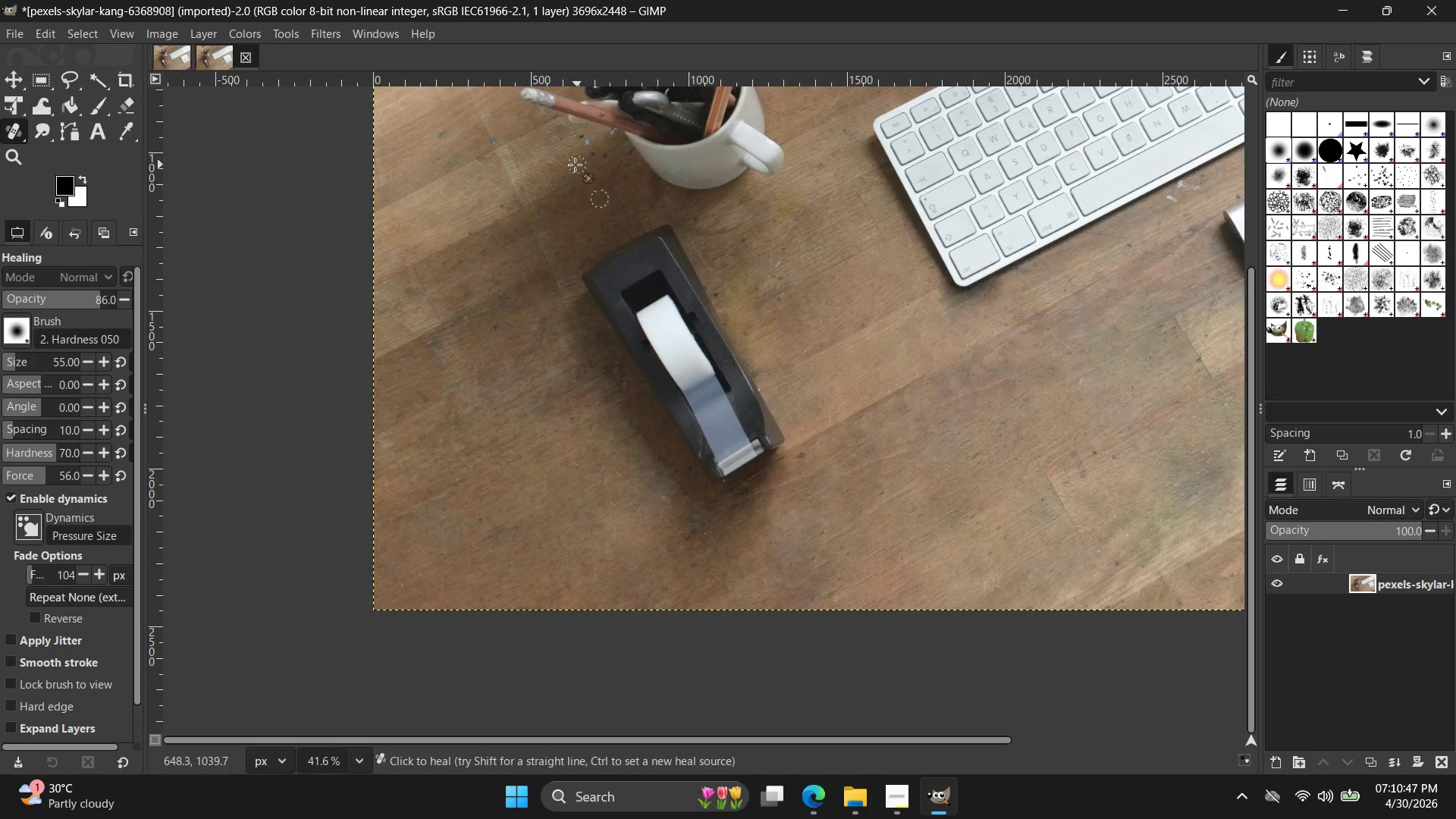 
key(Control+ControlLeft)
 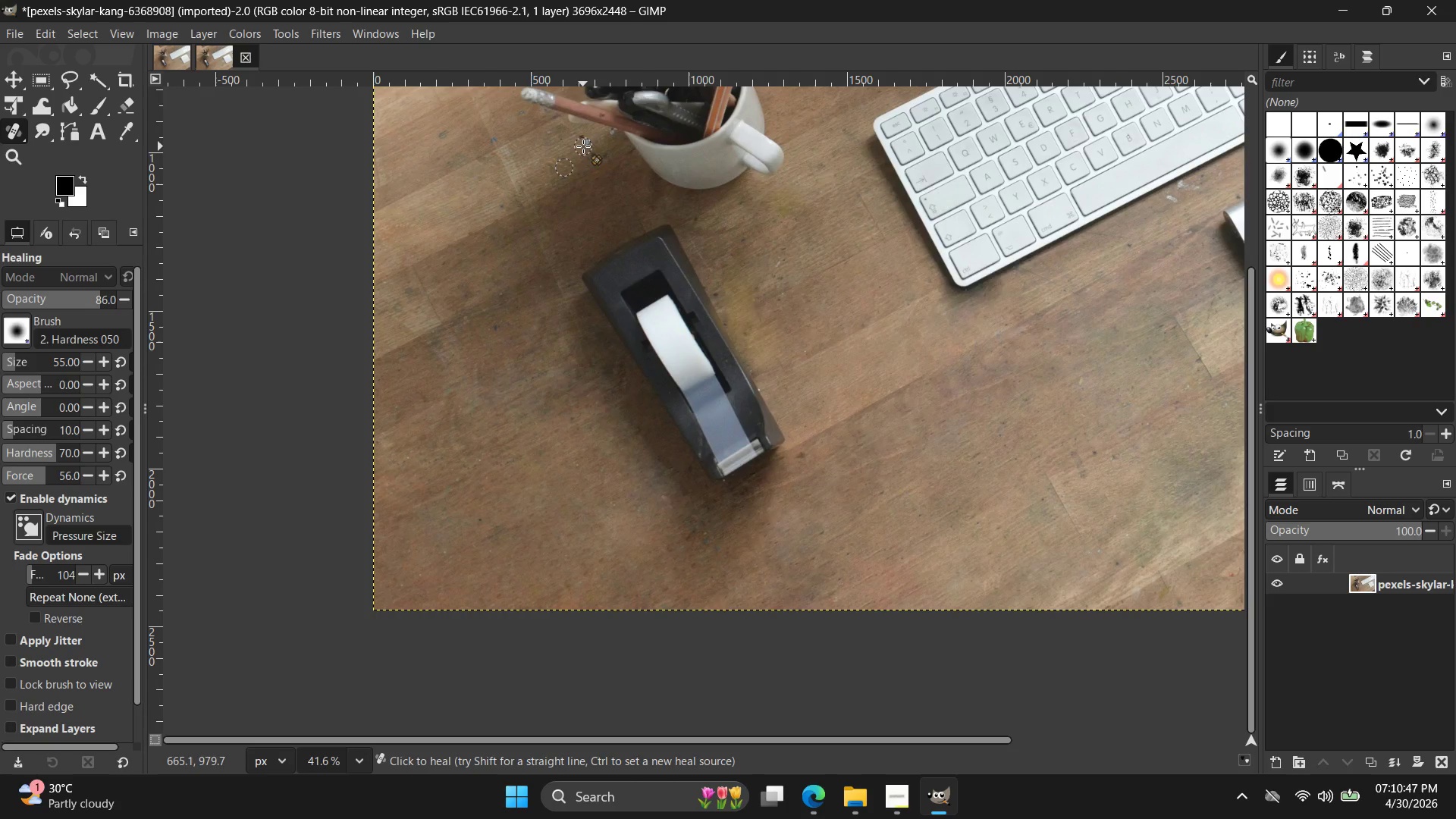 
left_click_drag(start_coordinate=[585, 144], to_coordinate=[579, 138])
 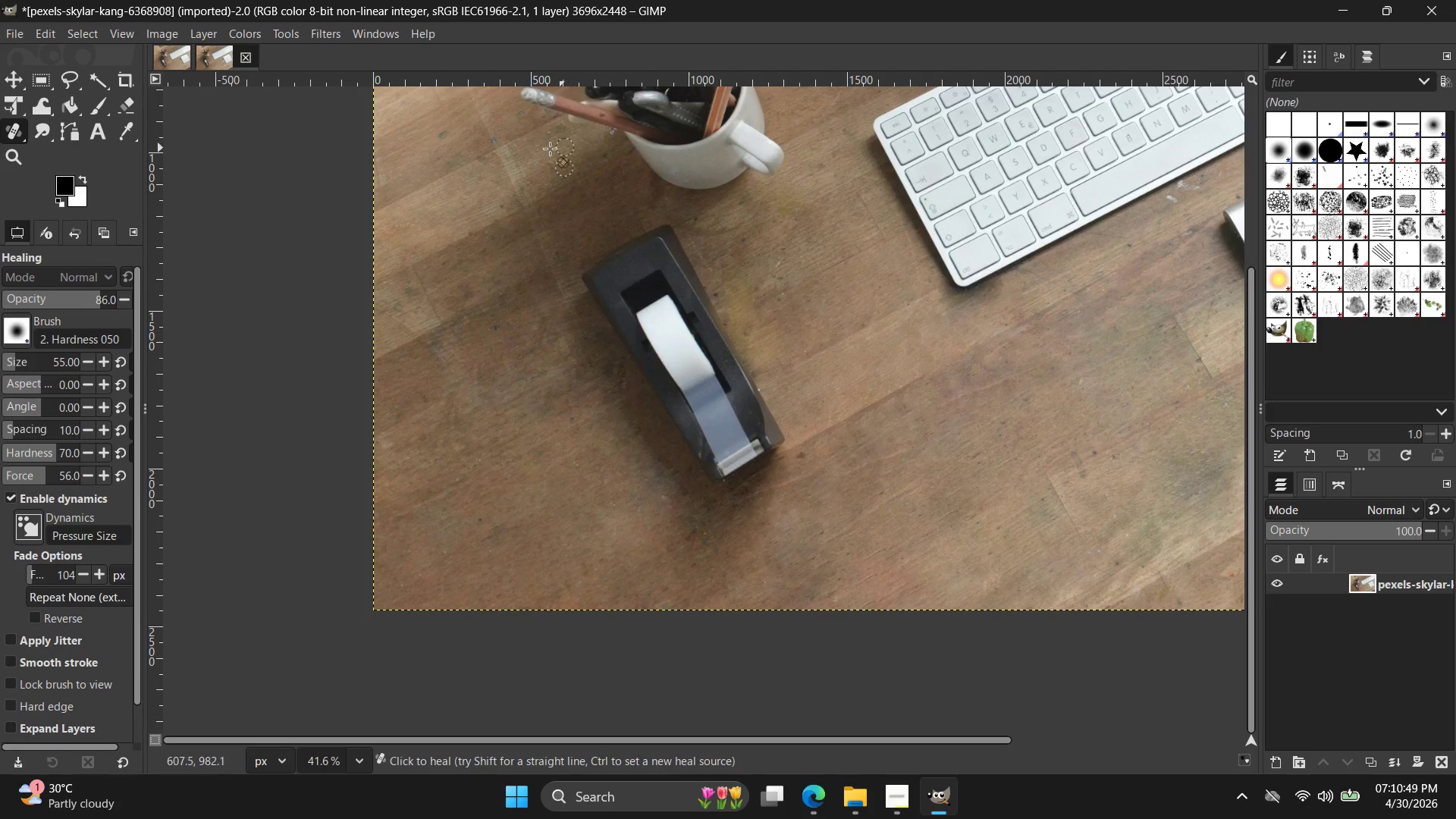 
hold_key(key=ControlLeft, duration=0.39)
left_click([529, 151])
 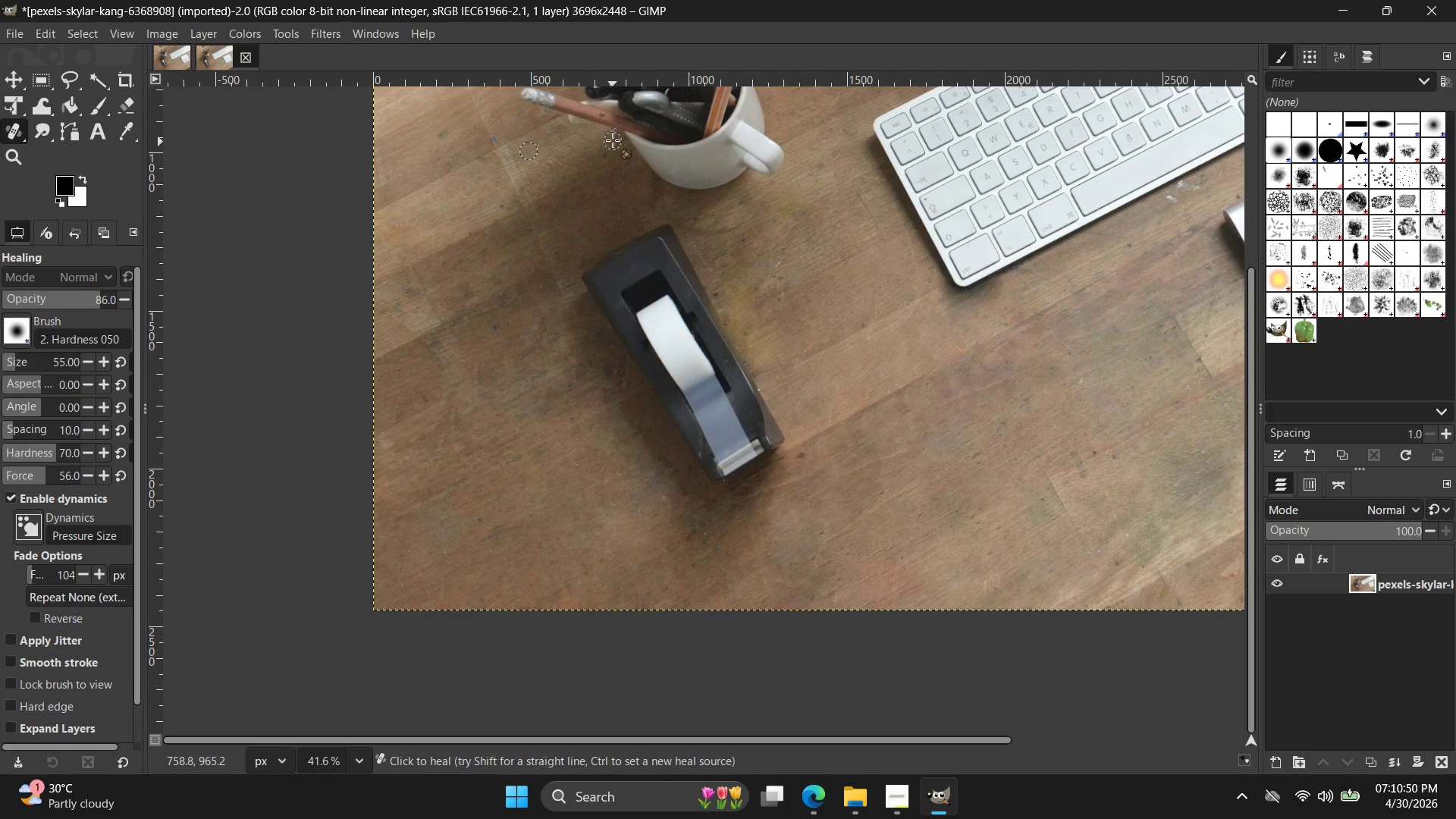 
left_click_drag(start_coordinate=[613, 140], to_coordinate=[607, 140])
 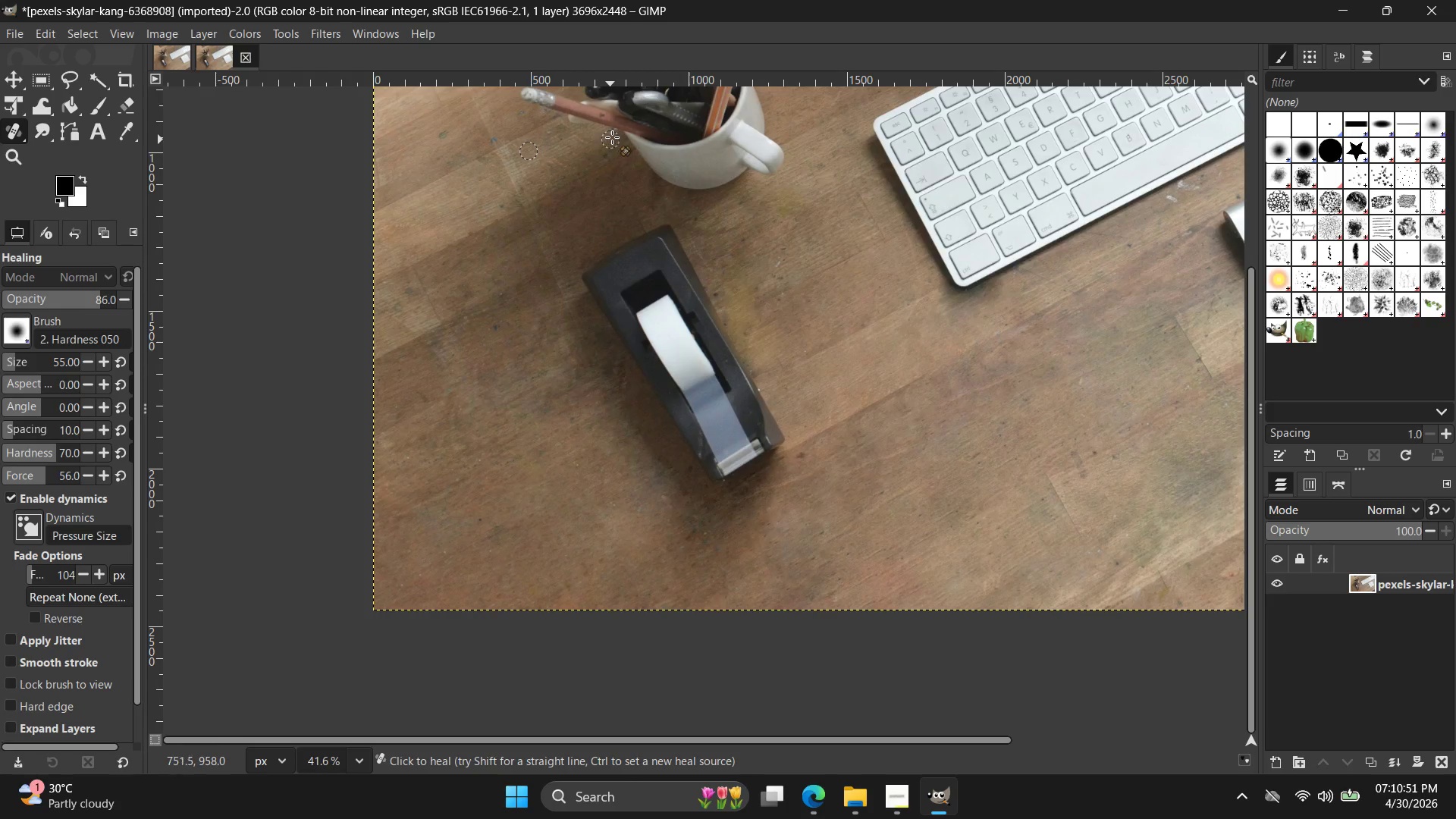 
left_click([612, 136])
 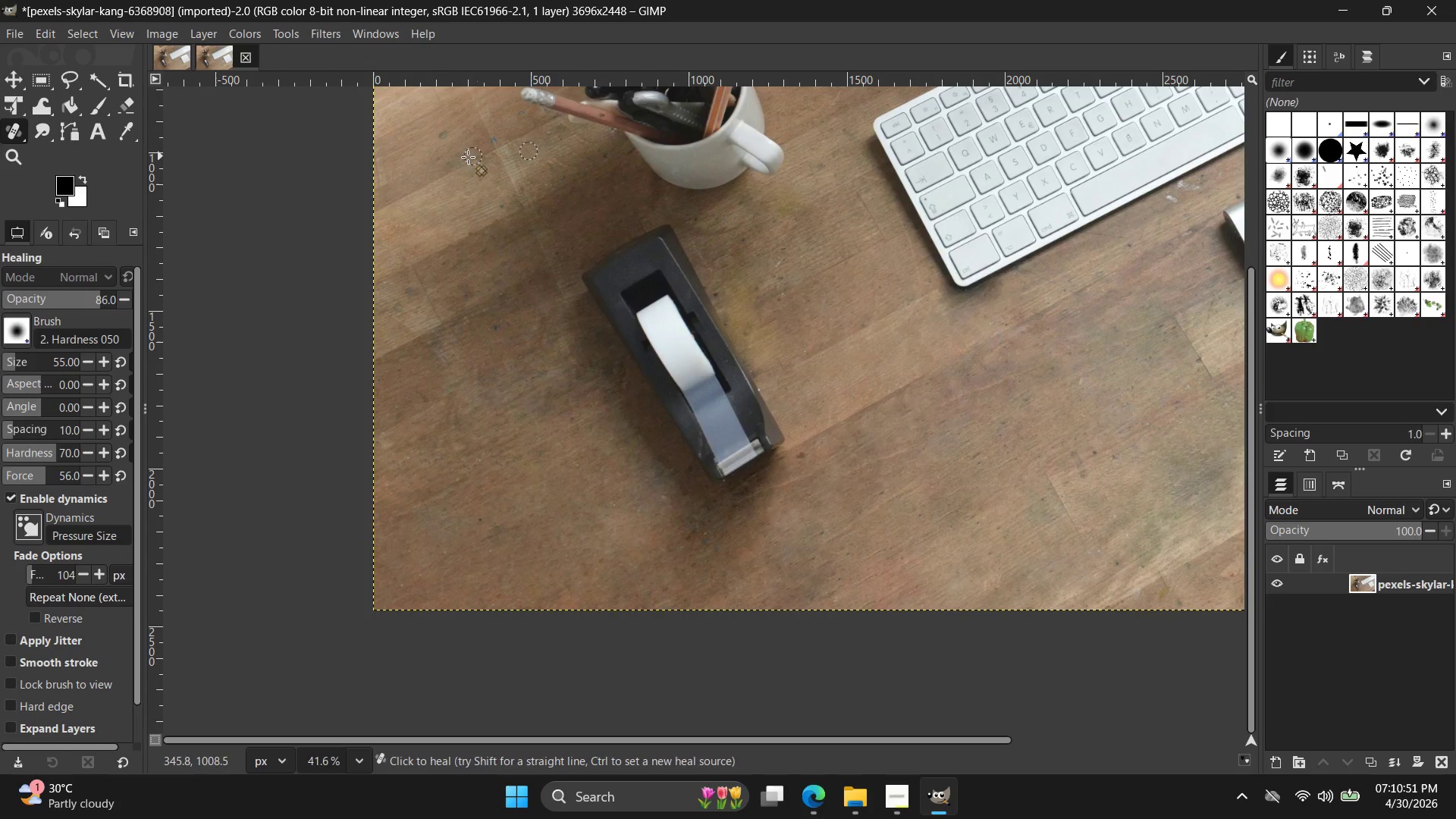 
hold_key(key=ControlLeft, duration=1.0)
 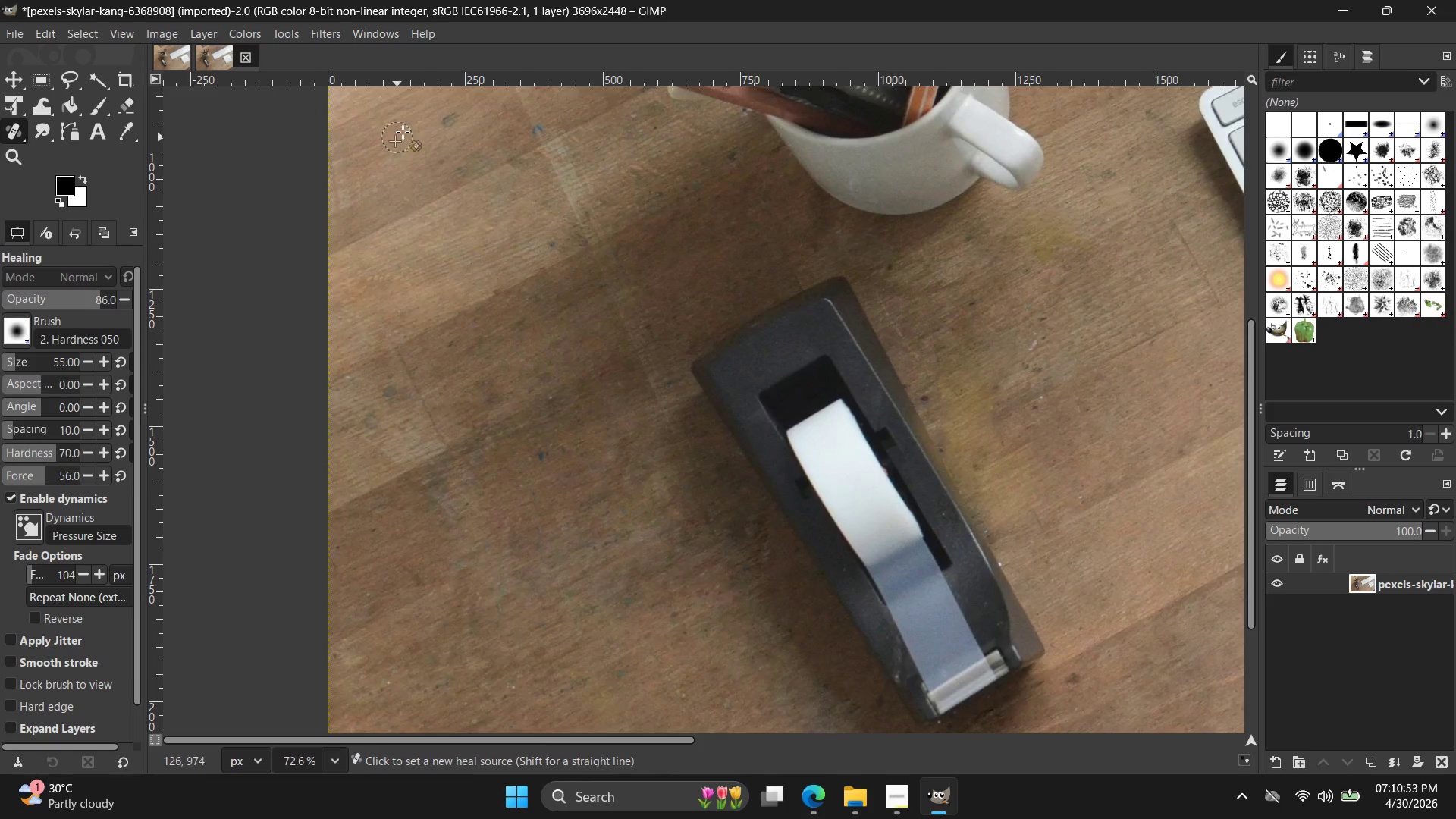 
hold_key(key=ControlLeft, duration=0.31)
 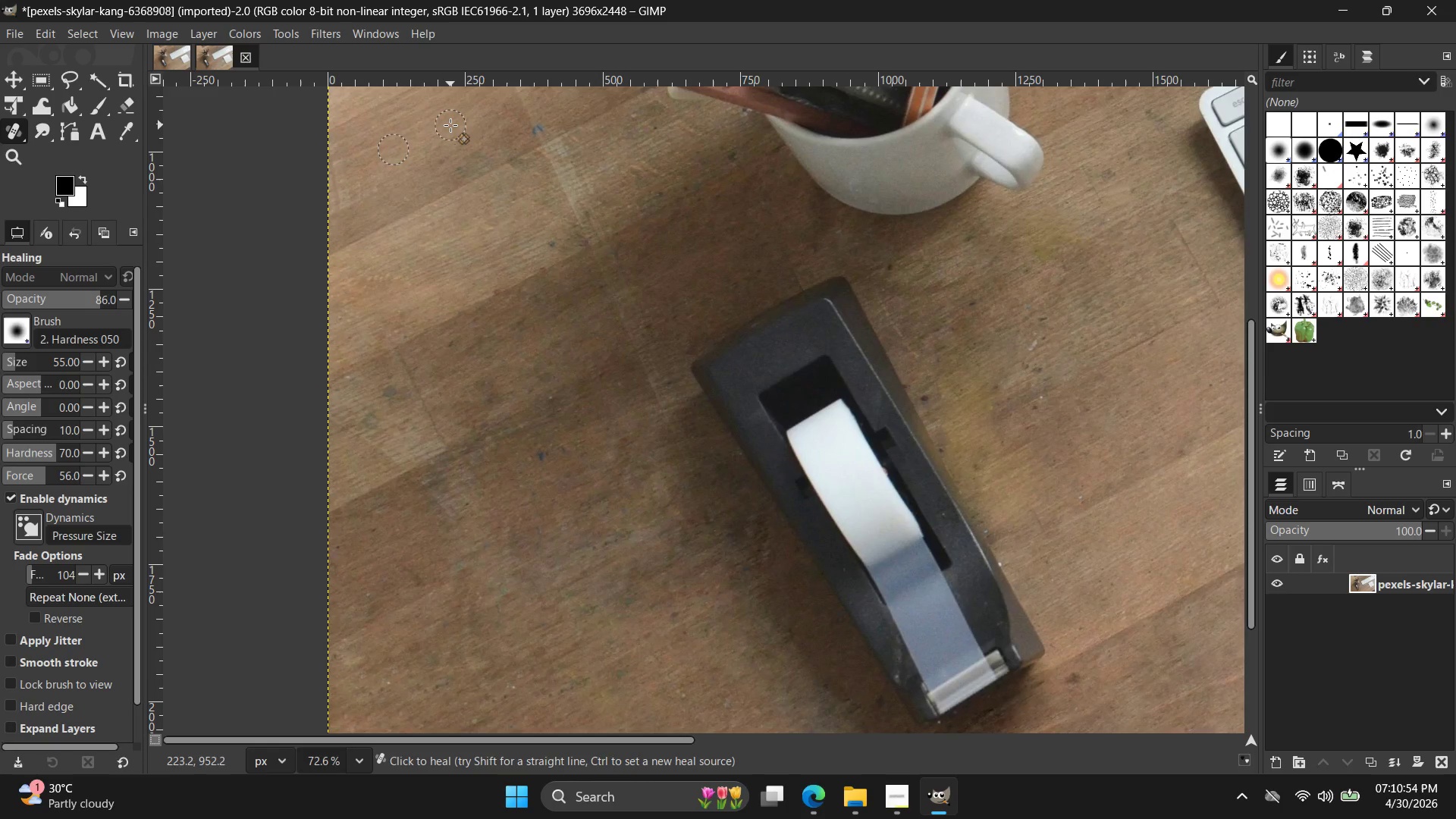 
scroll: coordinate [432, 146], scroll_direction: up, amount: 6.0
 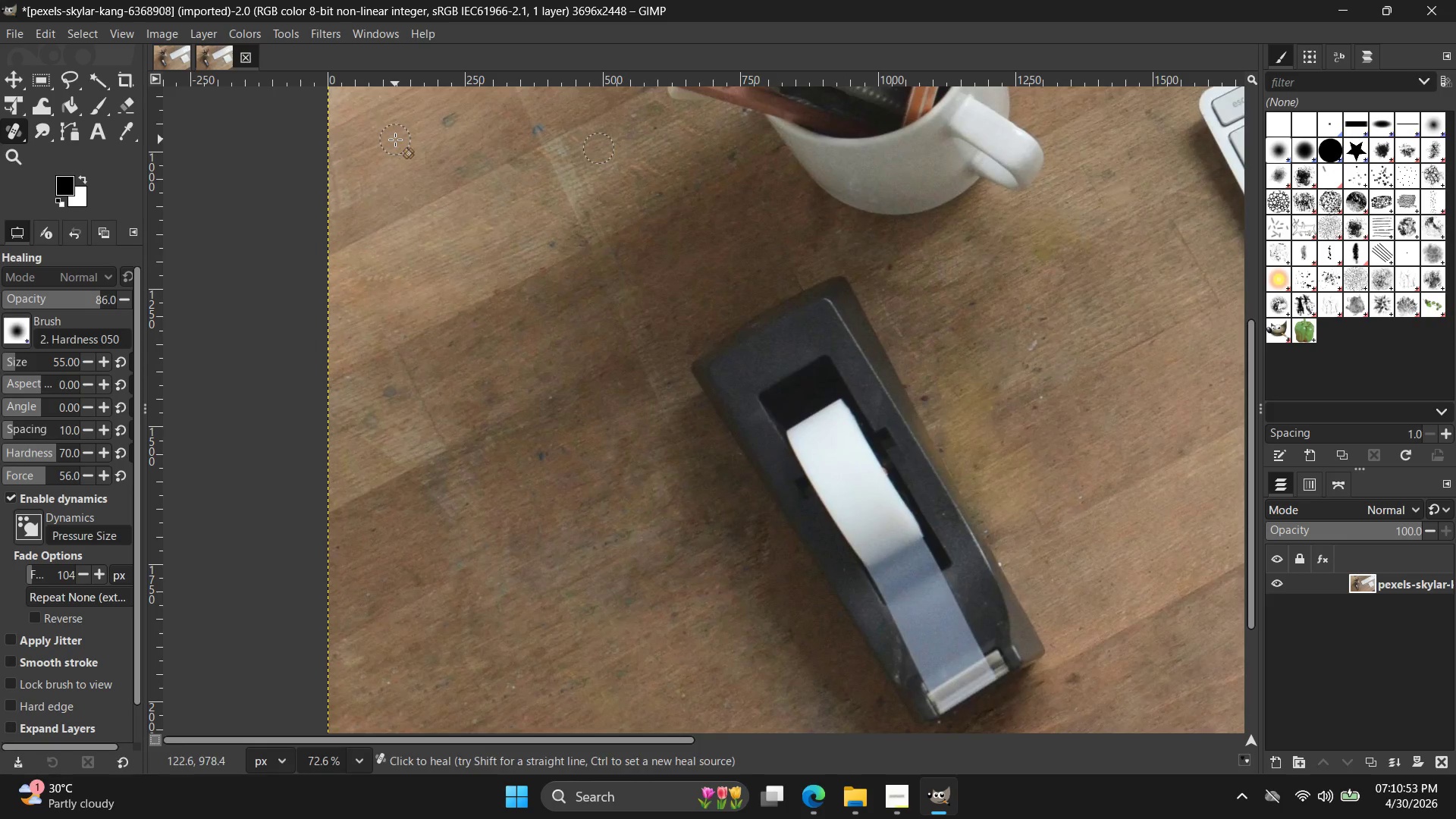 
left_click([395, 141])
 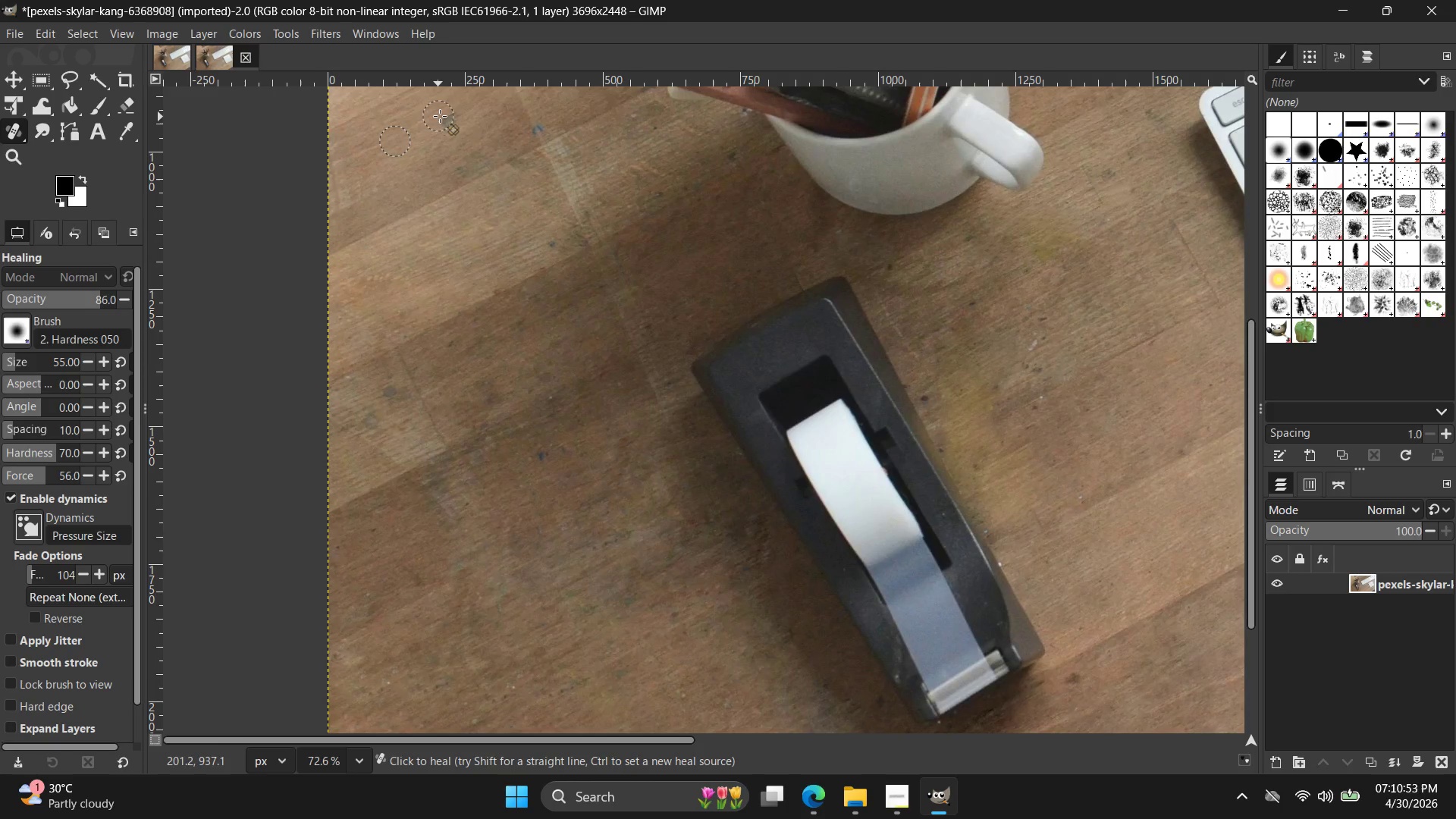 
left_click_drag(start_coordinate=[452, 115], to_coordinate=[468, 124])
 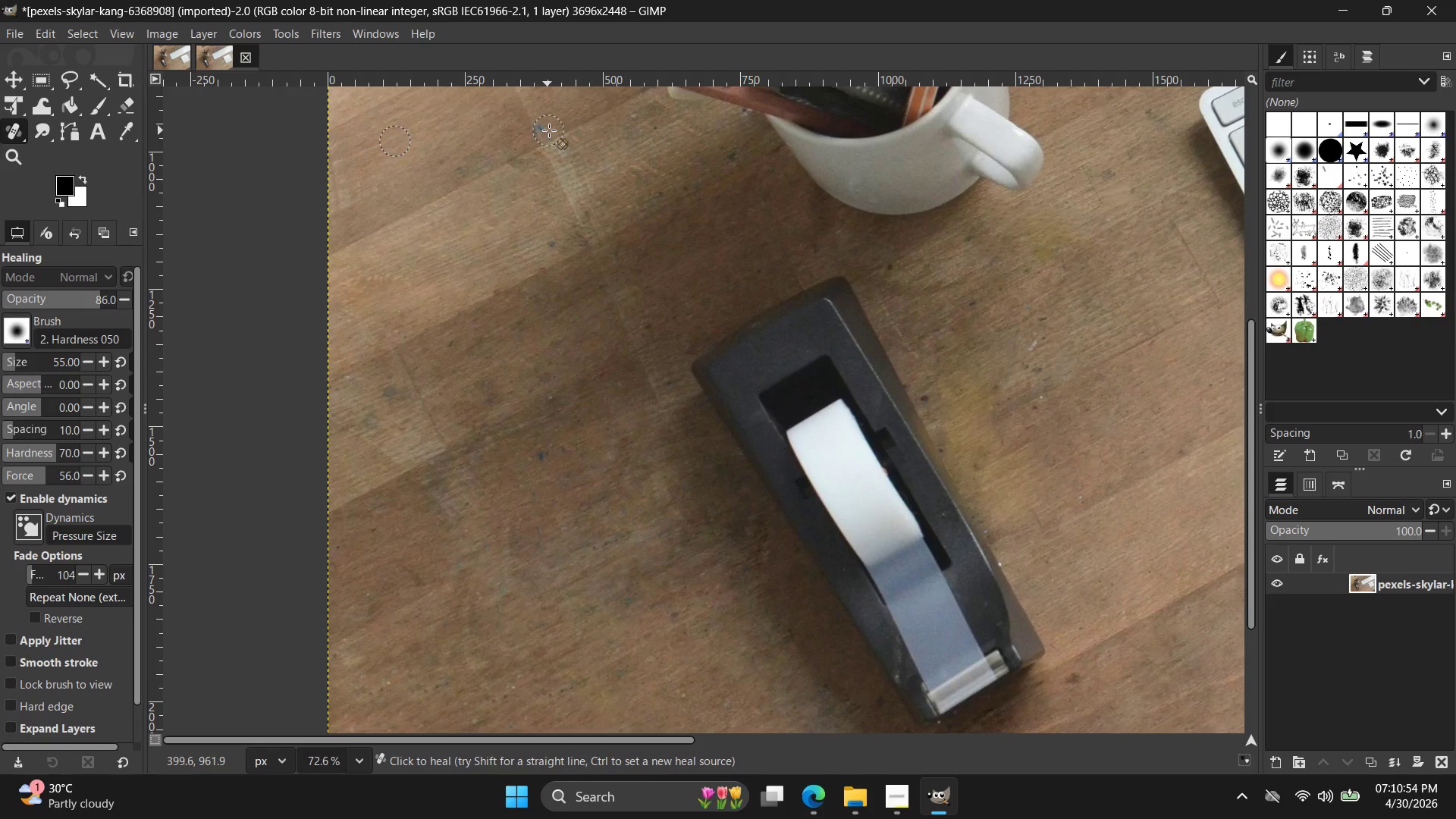 
left_click_drag(start_coordinate=[549, 130], to_coordinate=[500, 137])
 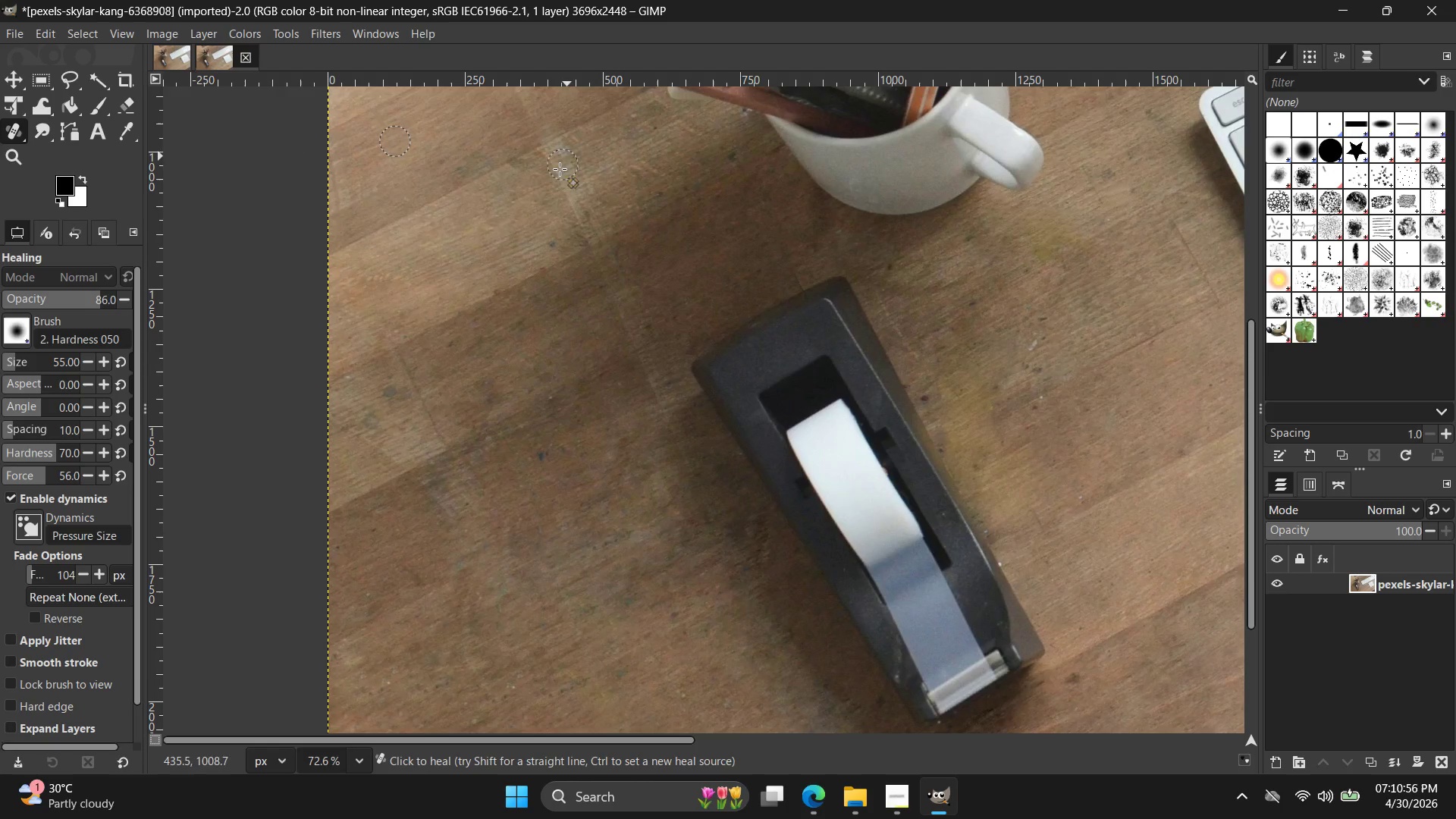 
key(Control+ControlLeft)
 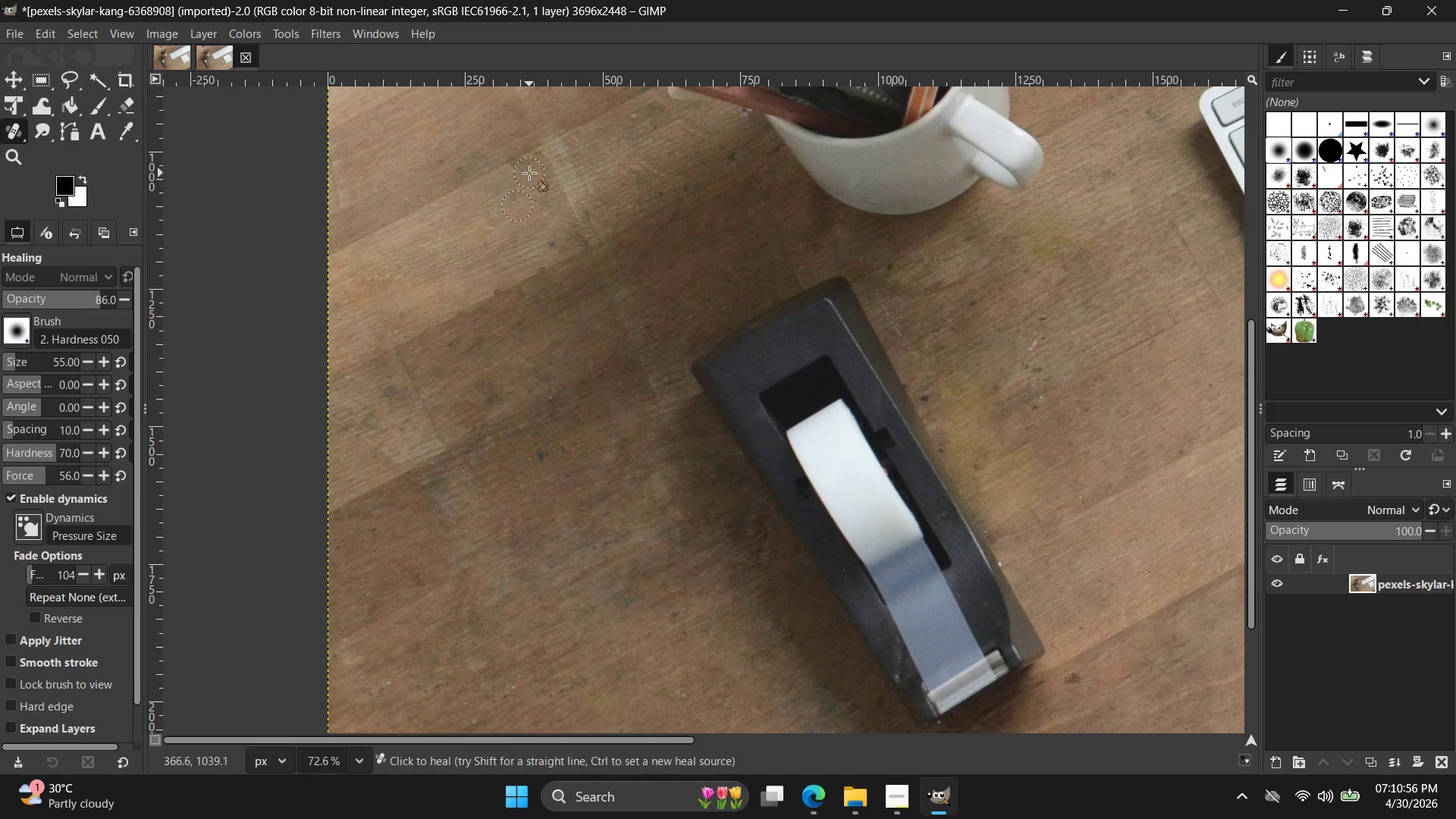 
left_click_drag(start_coordinate=[529, 172], to_coordinate=[556, 184])
 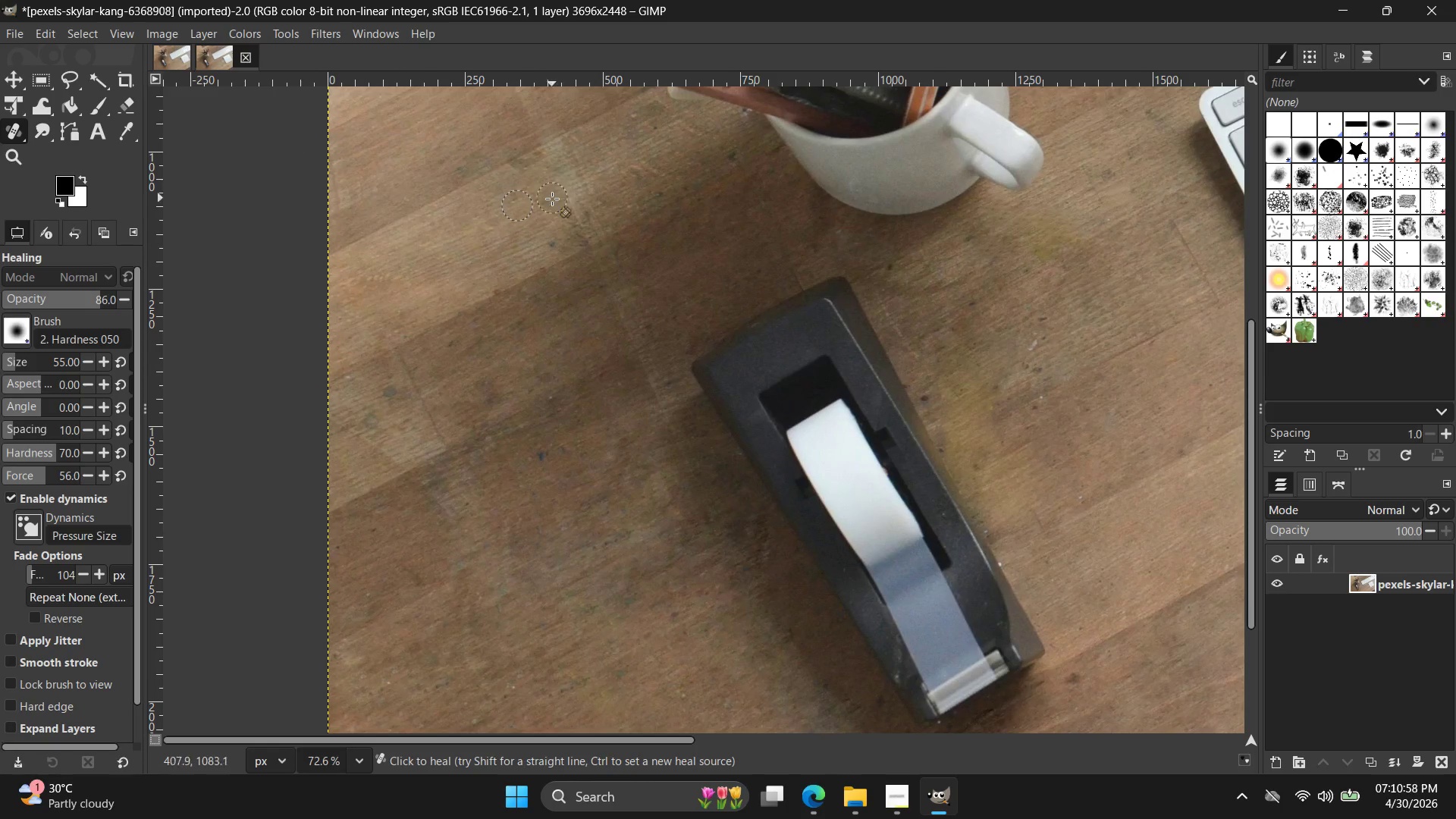 
left_click_drag(start_coordinate=[554, 199], to_coordinate=[574, 174])
 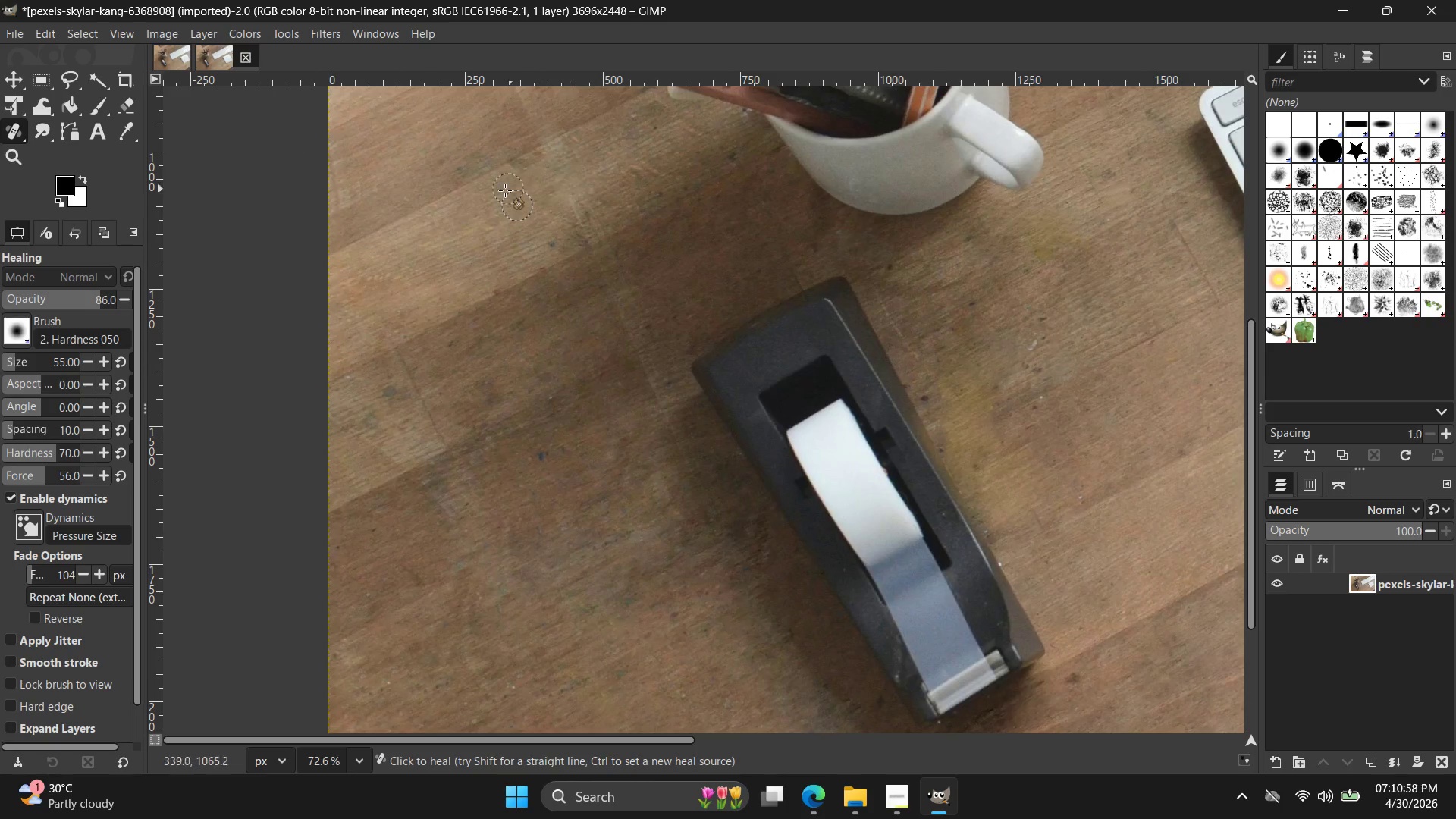 
hold_key(key=ControlLeft, duration=0.34)
left_click([468, 203])
 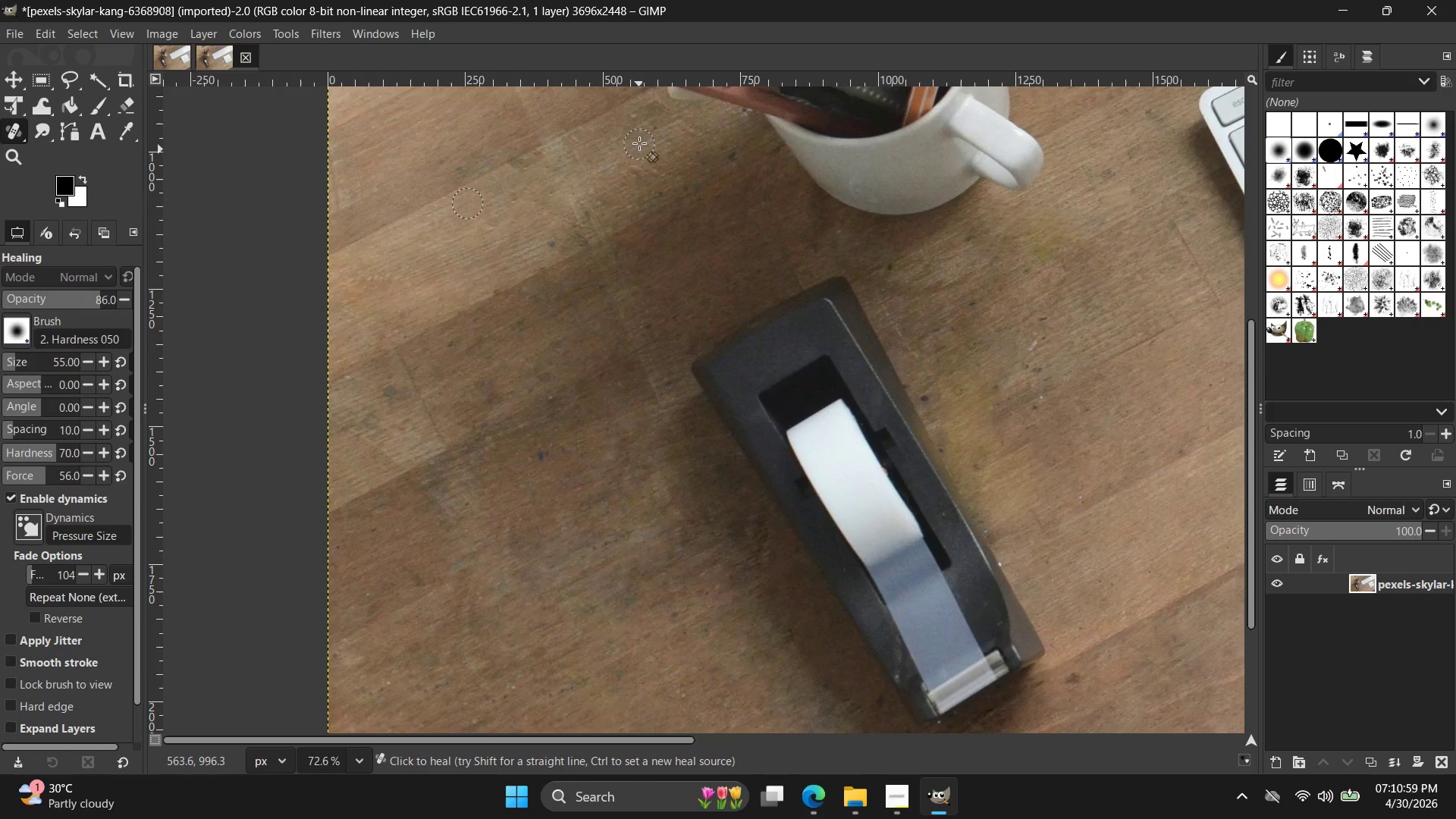 
left_click_drag(start_coordinate=[635, 121], to_coordinate=[726, 146])
 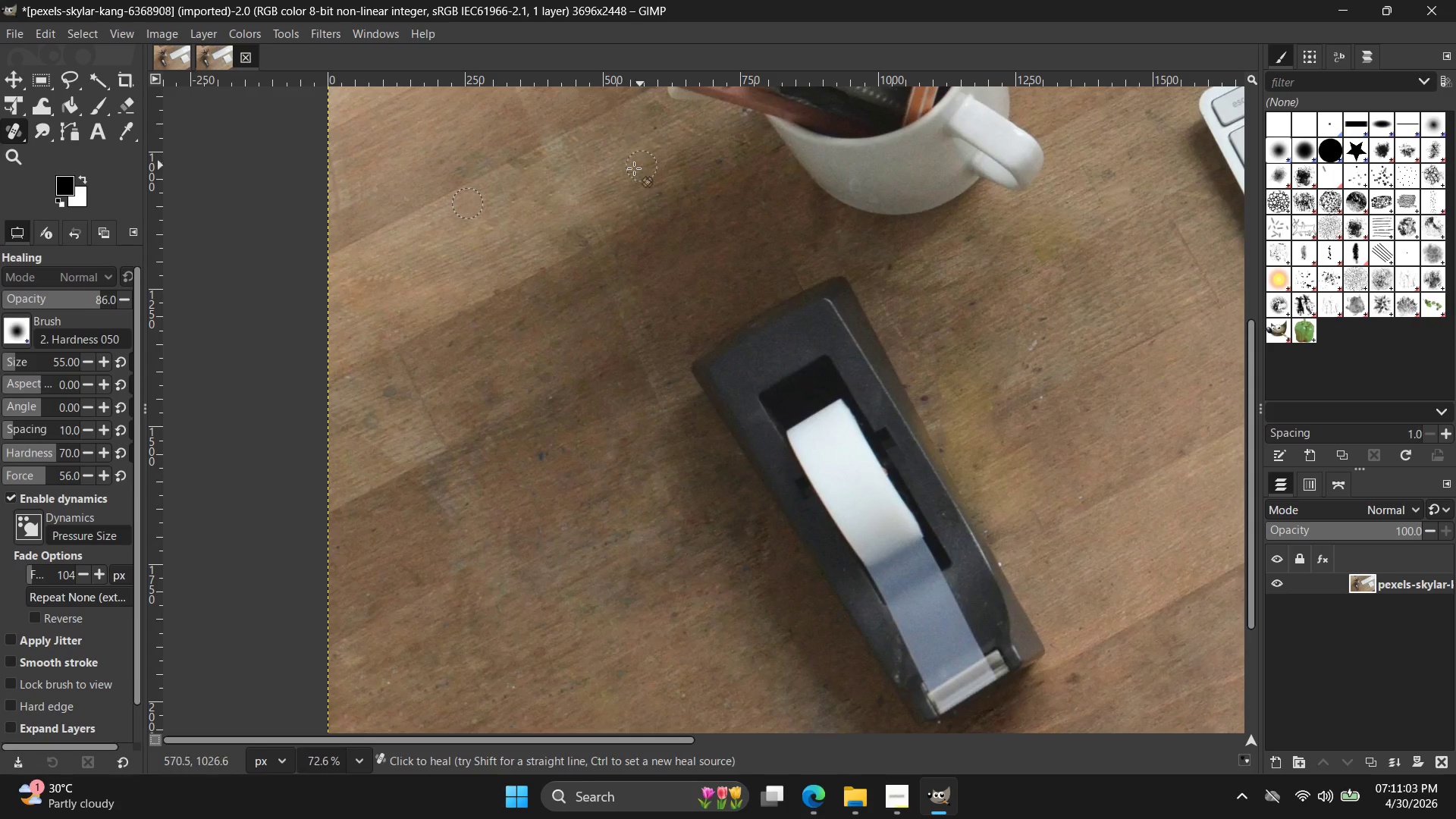 
hold_key(key=ControlLeft, duration=0.66)
left_click([444, 389])
 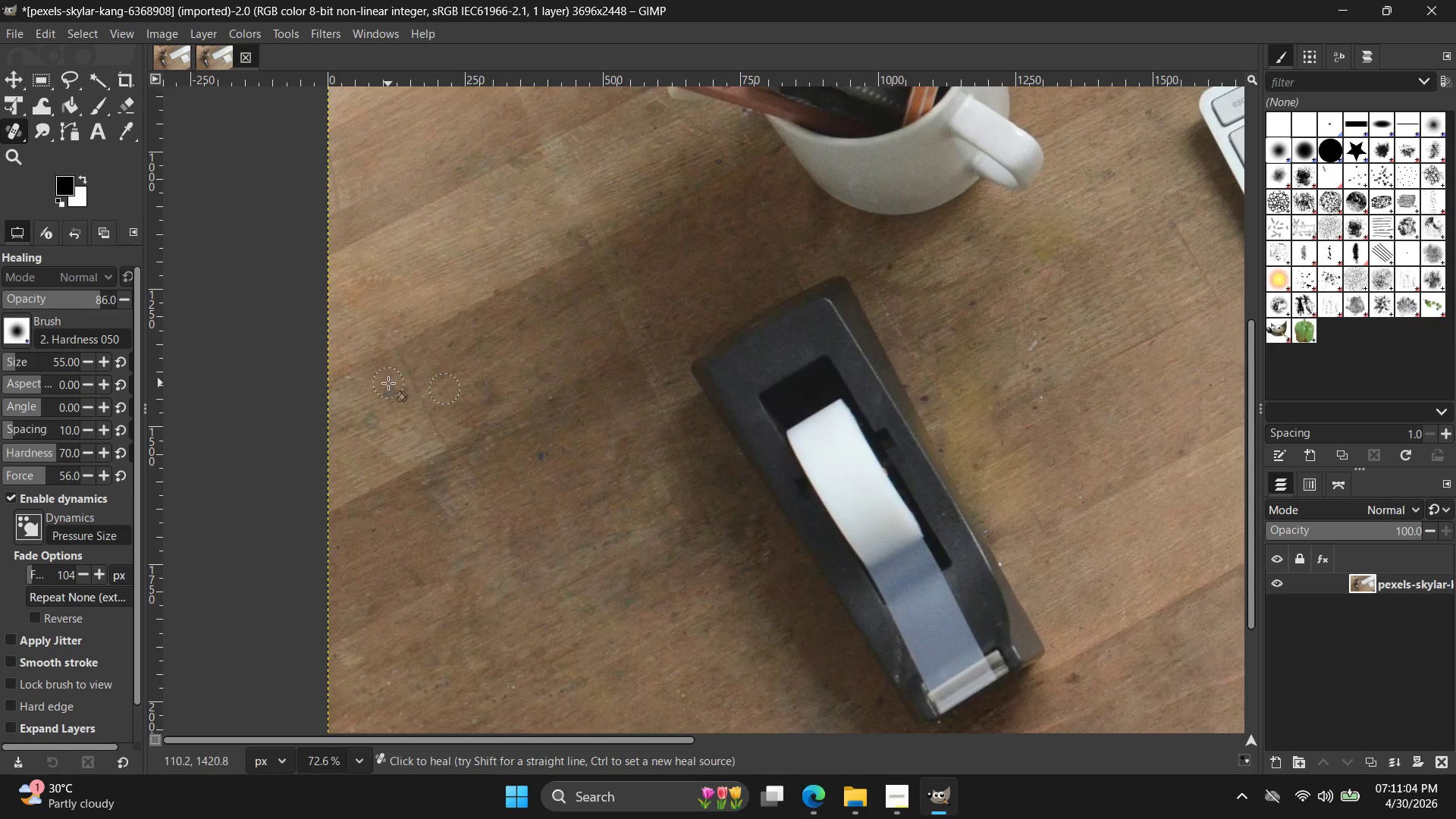 
left_click_drag(start_coordinate=[388, 388], to_coordinate=[362, 427])
 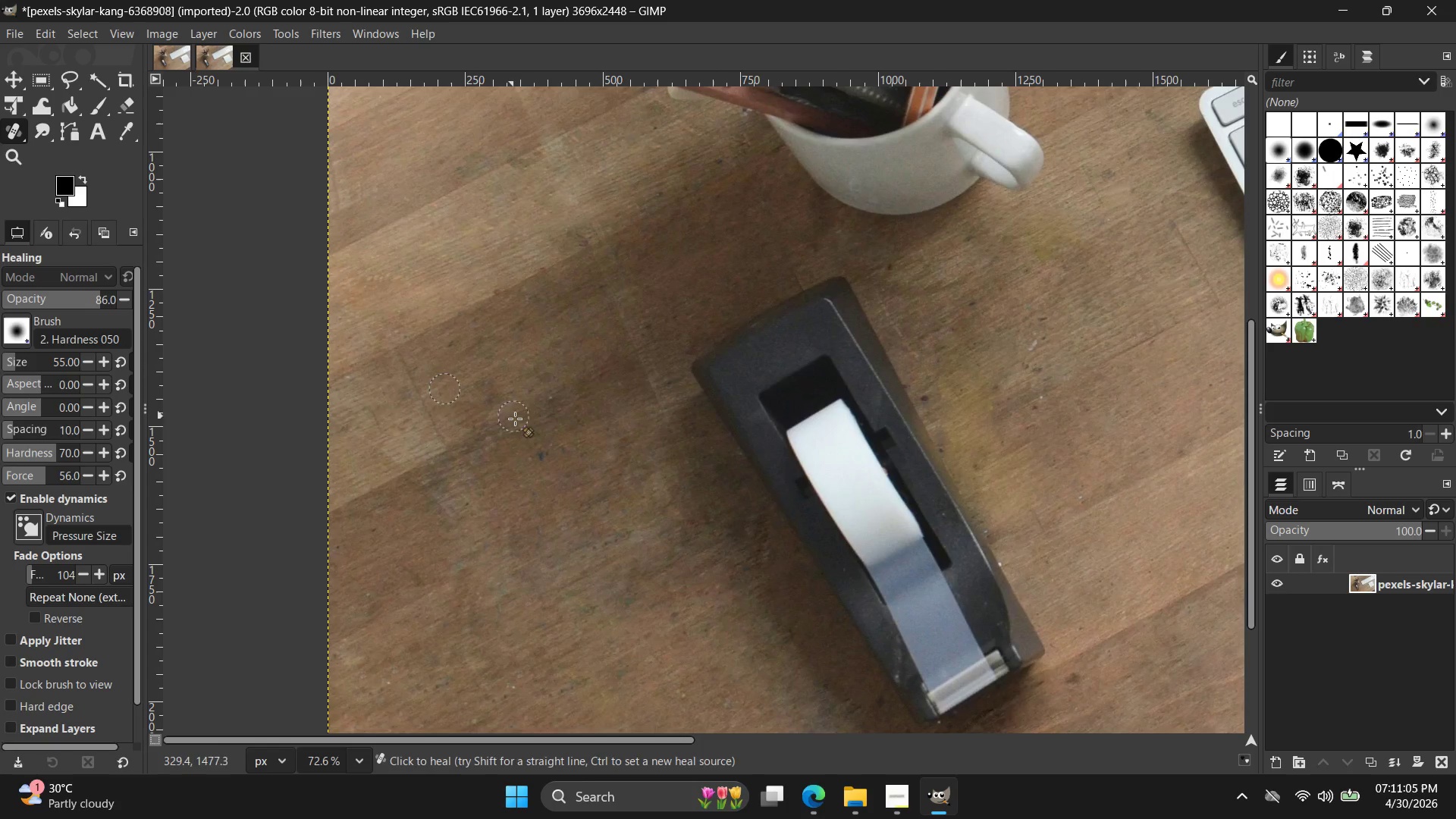 
hold_key(key=ControlLeft, duration=0.47)
 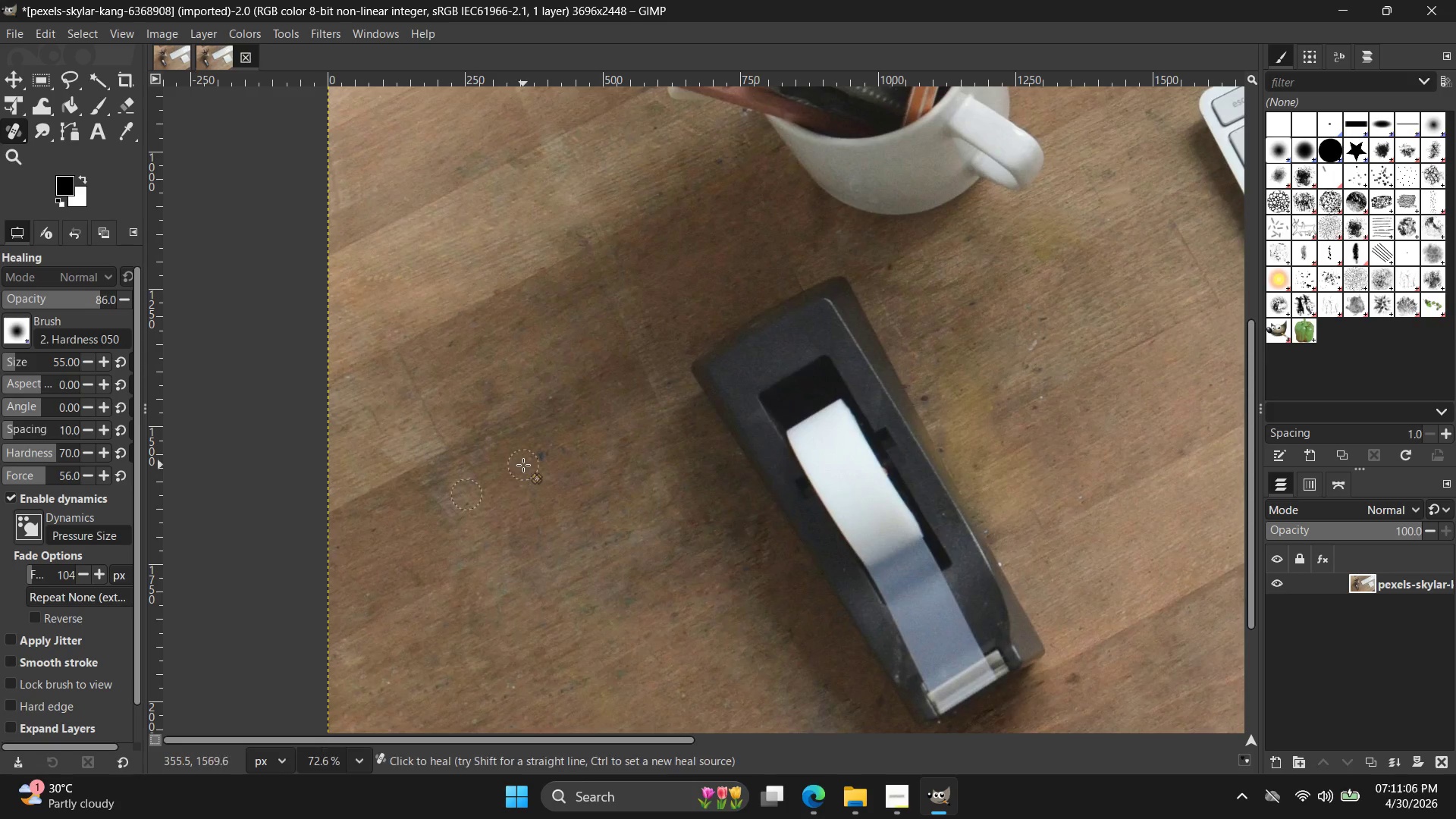 
left_click_drag(start_coordinate=[523, 465], to_coordinate=[554, 446])
 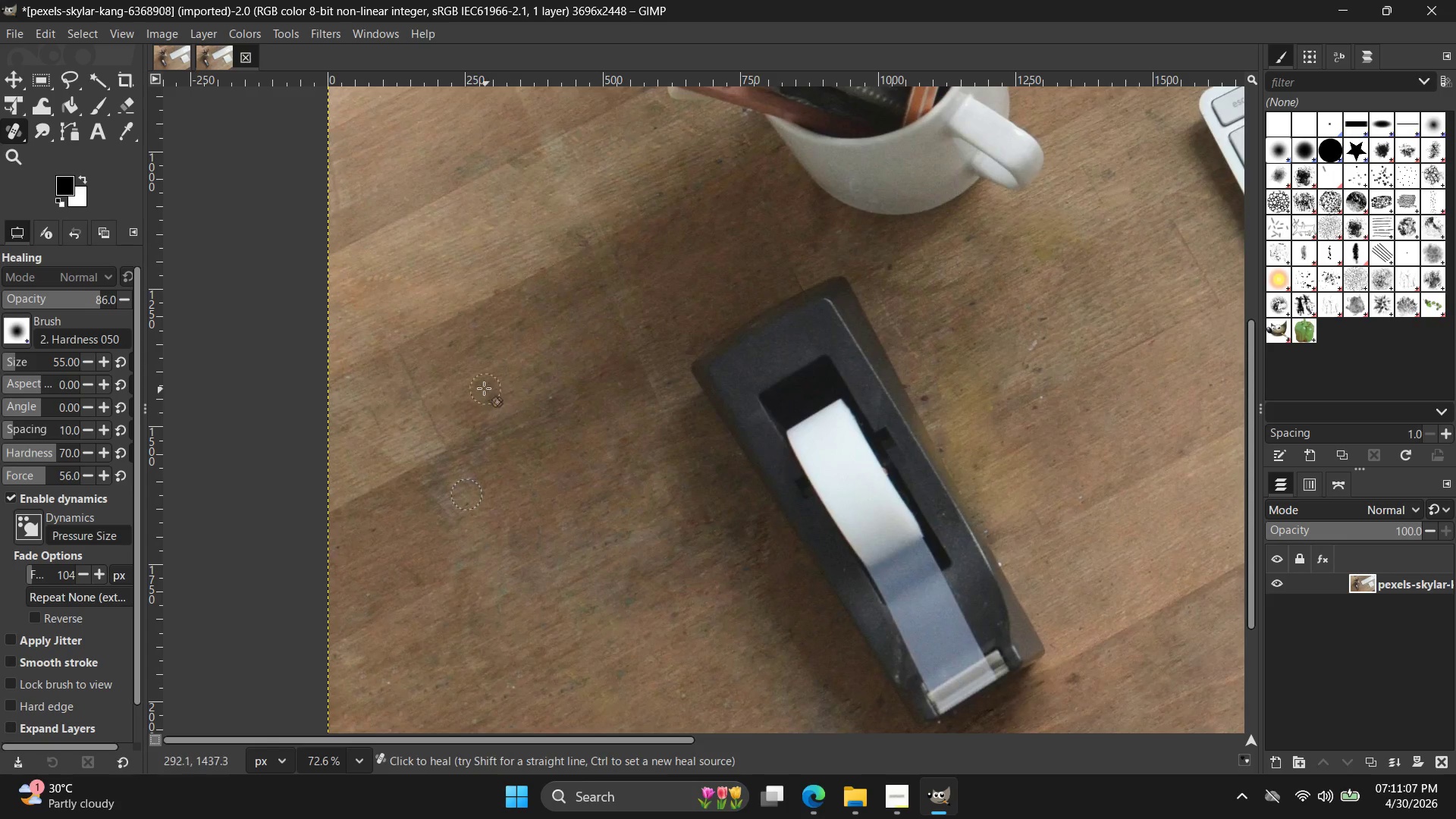 
hold_key(key=ControlLeft, duration=3.23)
scroll: coordinate [475, 409], scroll_direction: down, amount: 10.0
 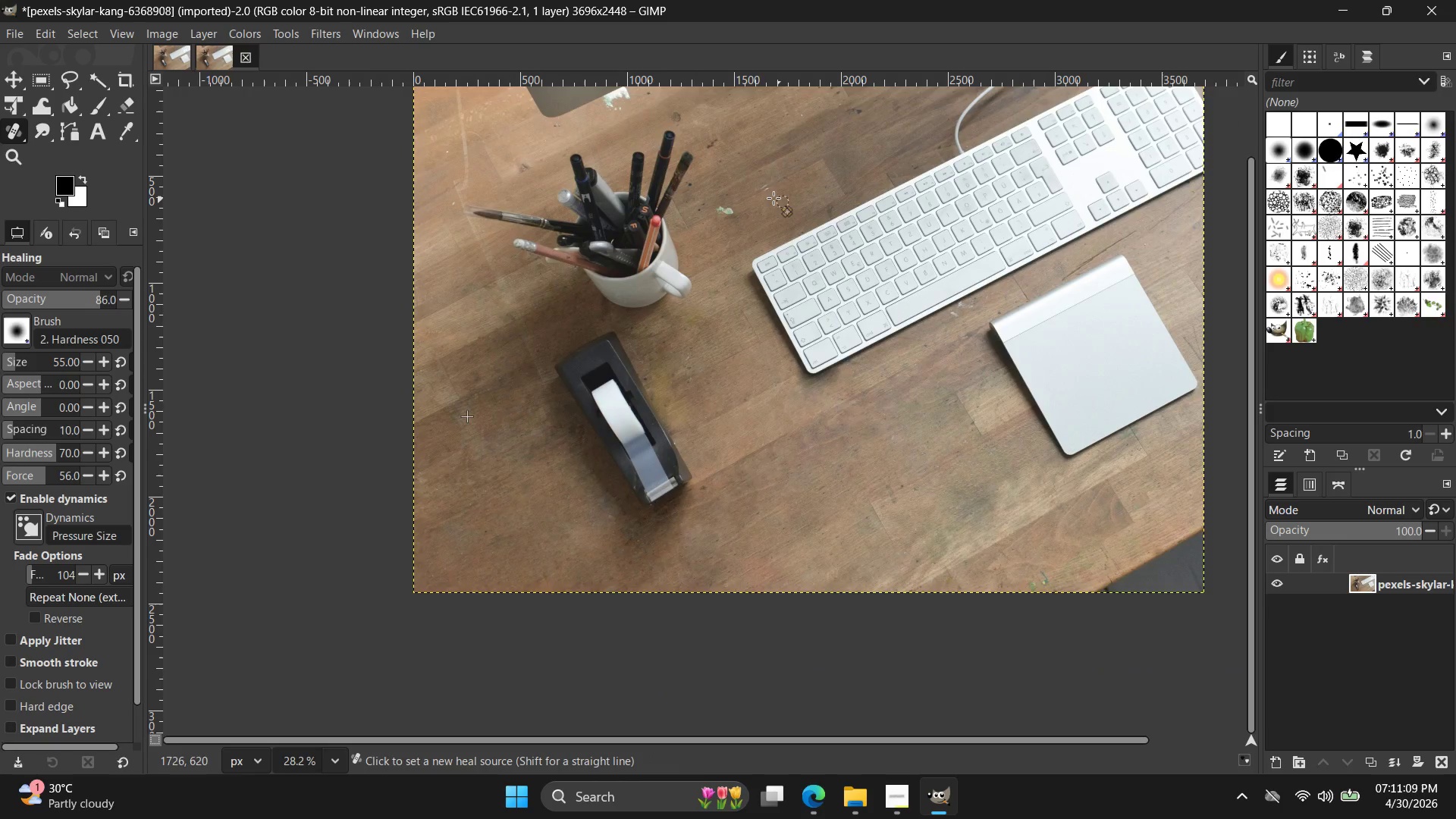 
left_click([764, 228])
 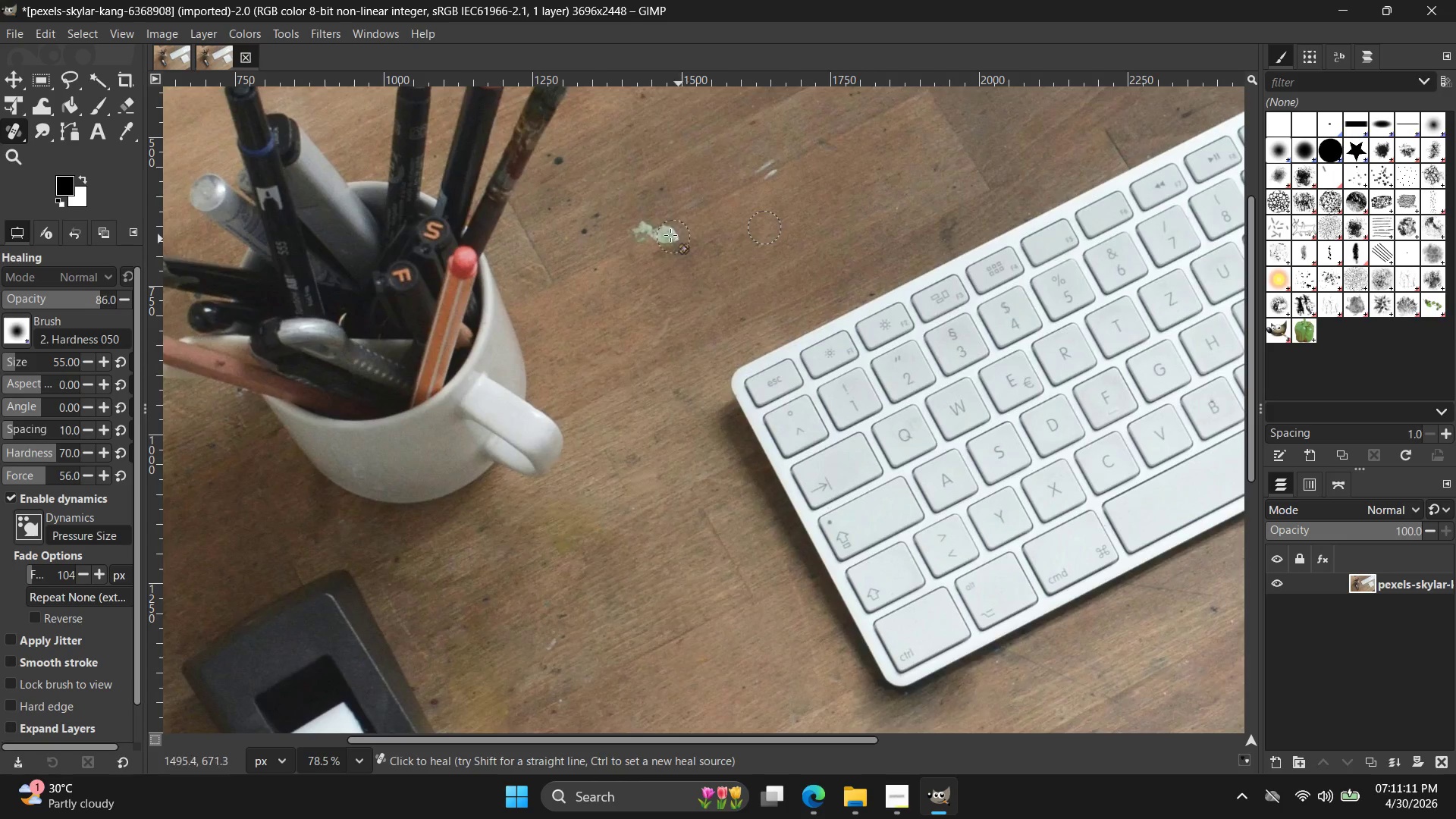 
scroll: coordinate [764, 198], scroll_direction: up, amount: 11.0
 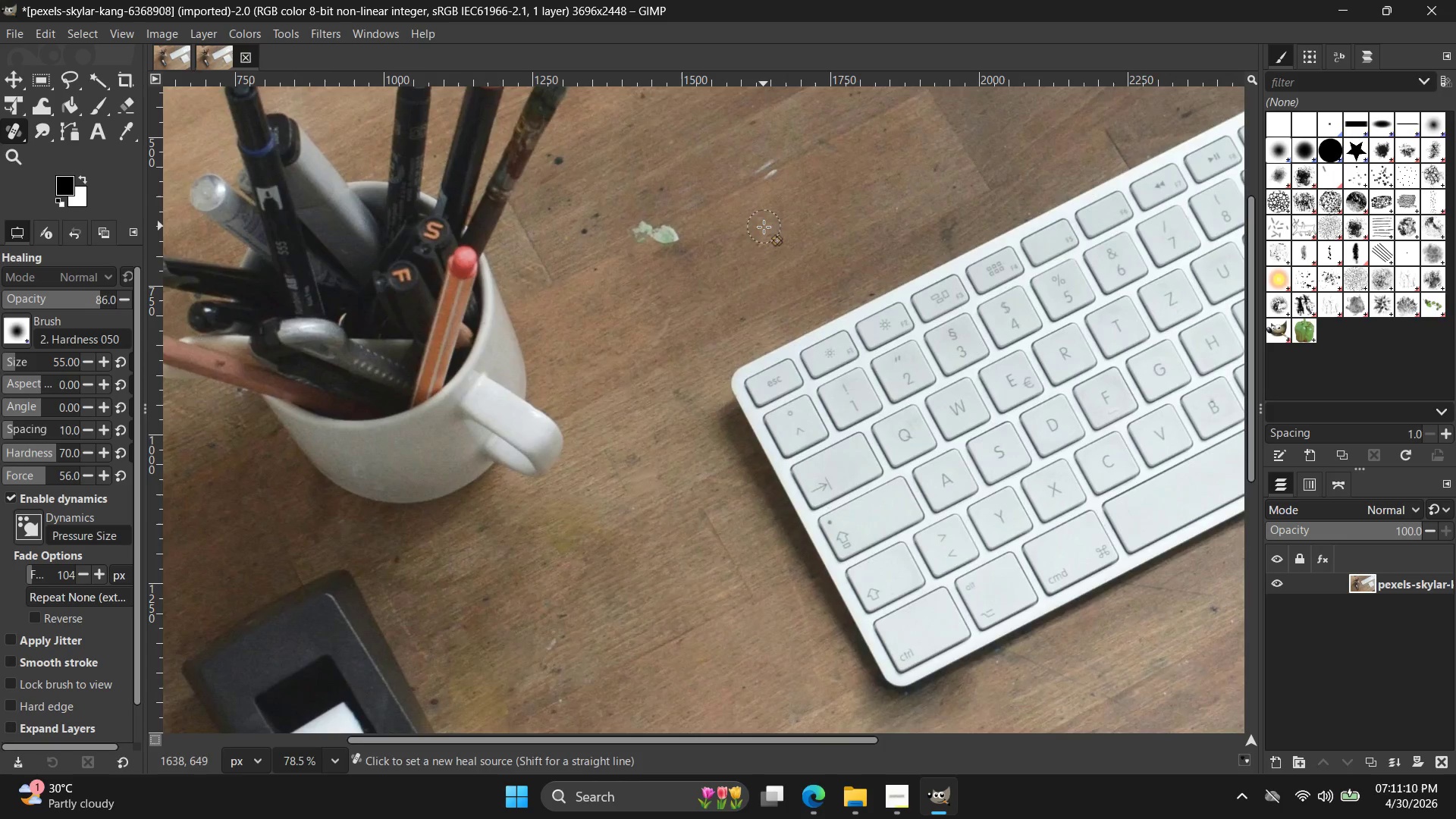 
left_click_drag(start_coordinate=[661, 231], to_coordinate=[675, 224])
 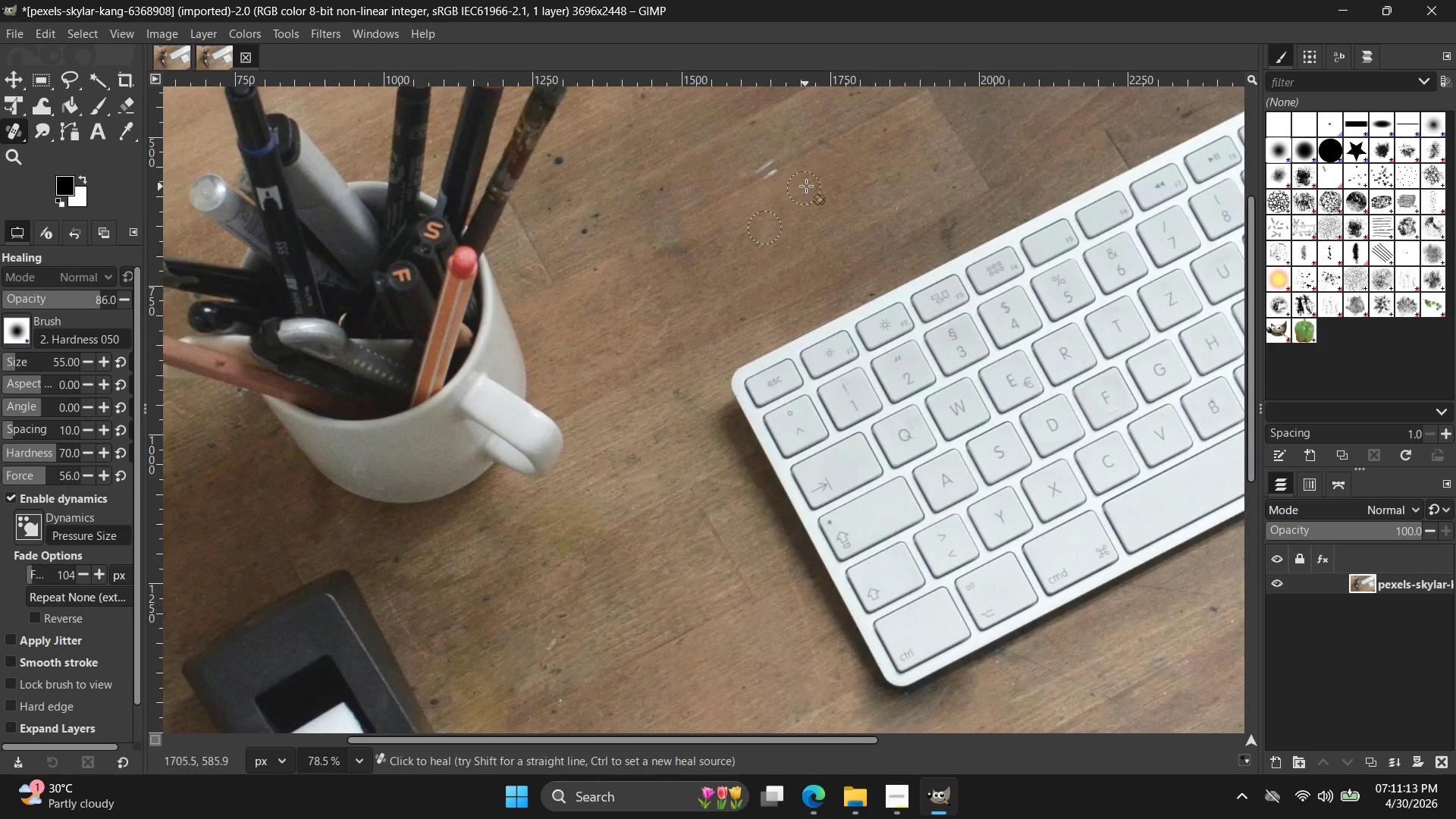 
hold_key(key=ControlLeft, duration=0.44)
left_click([802, 195])
 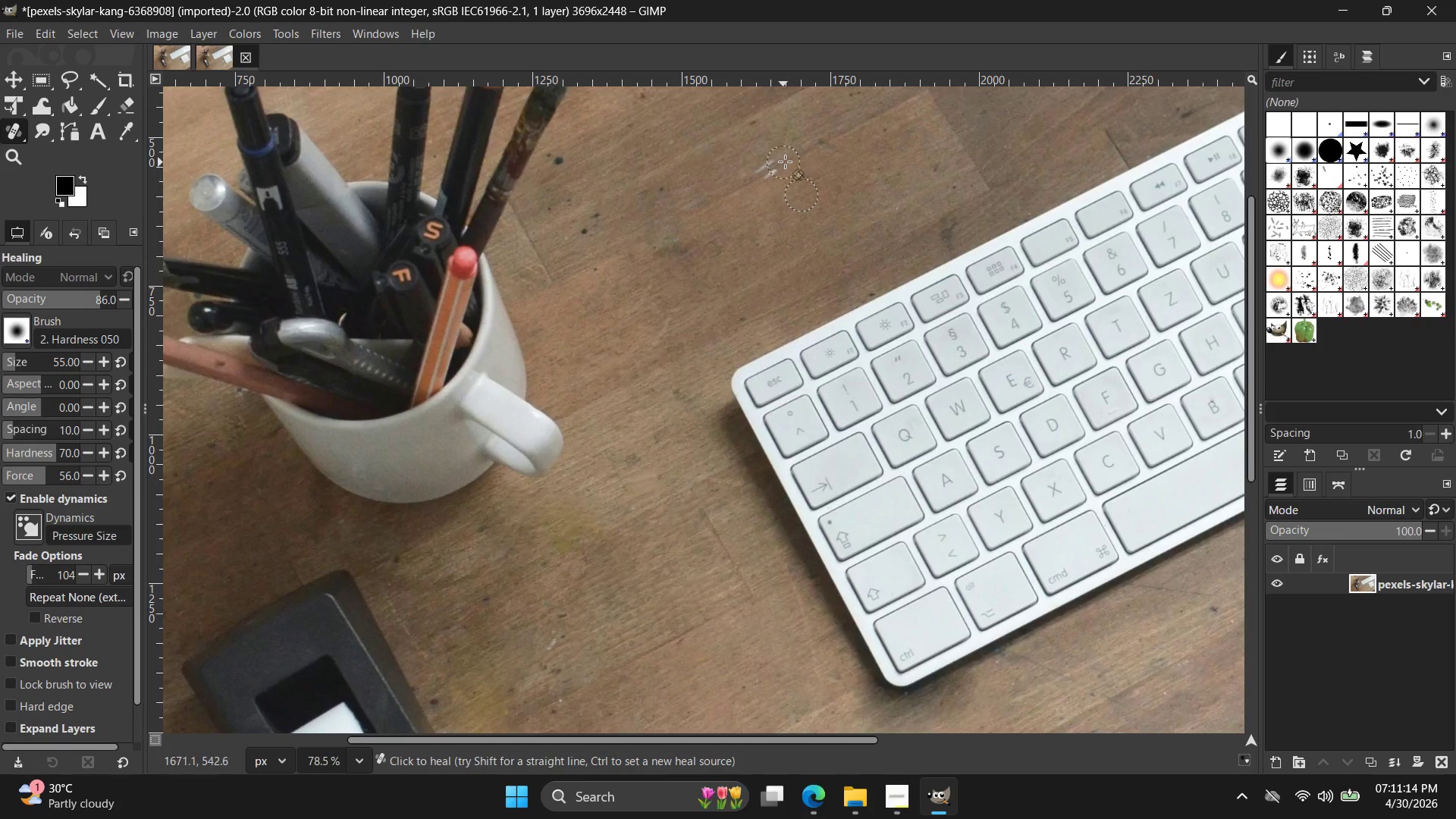 
left_click_drag(start_coordinate=[786, 162], to_coordinate=[764, 162])
 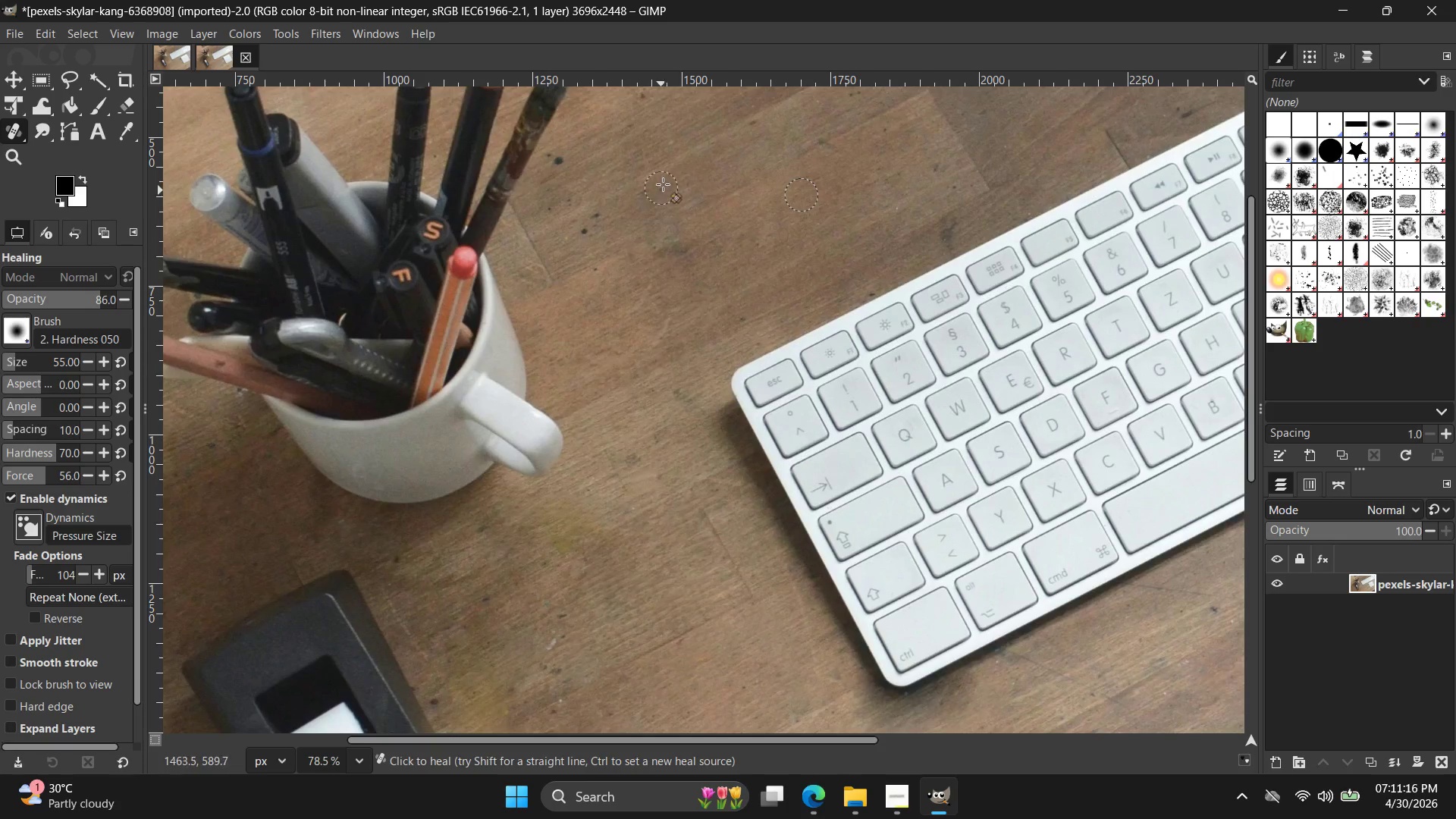 
hold_key(key=ControlLeft, duration=0.31)
left_click([678, 165])
 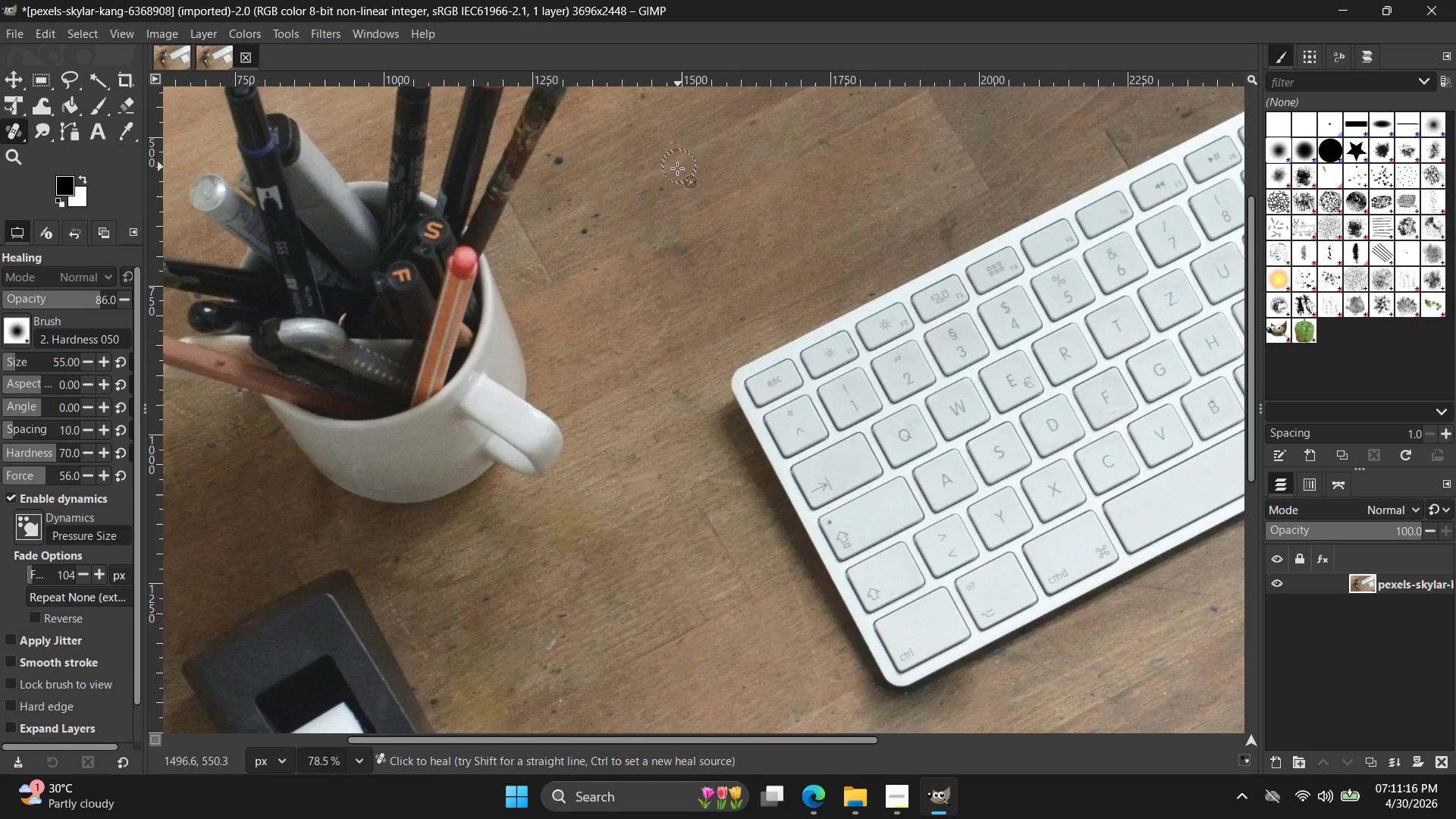 
left_click_drag(start_coordinate=[670, 178], to_coordinate=[657, 187])
 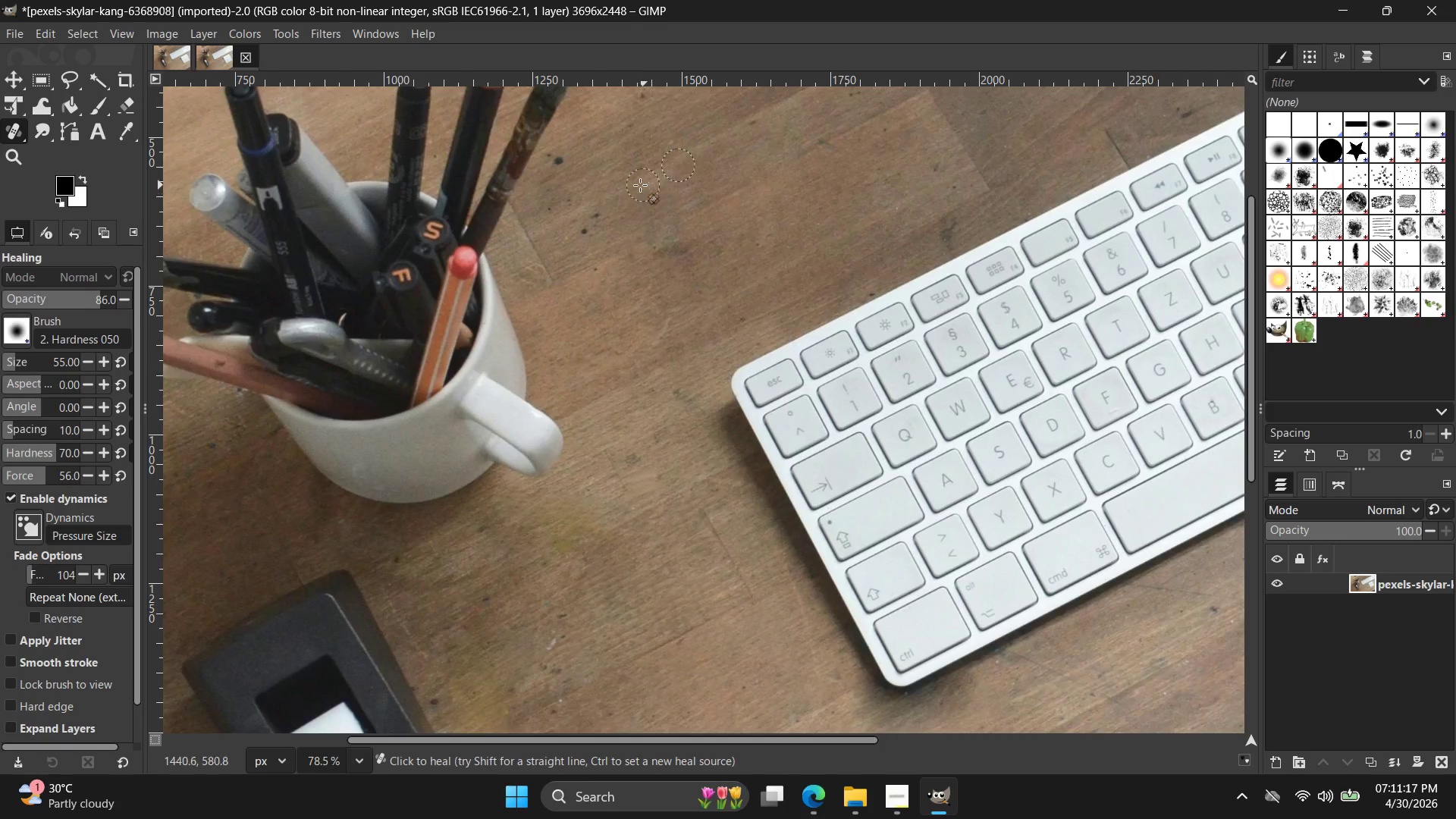 
hold_key(key=ControlLeft, duration=0.36)
 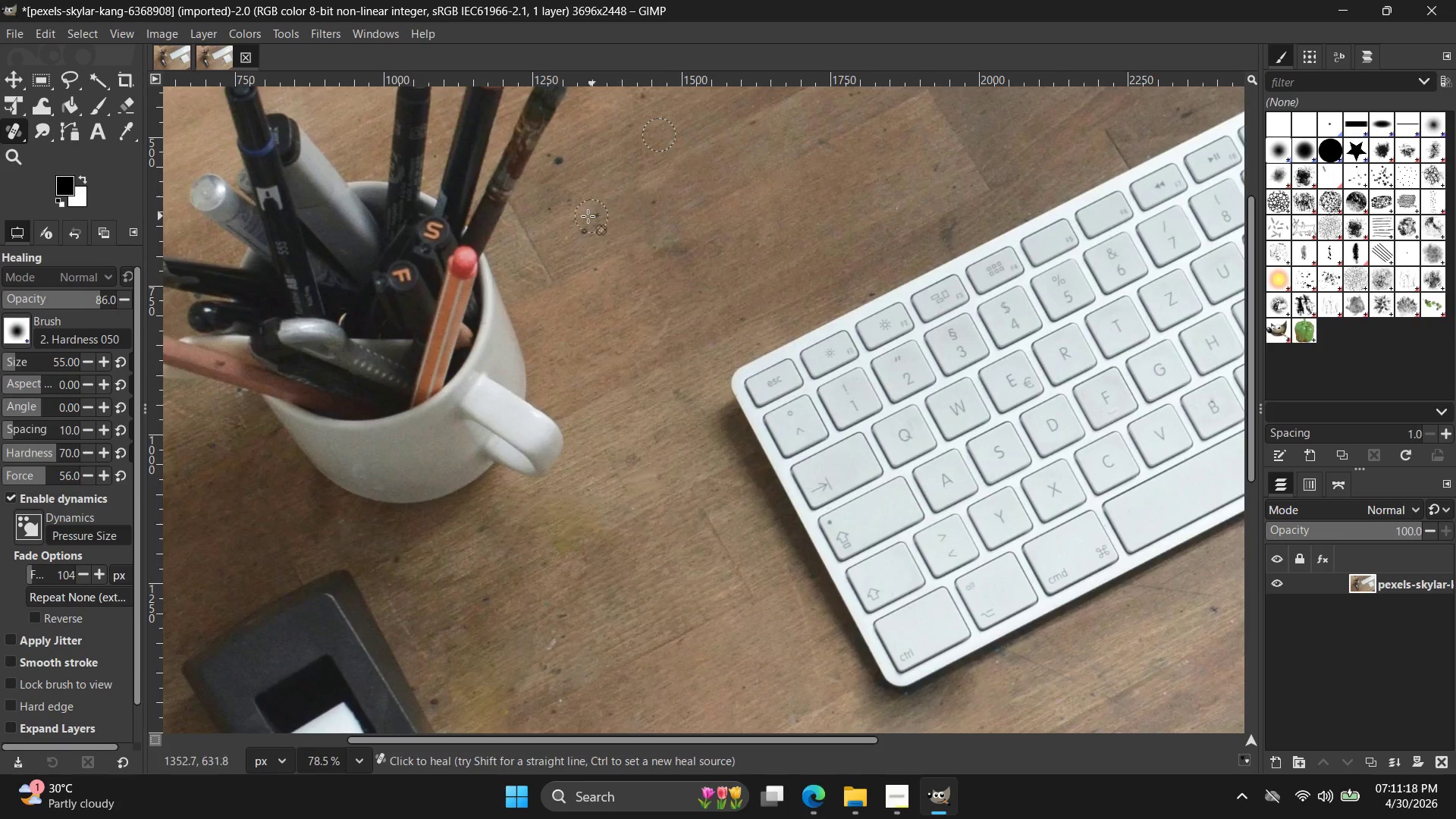 
left_click_drag(start_coordinate=[585, 217], to_coordinate=[597, 215])
 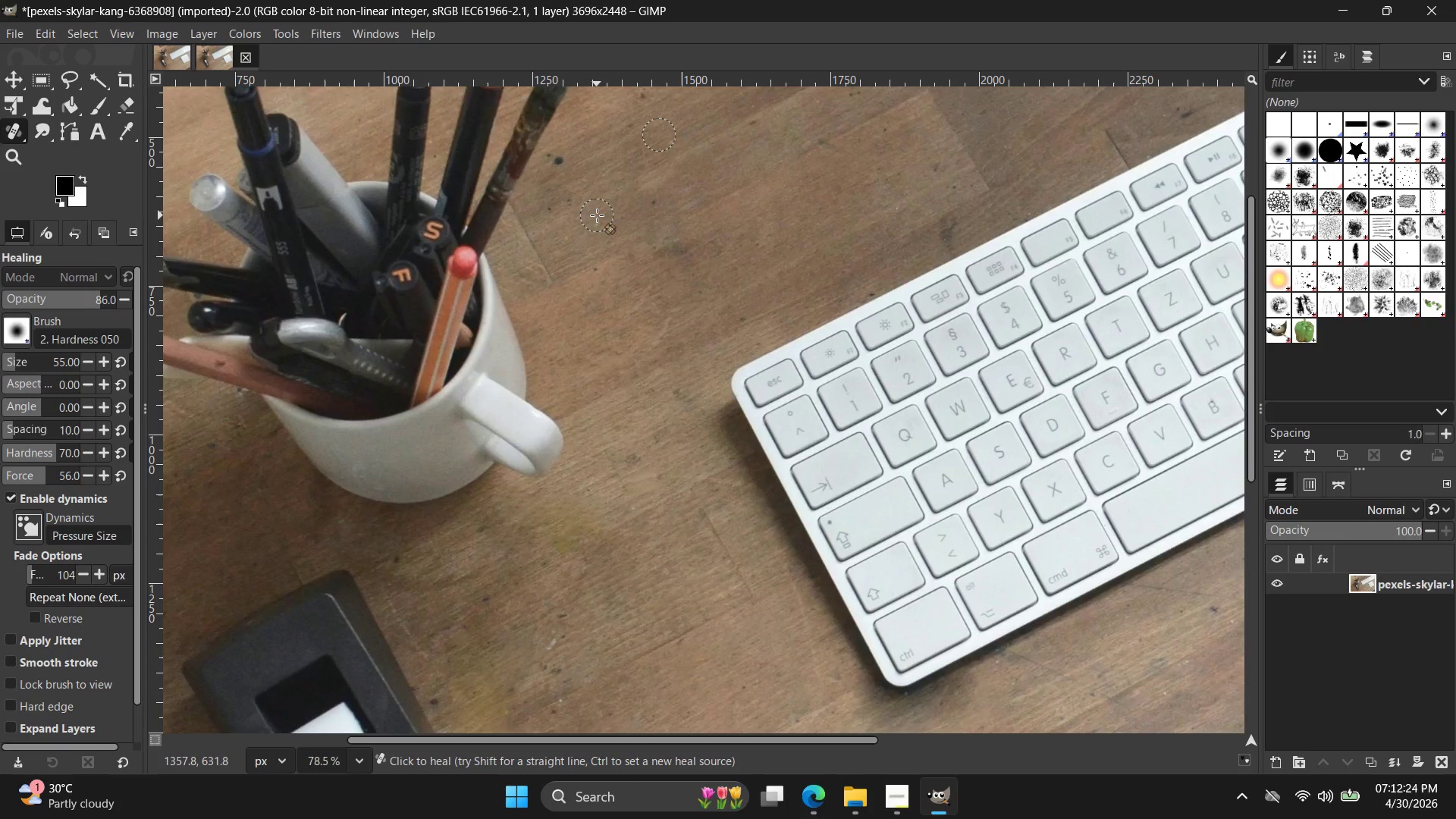 
wait(69.7)
 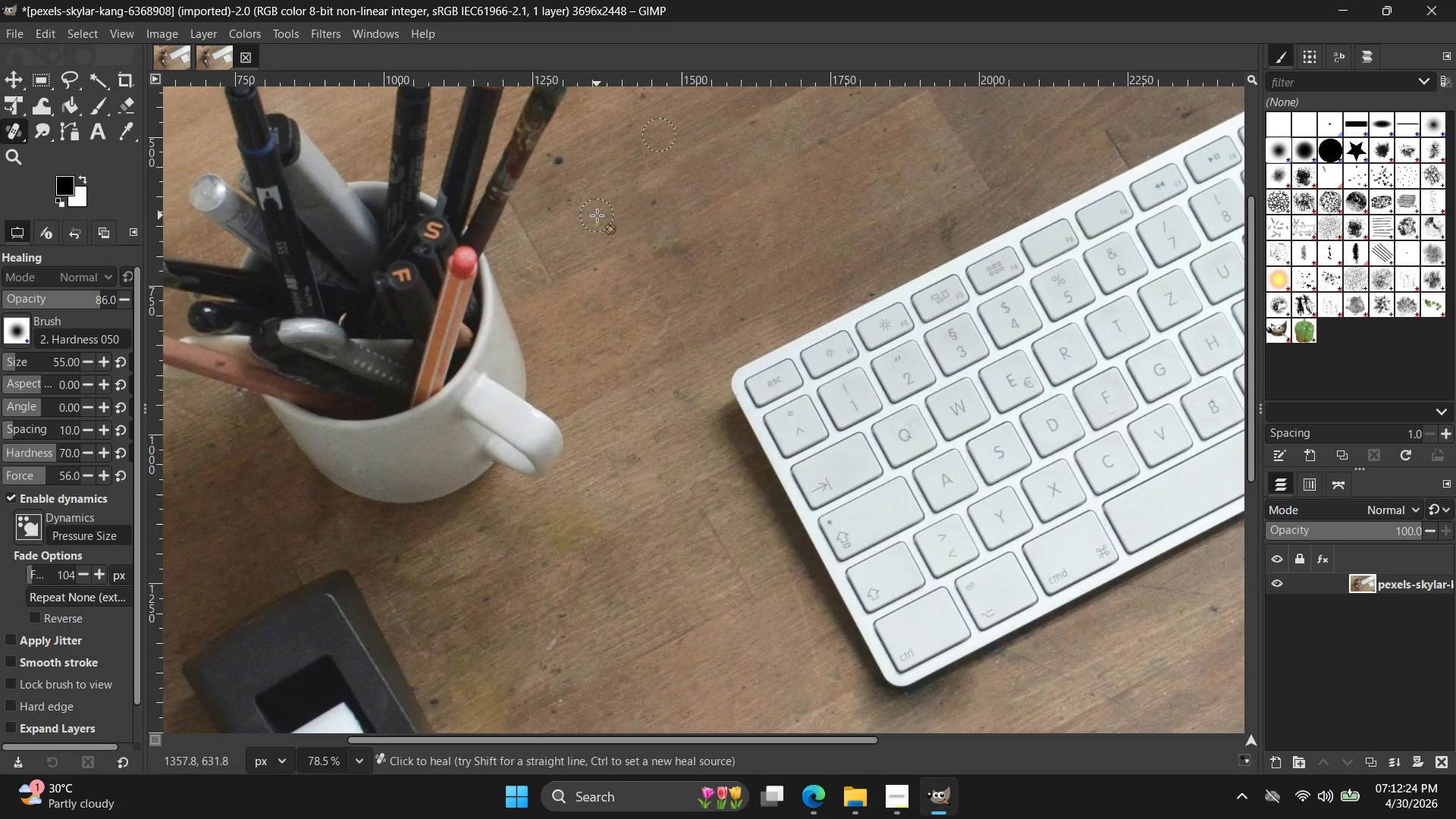 
hold_key(key=ControlLeft, duration=0.69)
left_click([731, 145])
 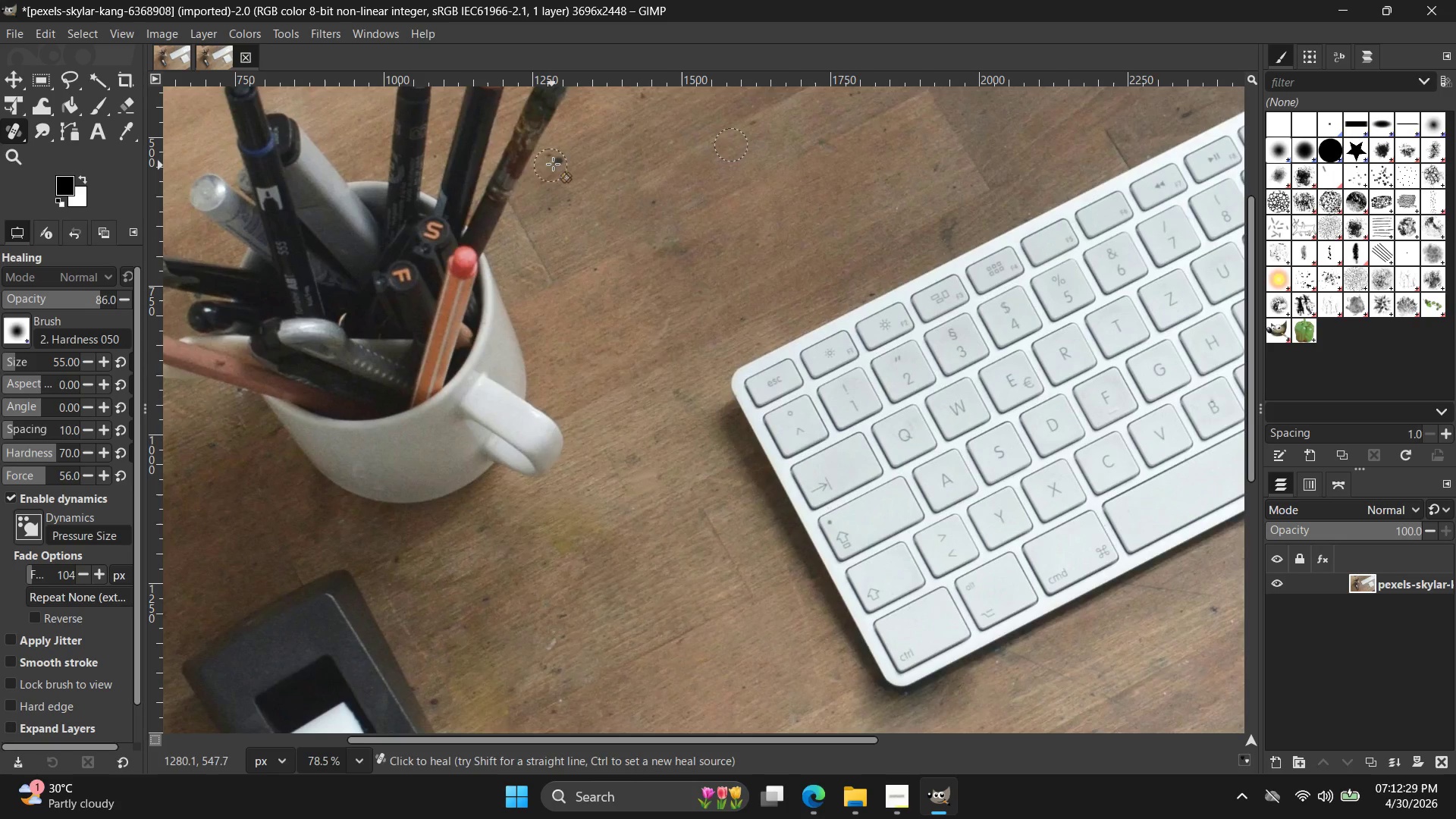 
left_click_drag(start_coordinate=[554, 162], to_coordinate=[560, 162])
 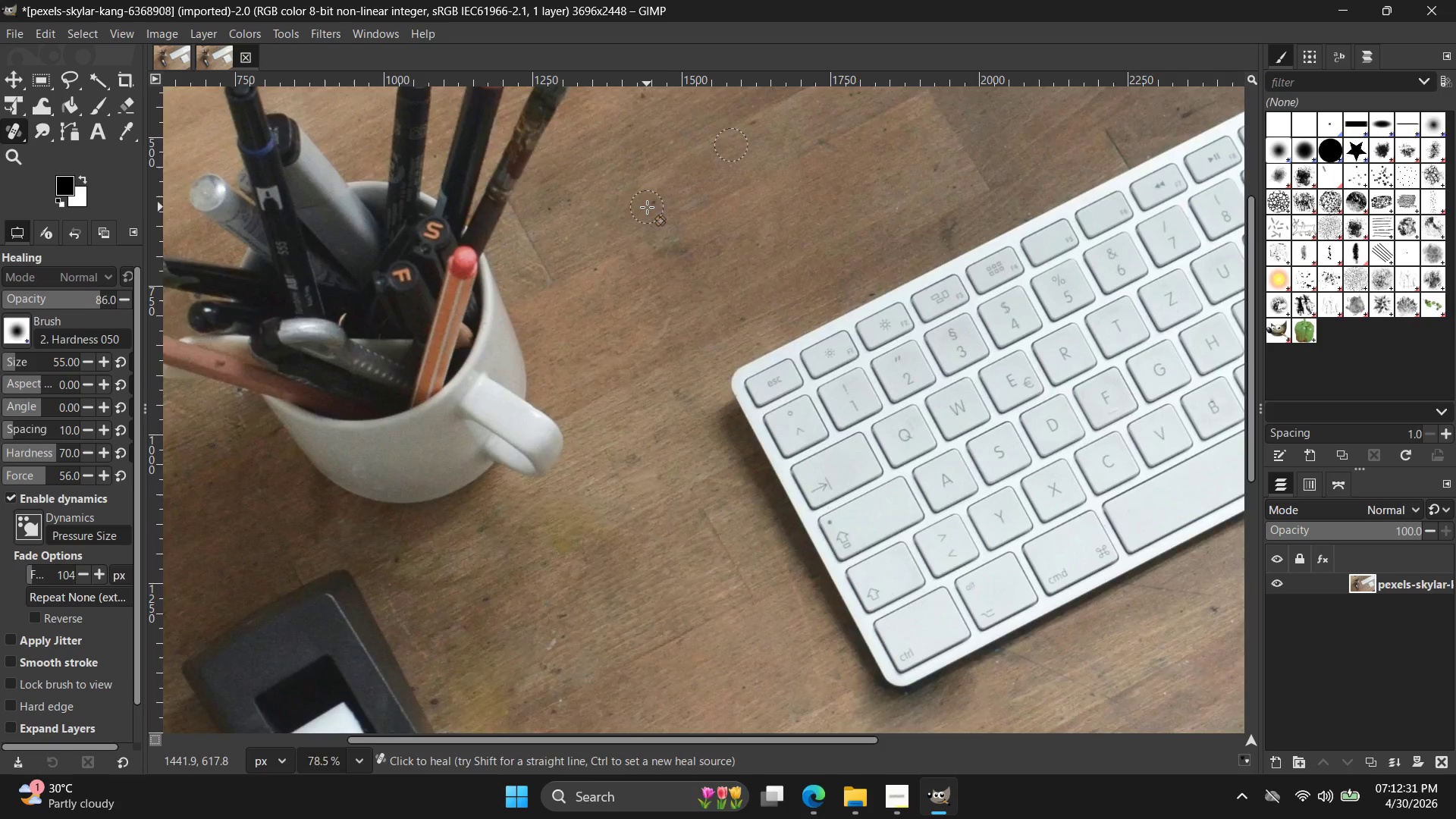 
hold_key(key=ControlLeft, duration=2.17)
scroll: coordinate [667, 166], scroll_direction: down, amount: 1.0
 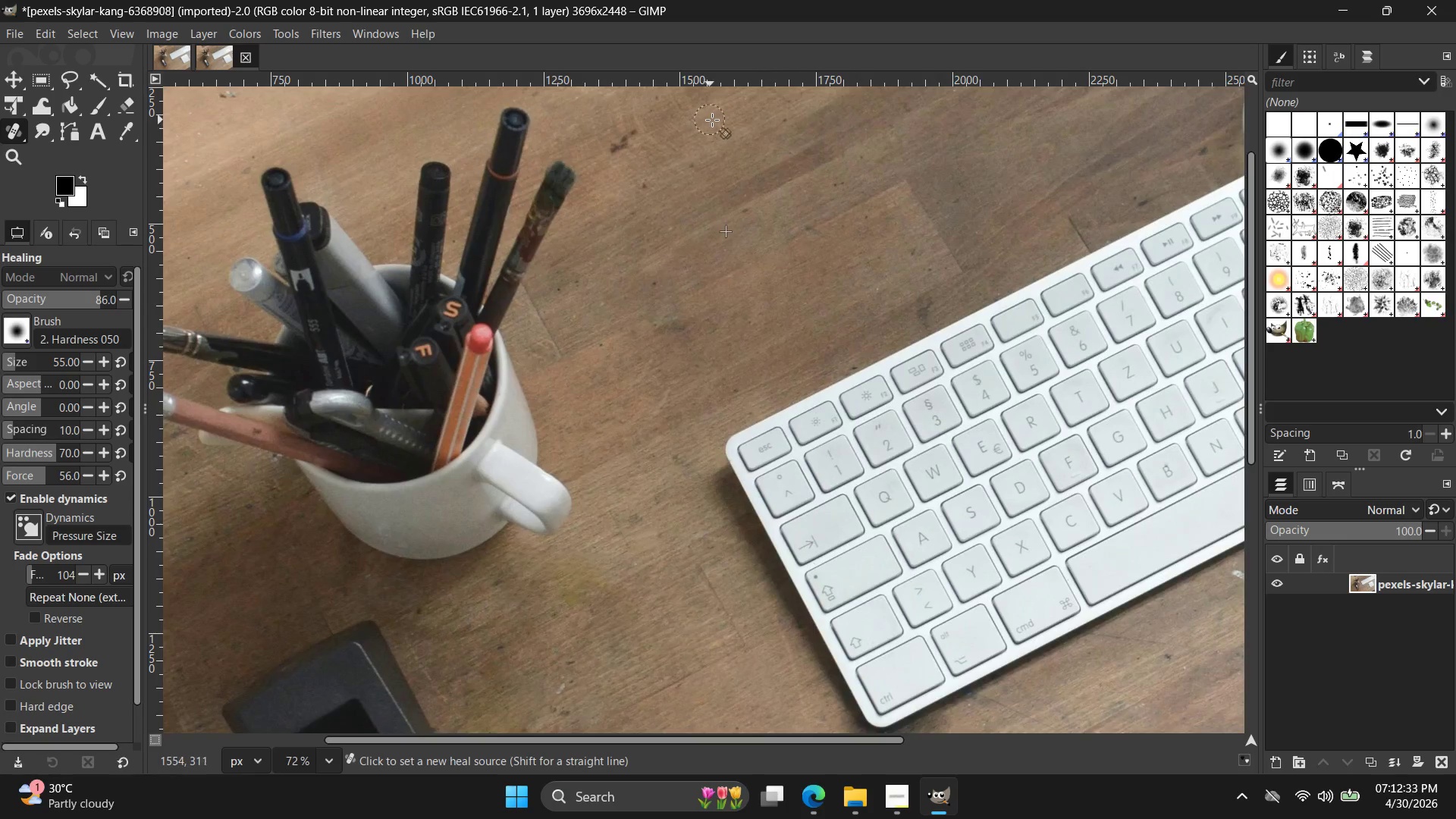 
left_click([724, 116])
 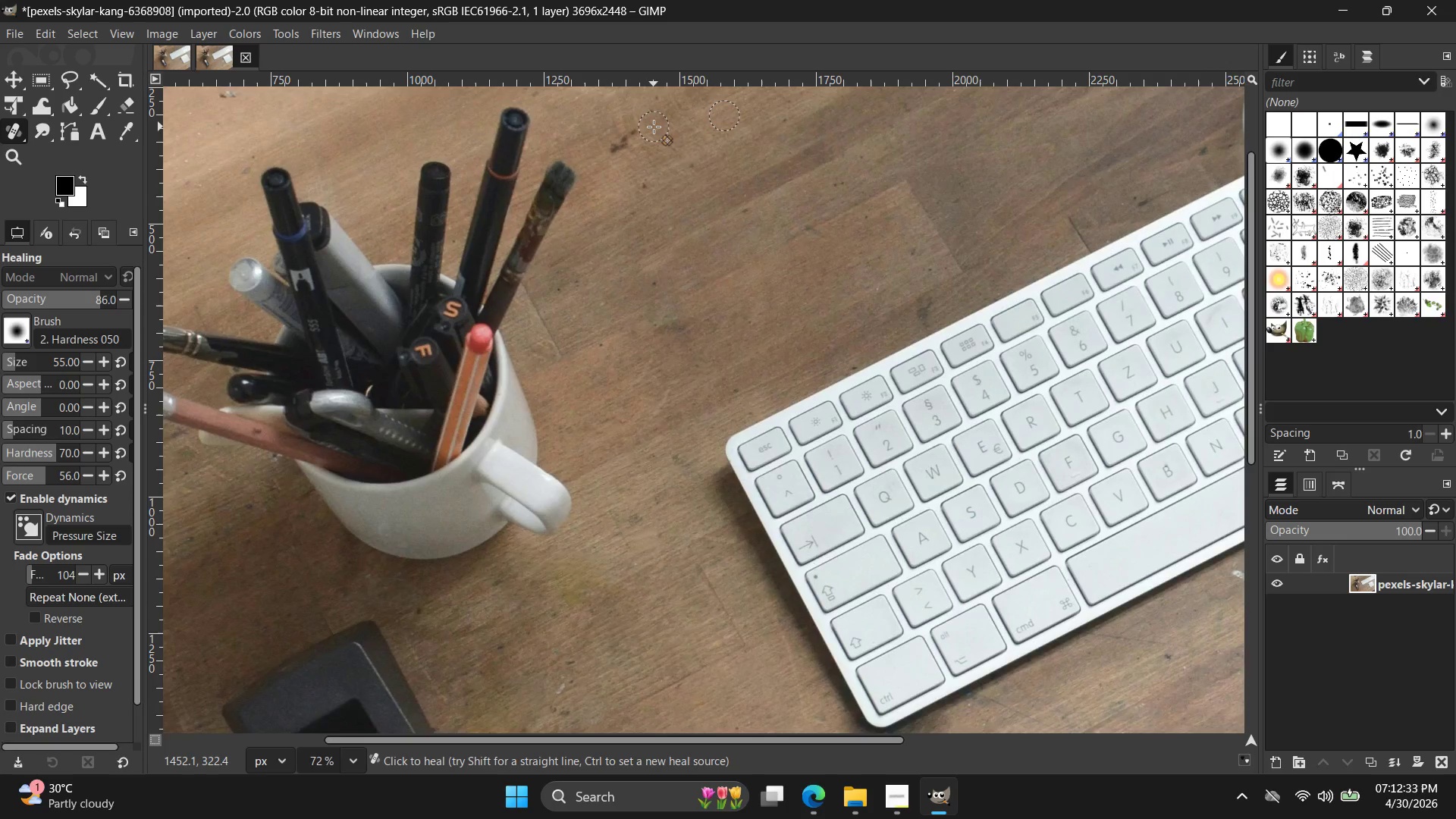 
left_click_drag(start_coordinate=[652, 128], to_coordinate=[626, 151])
 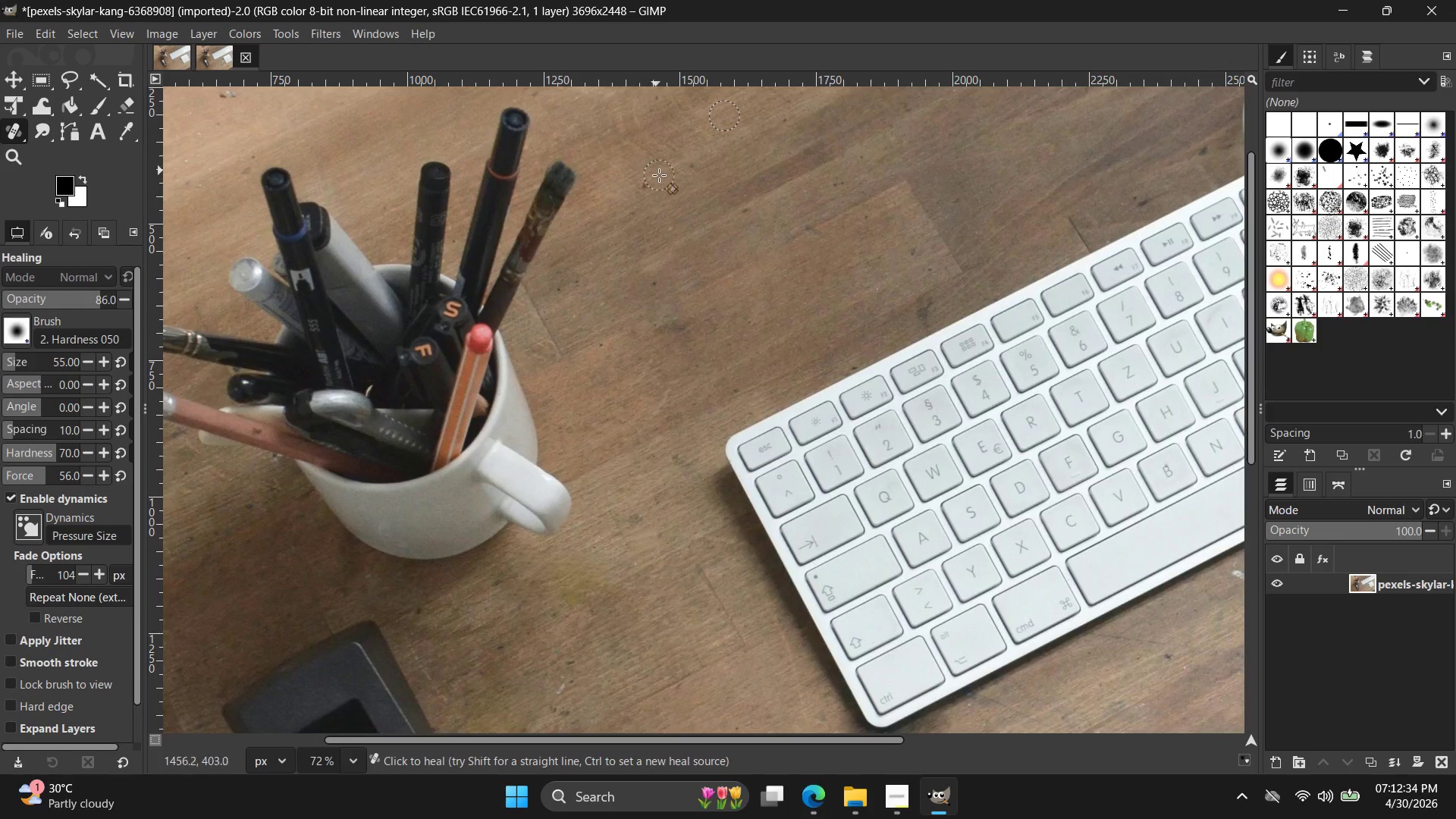 
hold_key(key=ControlLeft, duration=1.94)
left_click([474, 144])
 